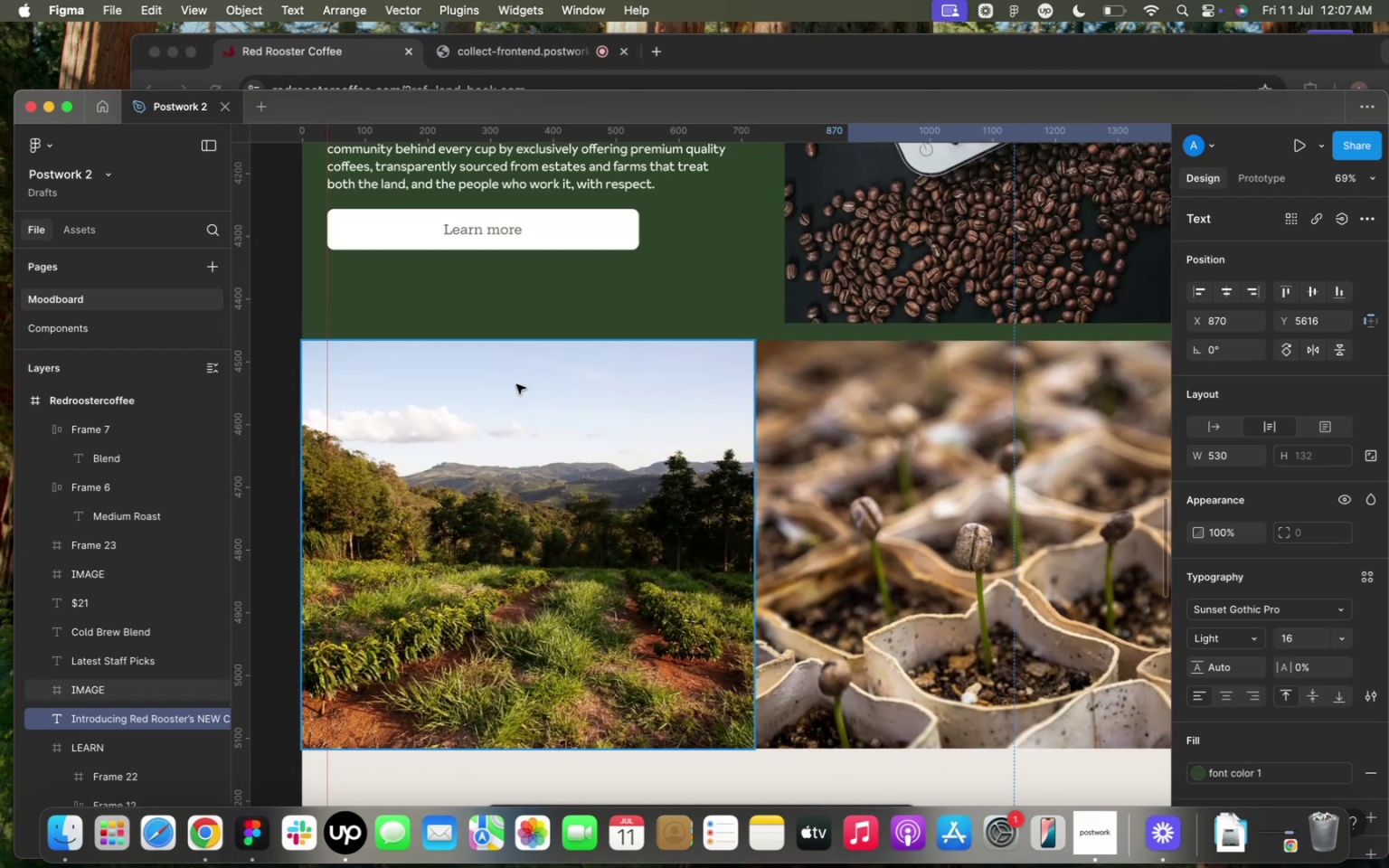 
double_click([542, 222])
 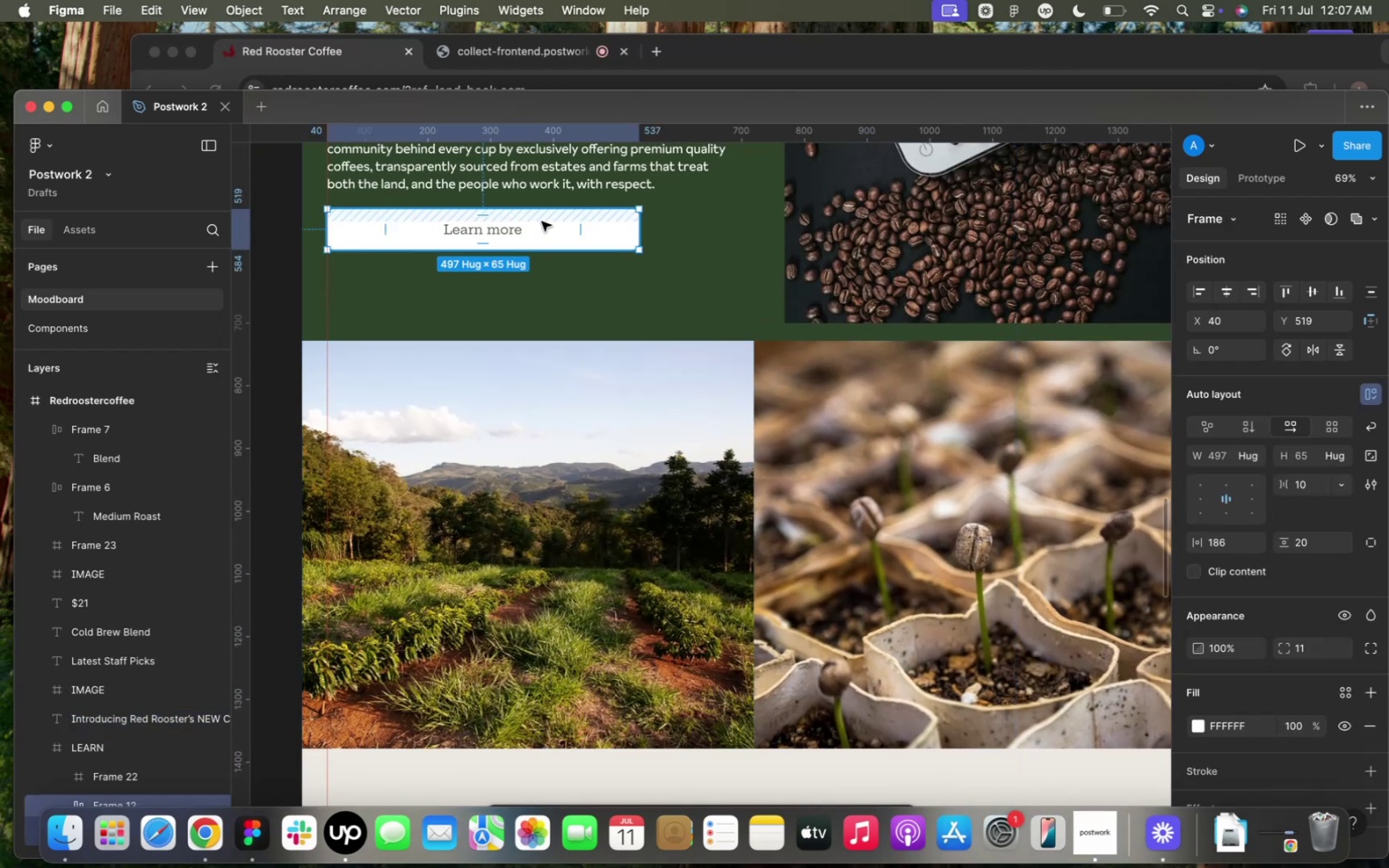 
key(Meta+Z)
 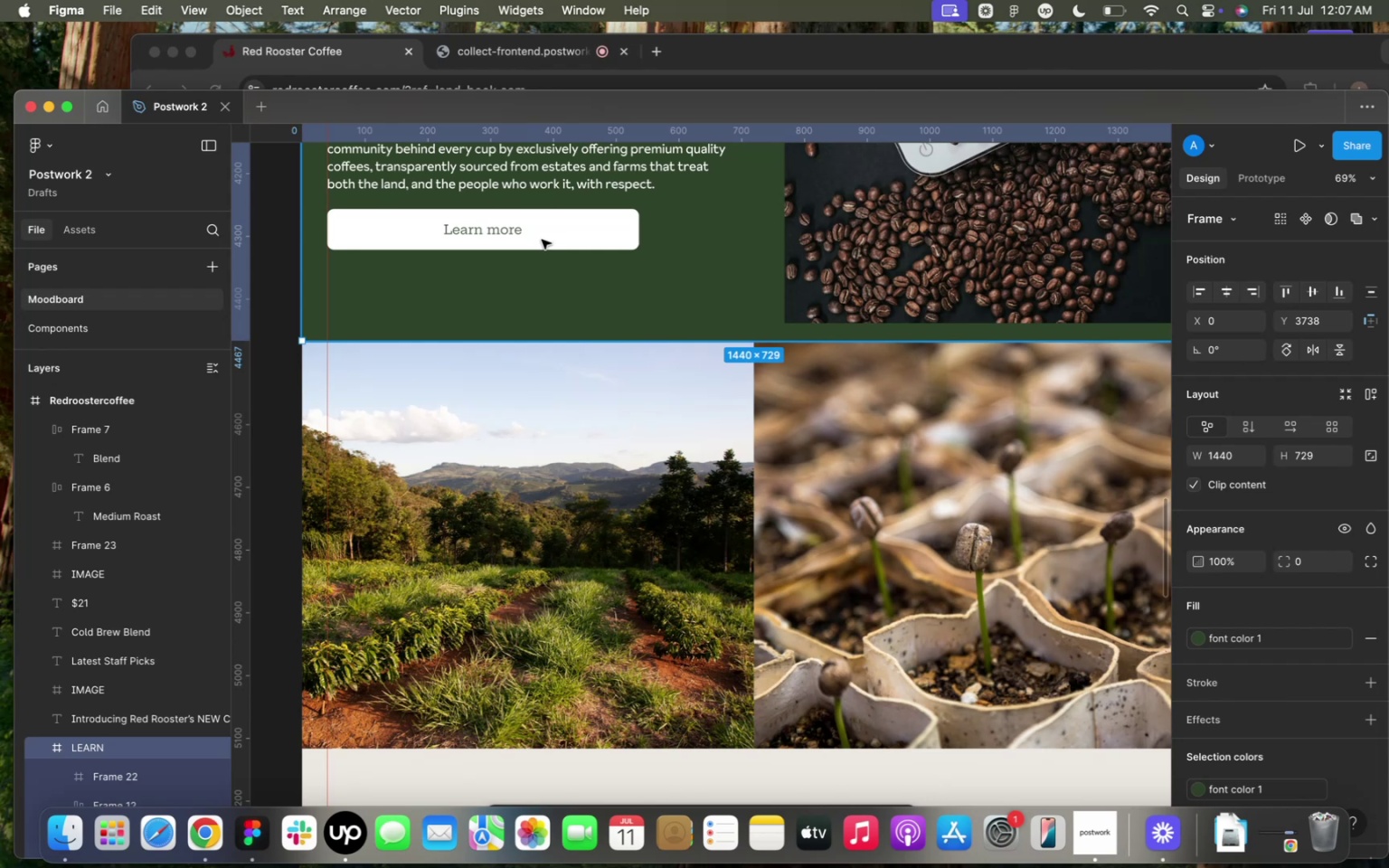 
scroll: coordinate [649, 369], scroll_direction: down, amount: 20.0
 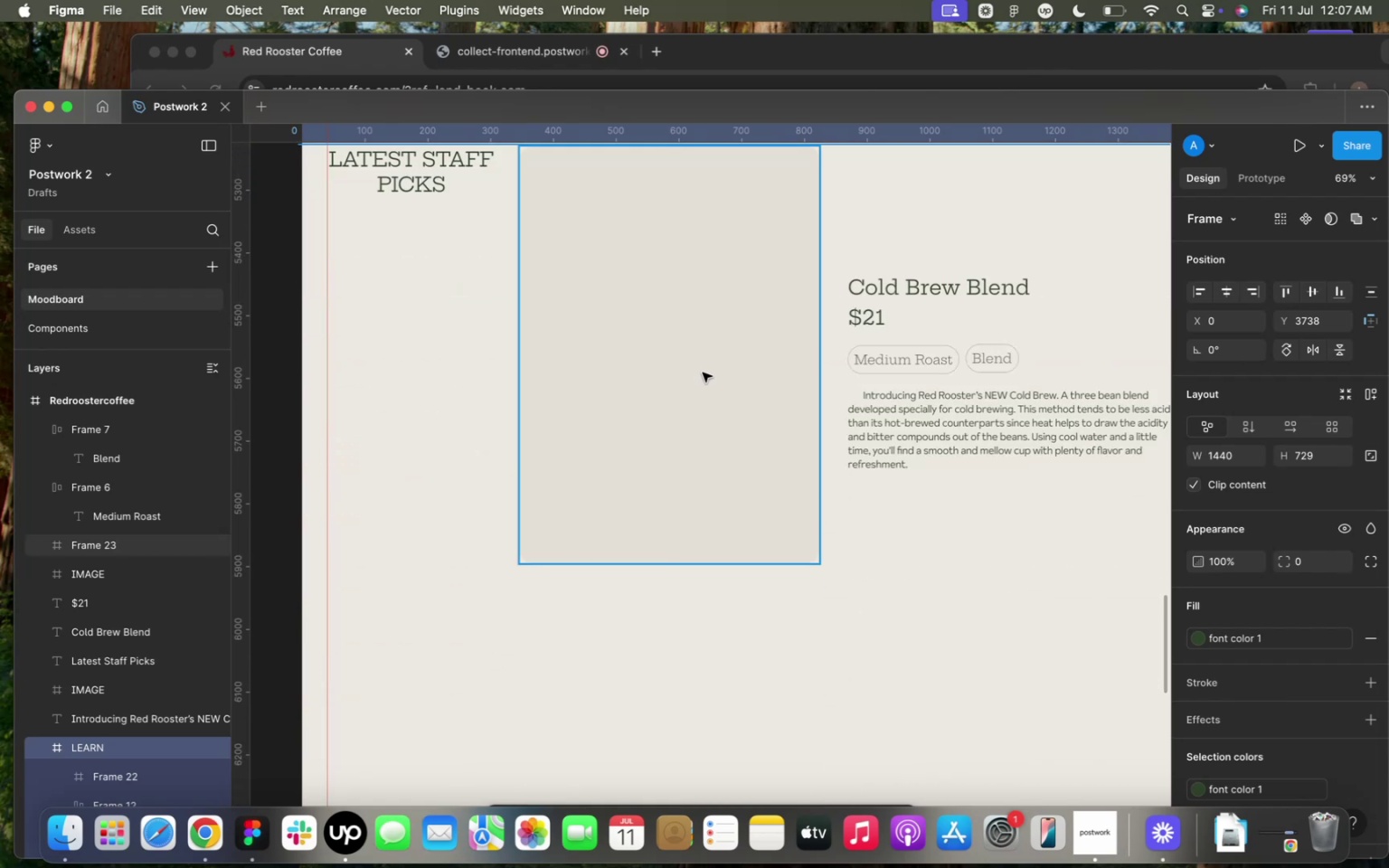 
scroll: coordinate [702, 372], scroll_direction: up, amount: 32.0
 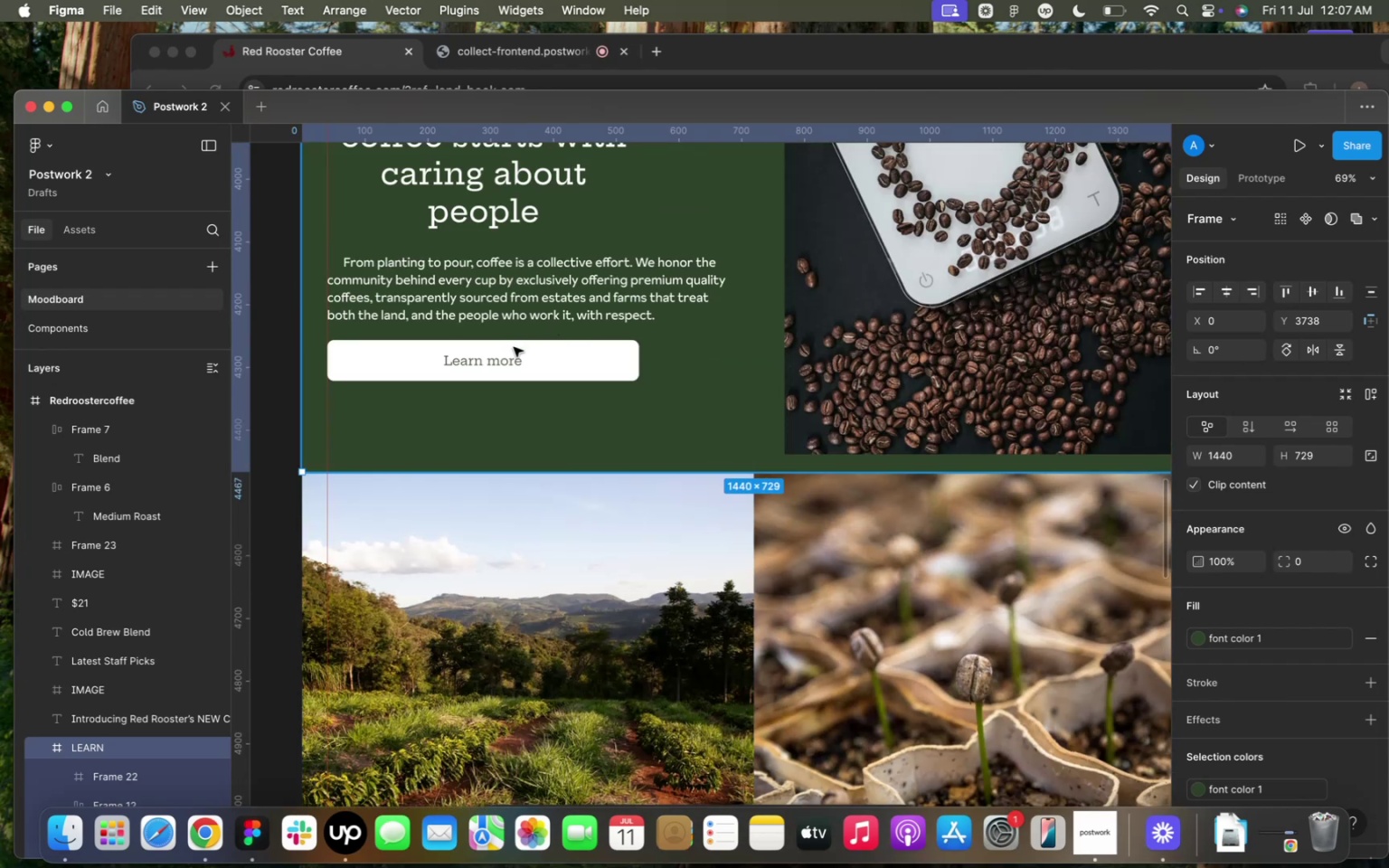 
double_click([514, 347])
 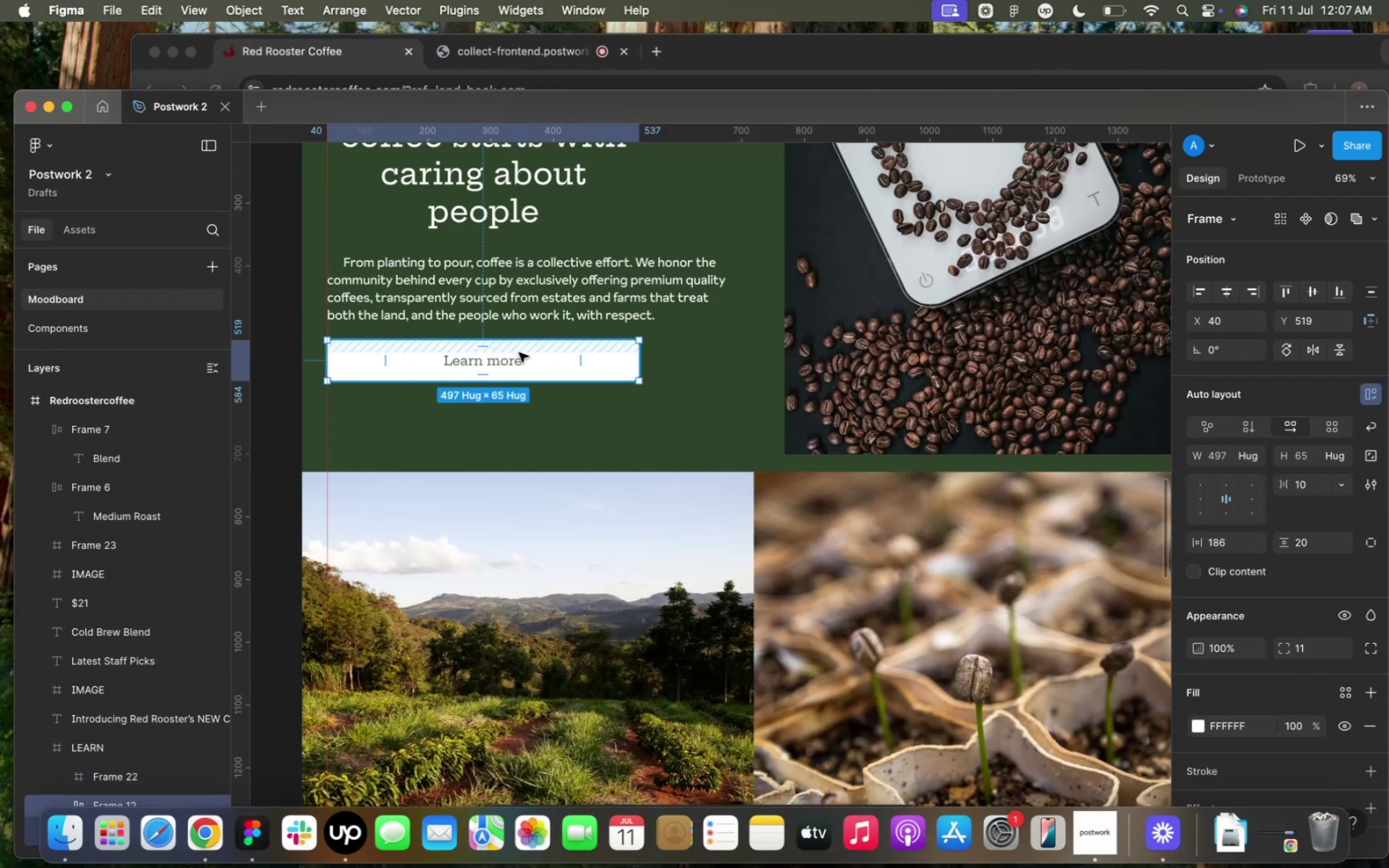 
key(Meta+D)
 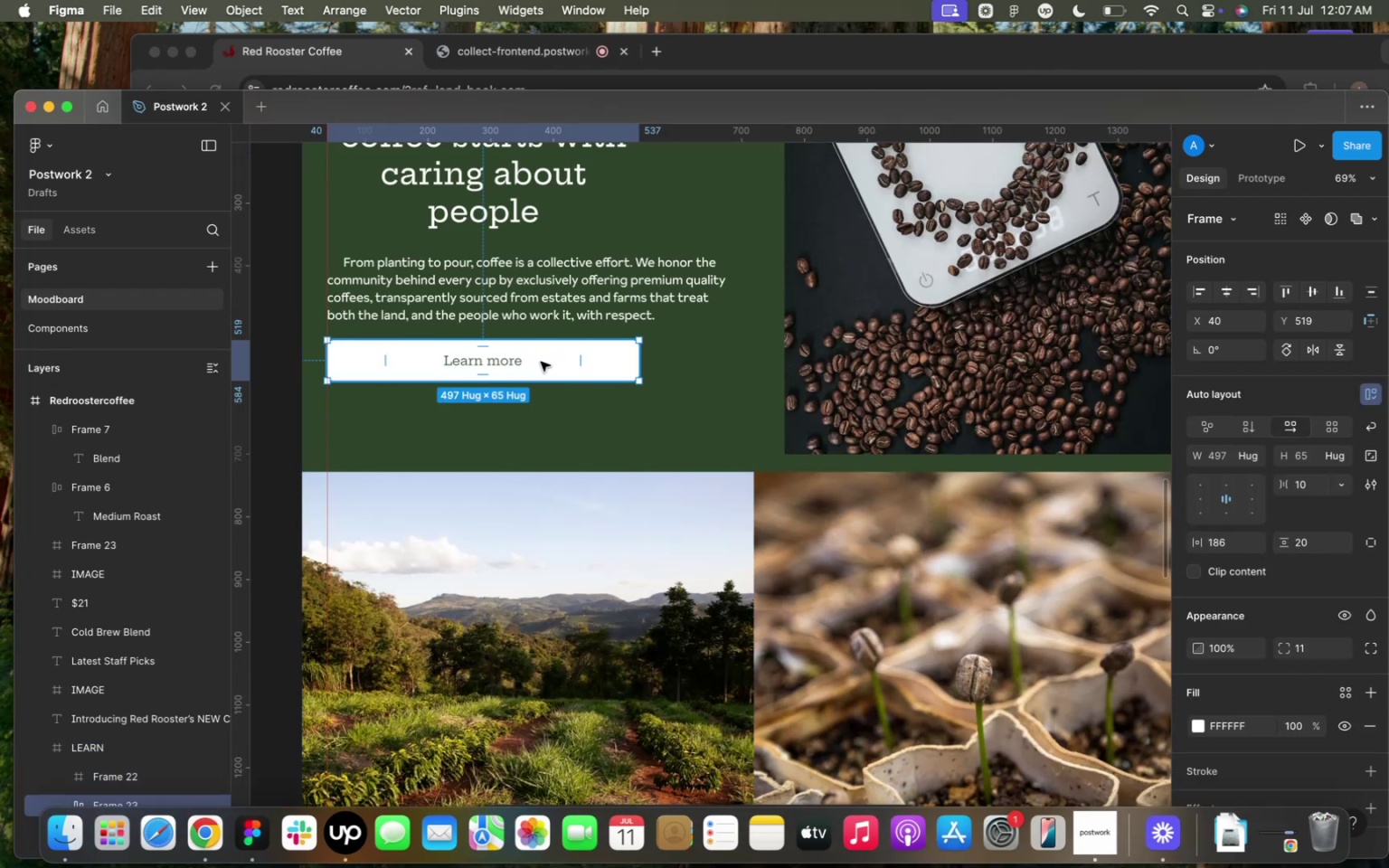 
left_click_drag(start_coordinate=[541, 362], to_coordinate=[927, 753])
 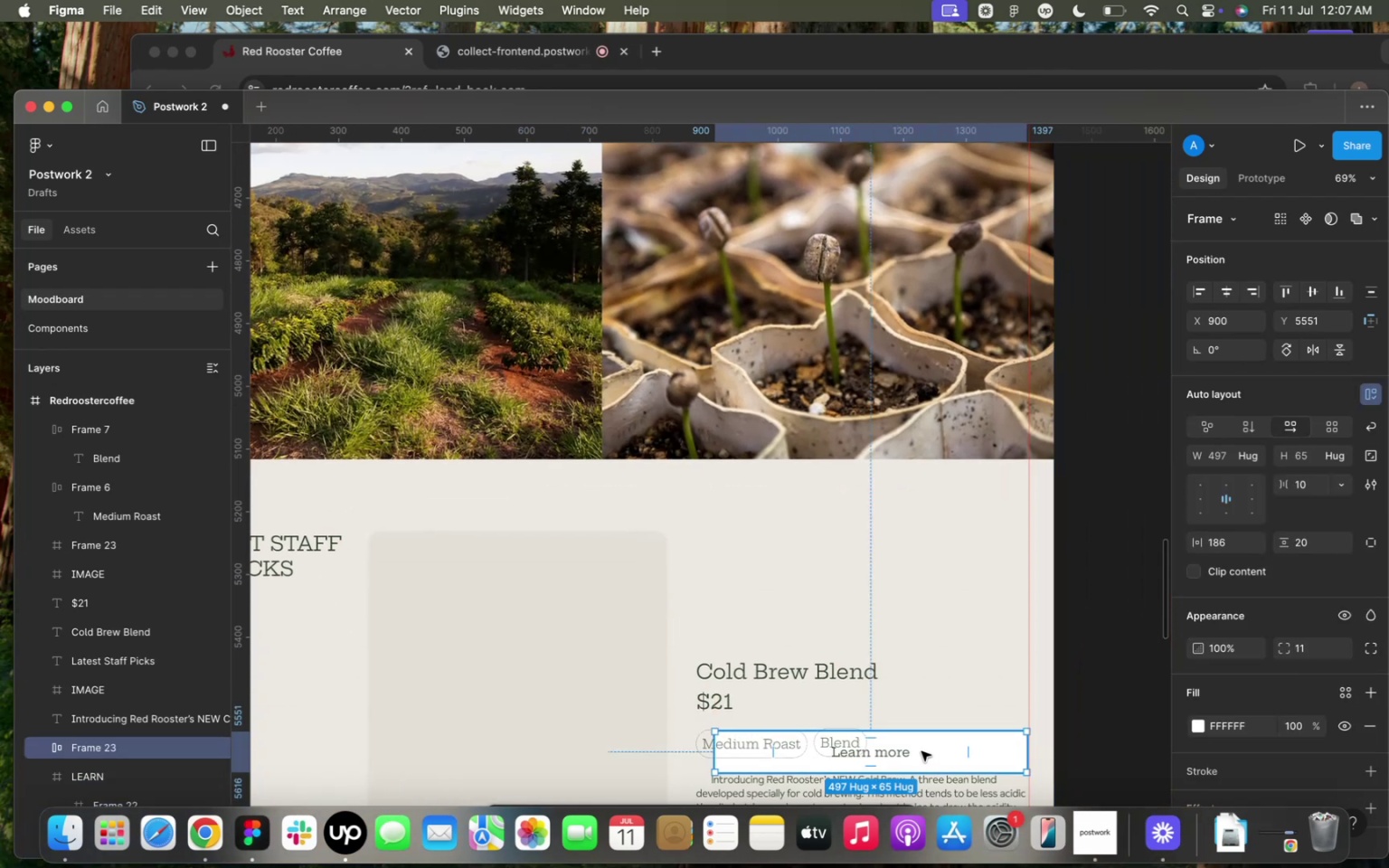 
scroll: coordinate [922, 748], scroll_direction: down, amount: 28.0
 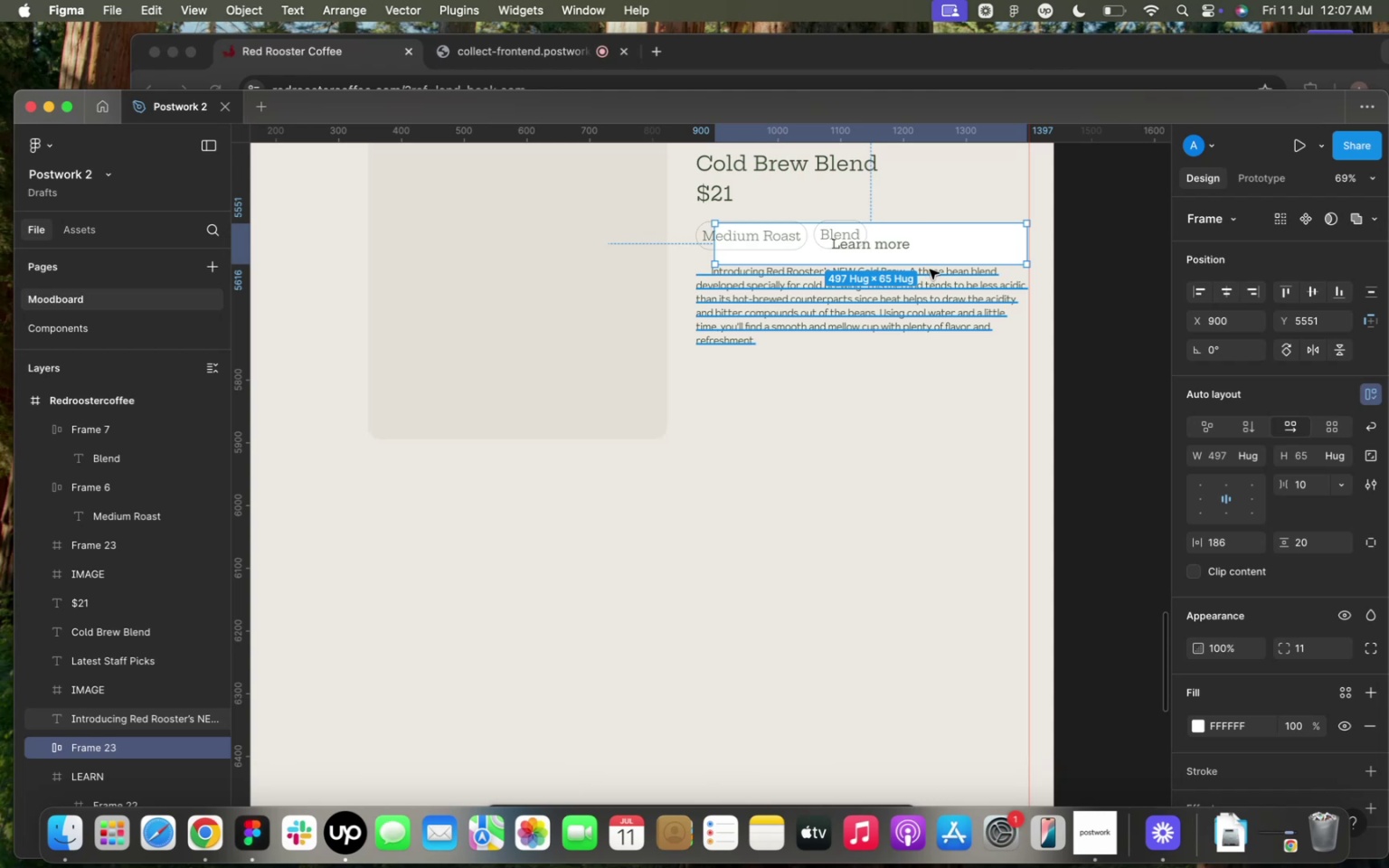 
left_click_drag(start_coordinate=[913, 256], to_coordinate=[893, 433])
 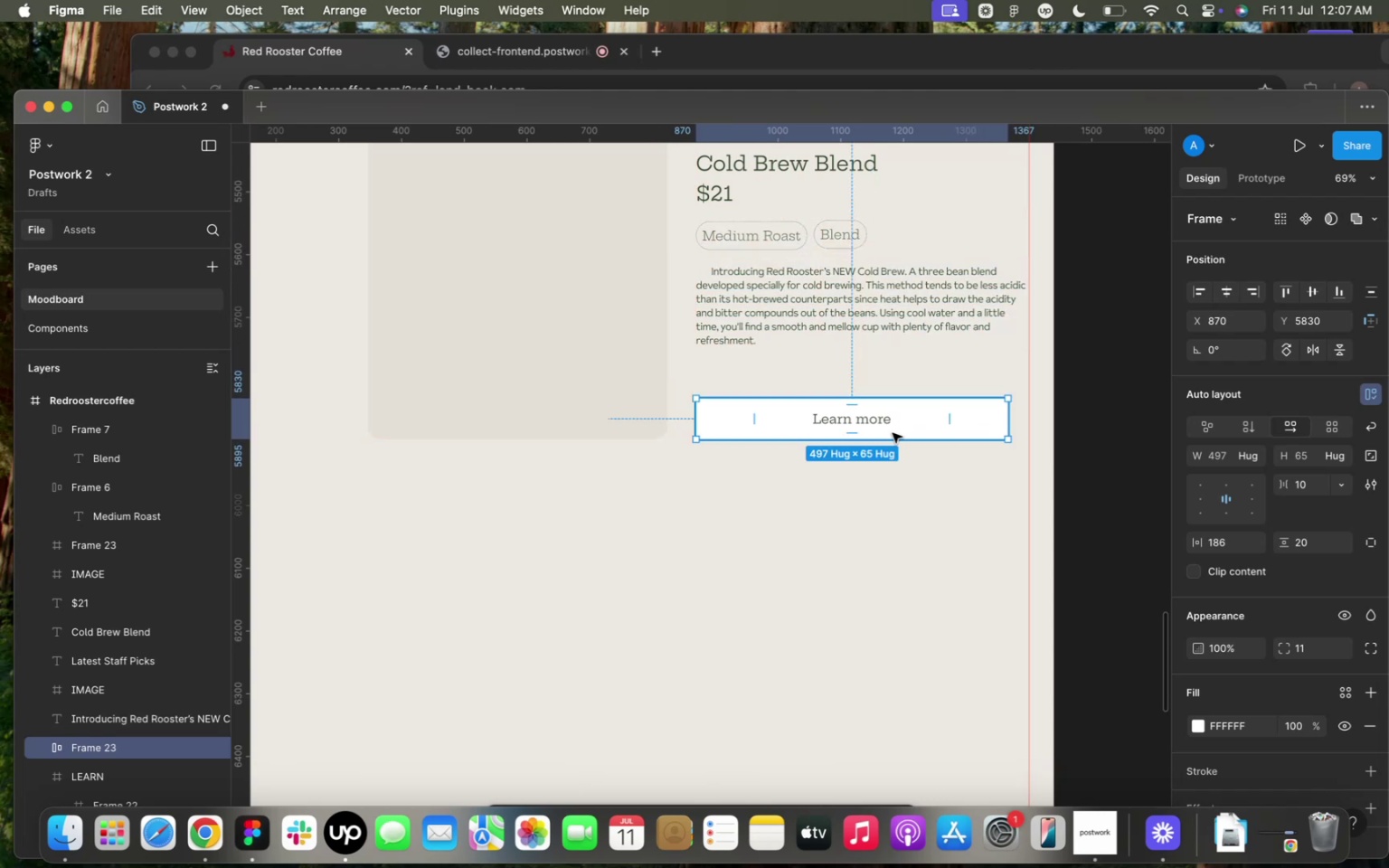 
scroll: coordinate [893, 435], scroll_direction: up, amount: 12.0
 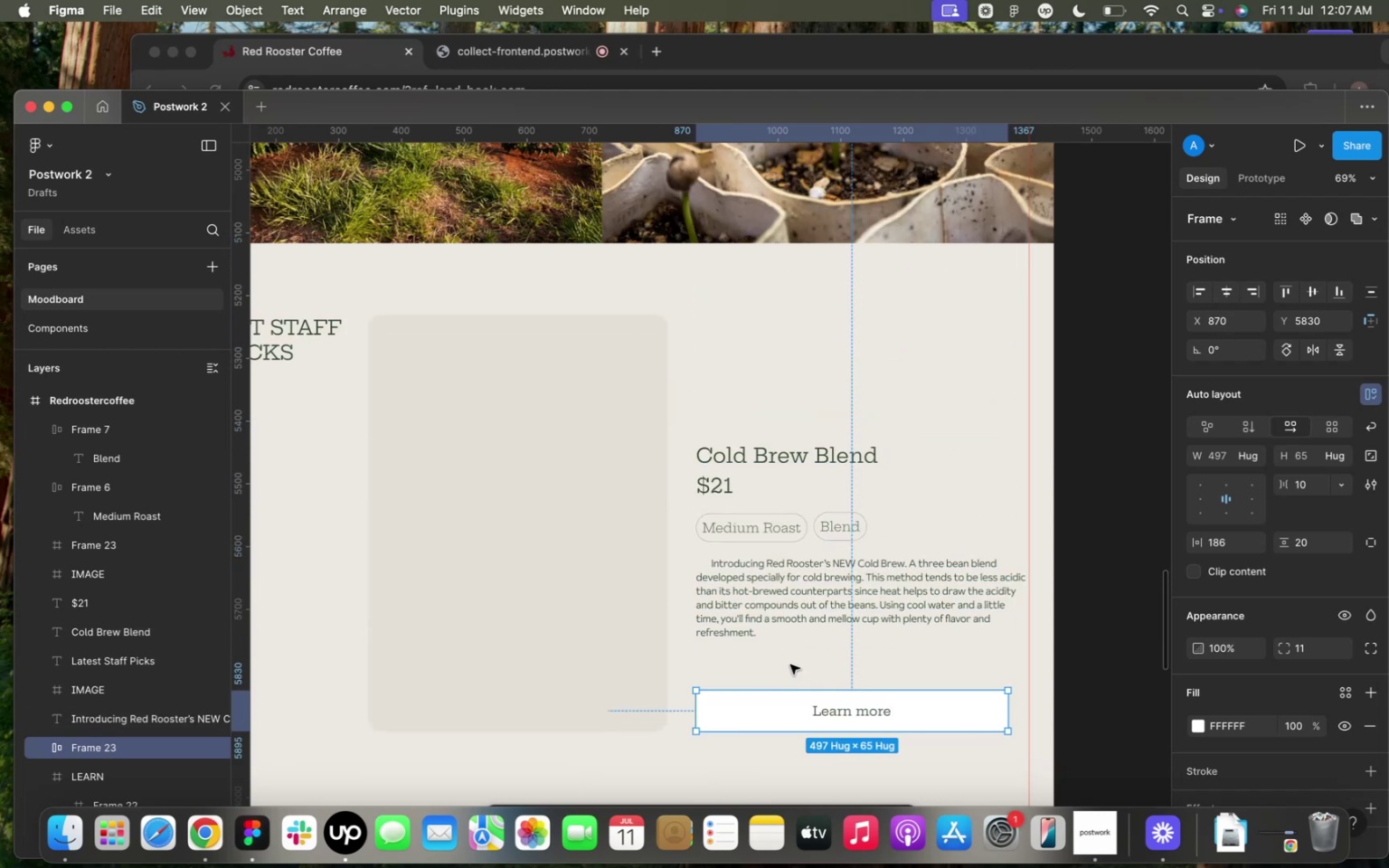 
left_click([795, 644])
 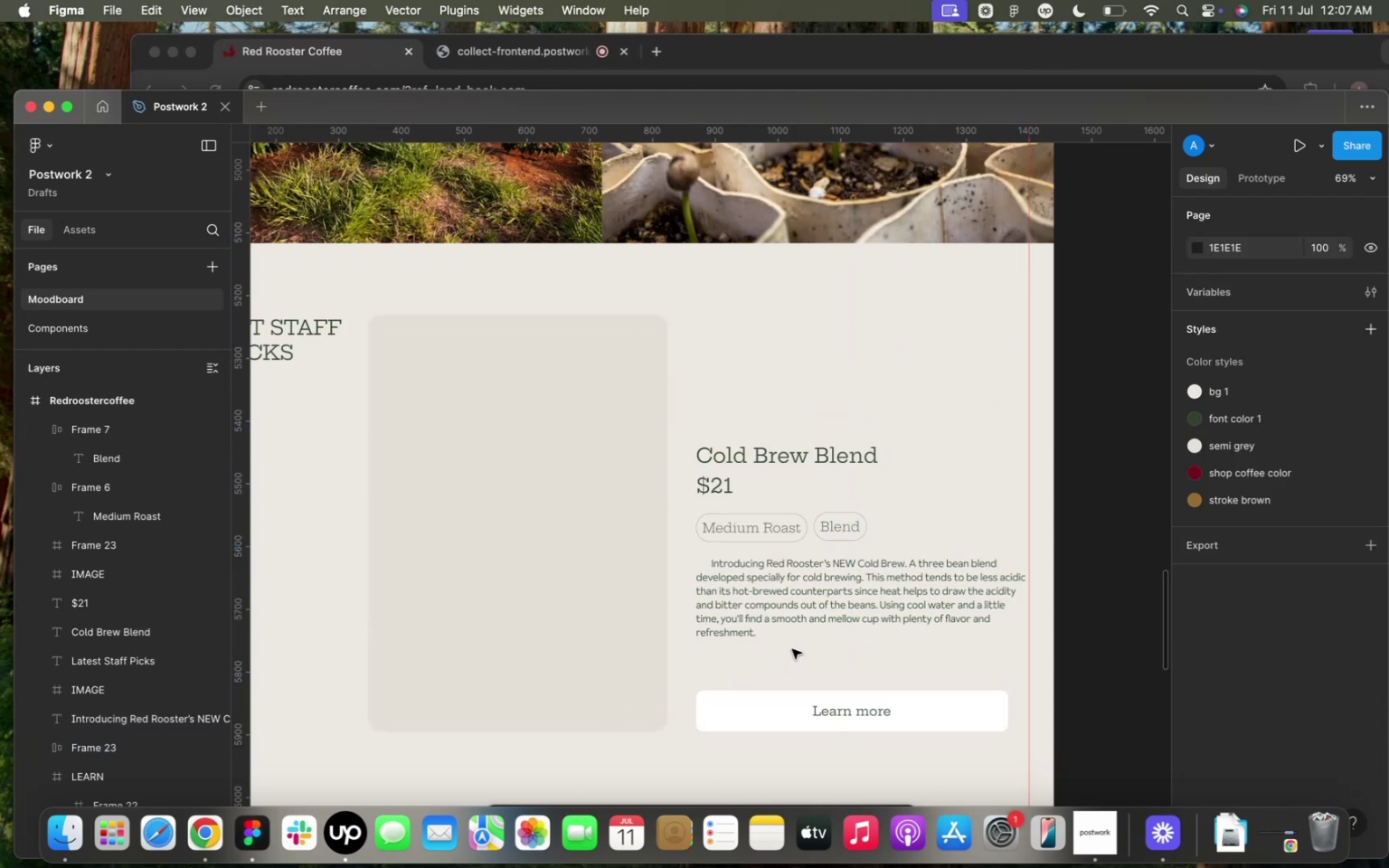 
left_click_drag(start_coordinate=[792, 649], to_coordinate=[719, 430])
 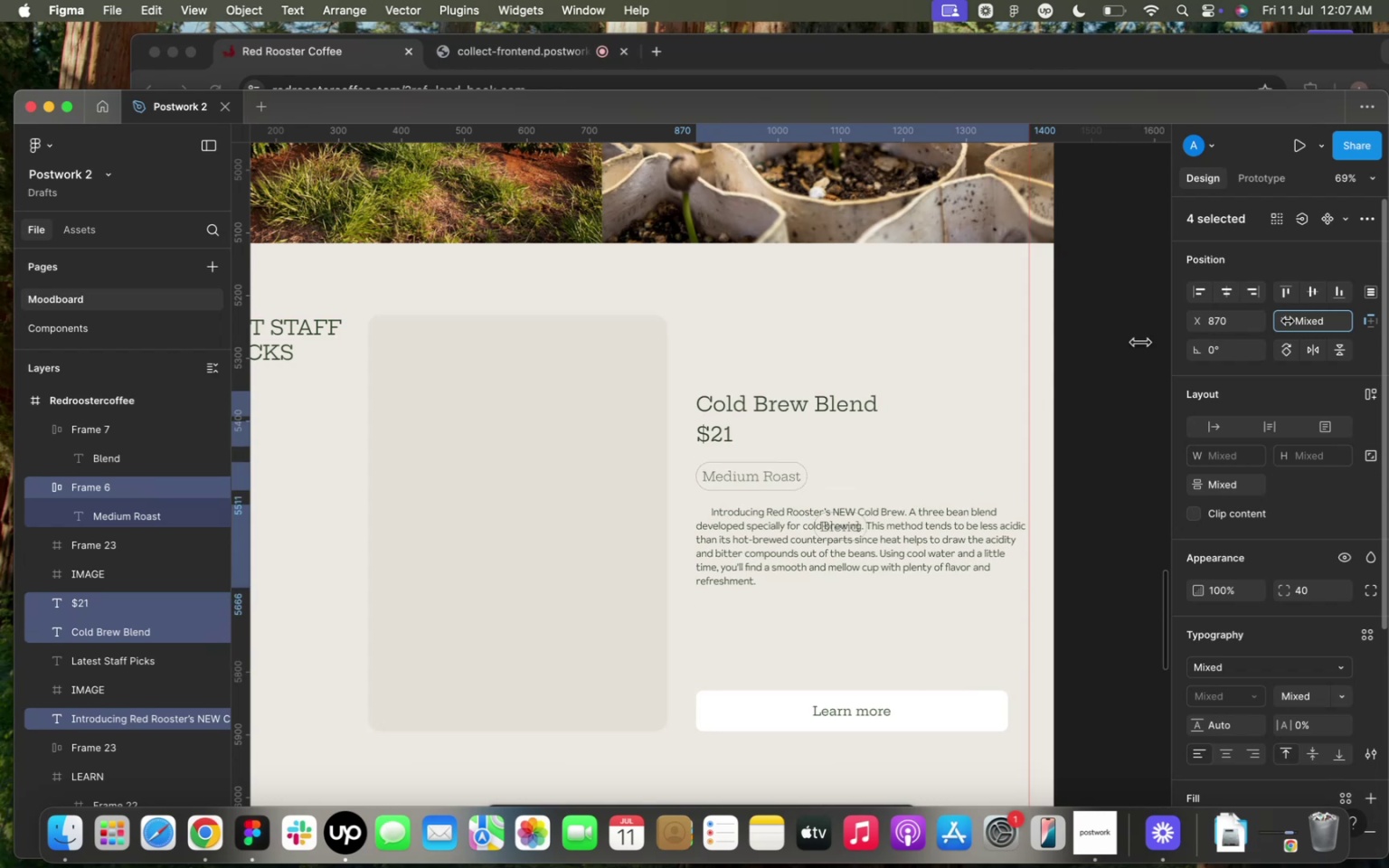 
key(Meta+Z)
 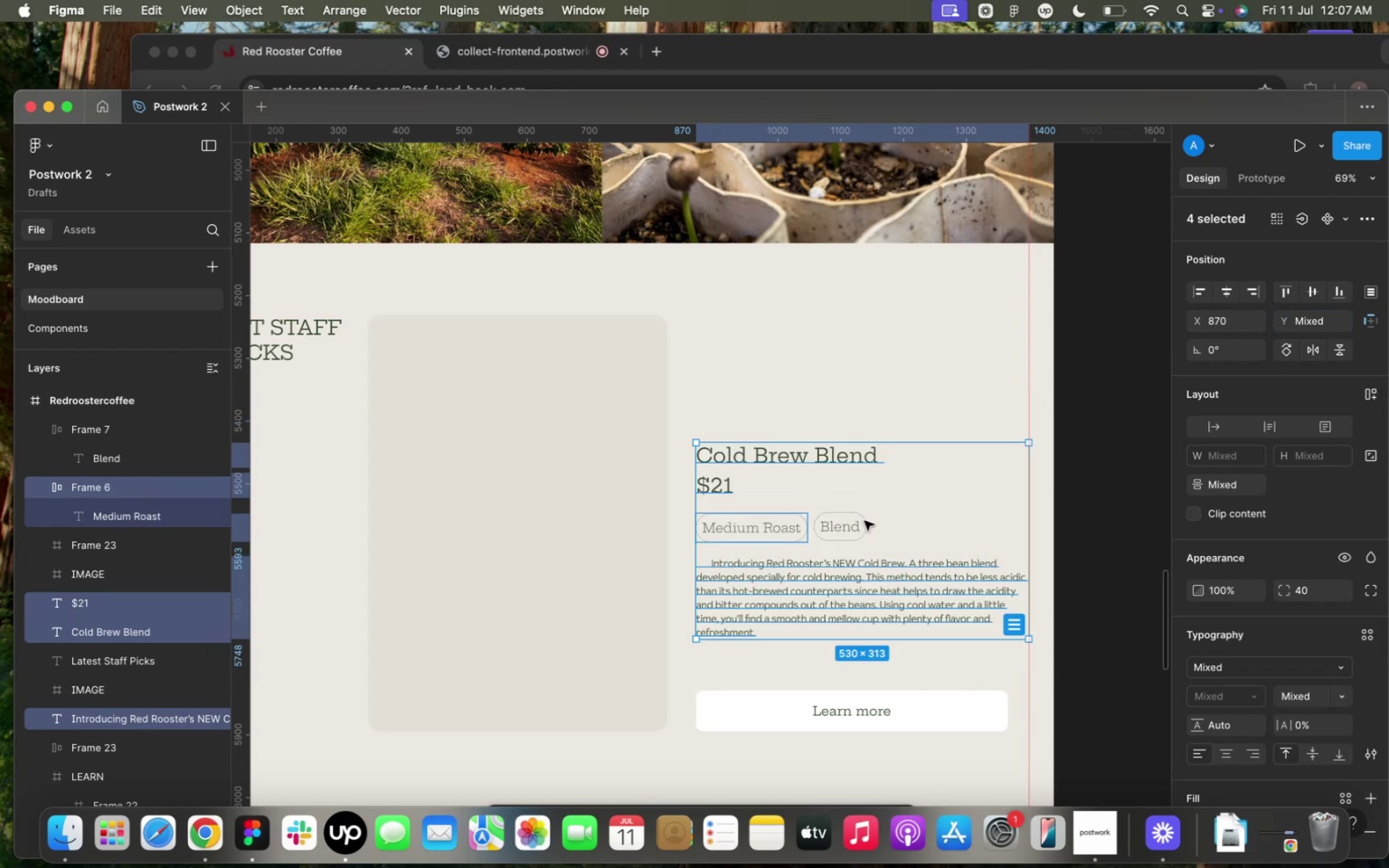 
hold_key(key=Z, duration=0.74)
 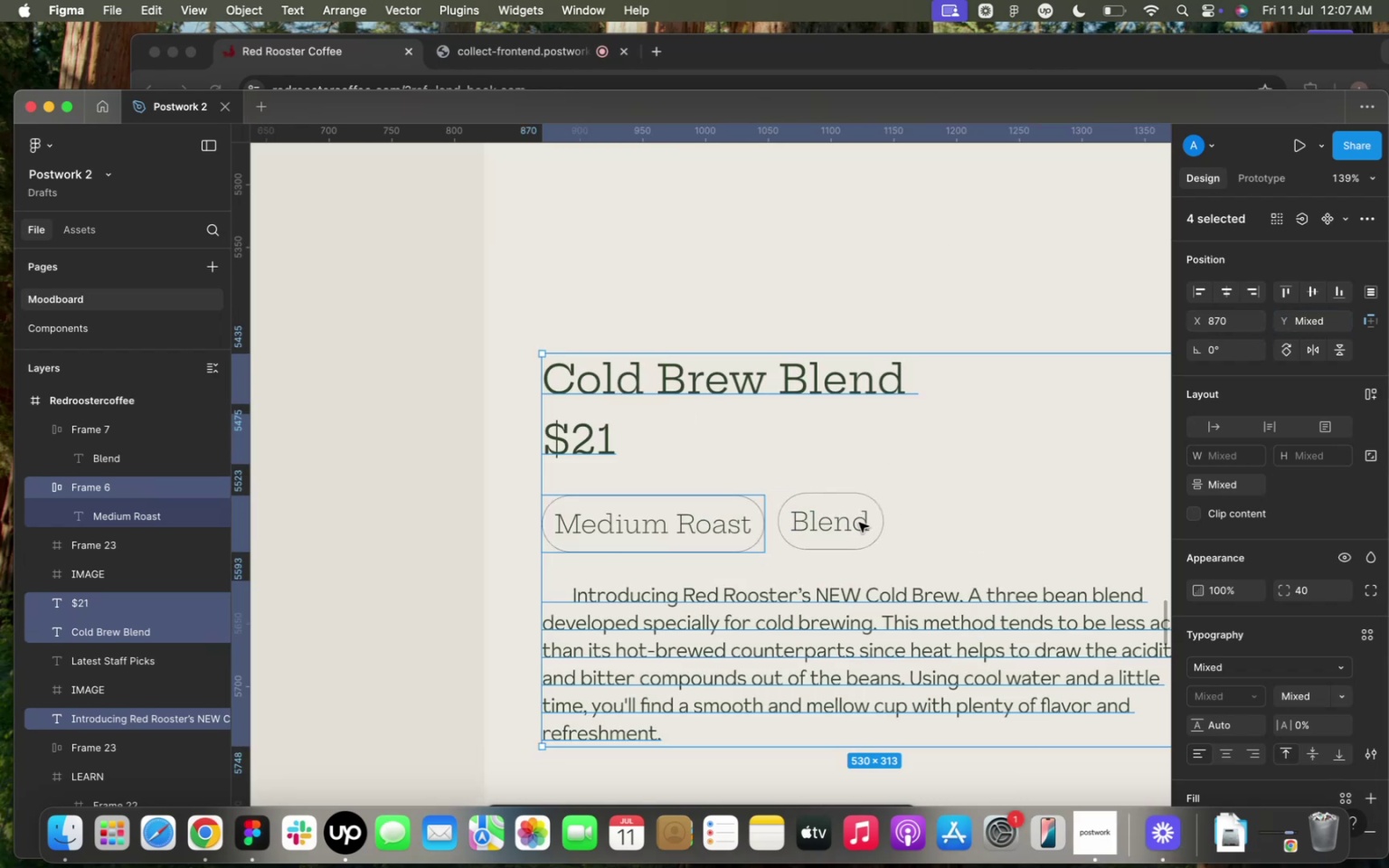 
left_click([850, 533])
 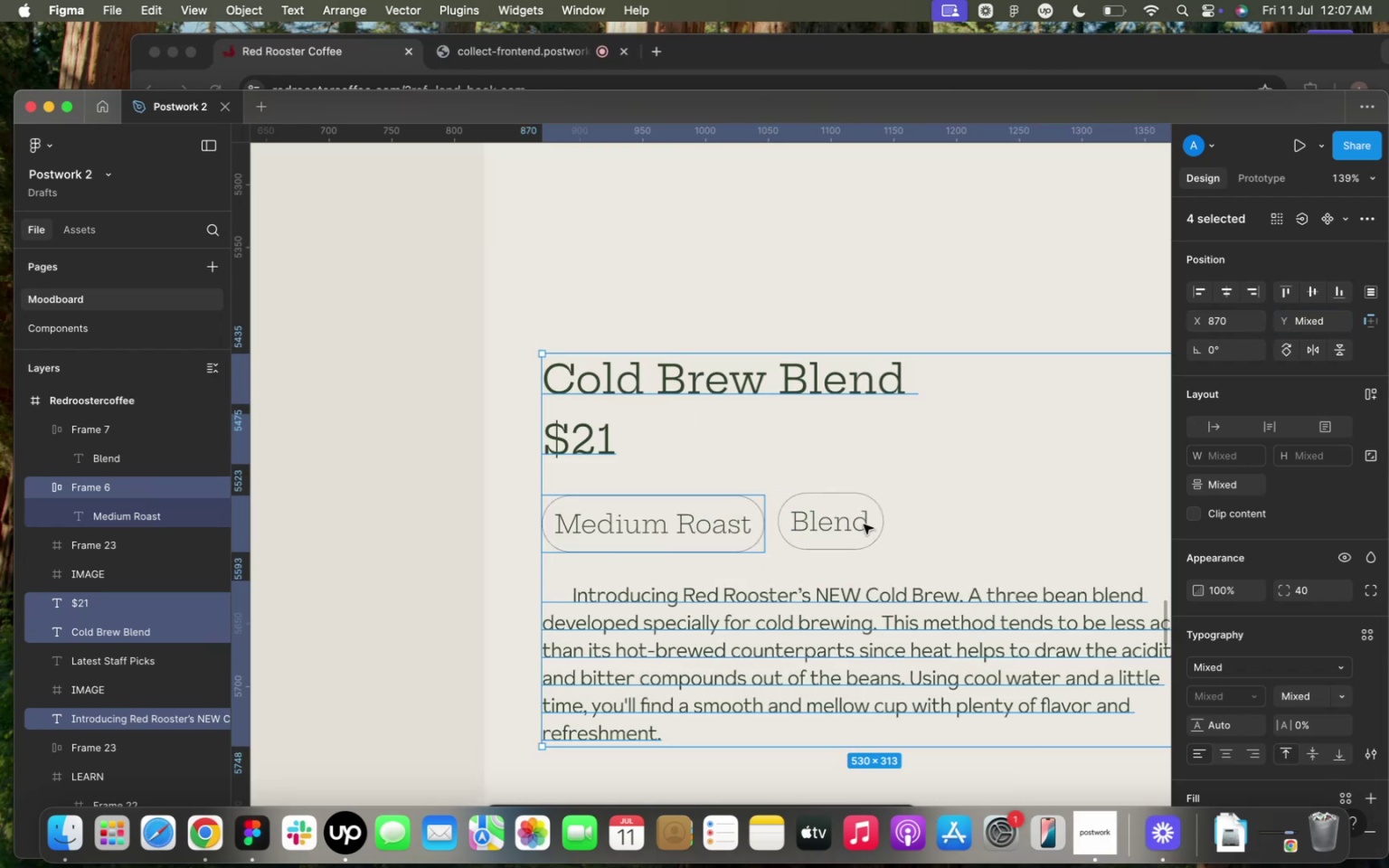 
hold_key(key=Z, duration=0.34)
 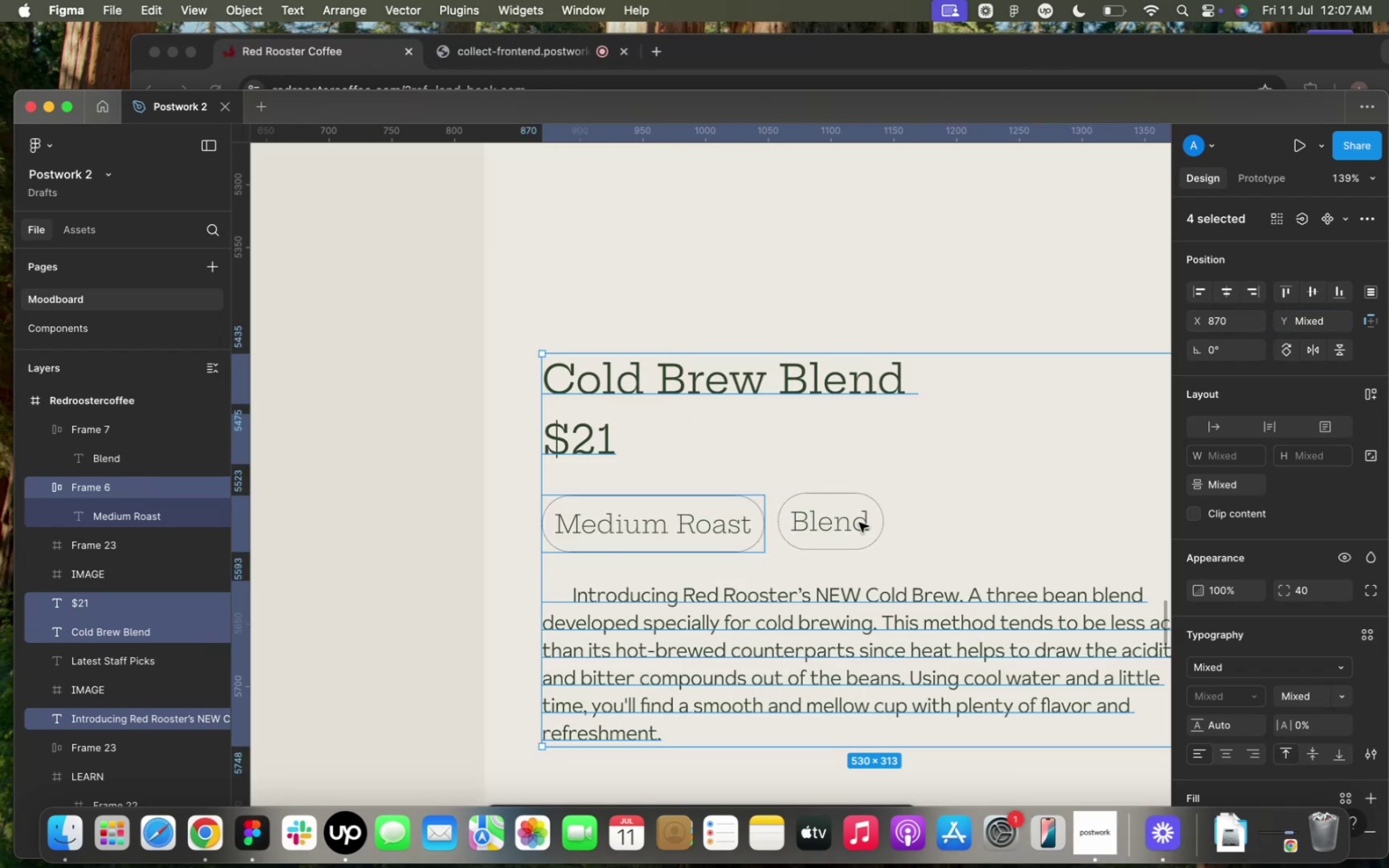 
hold_key(key=ShiftLeft, duration=0.68)
left_click([859, 523])
 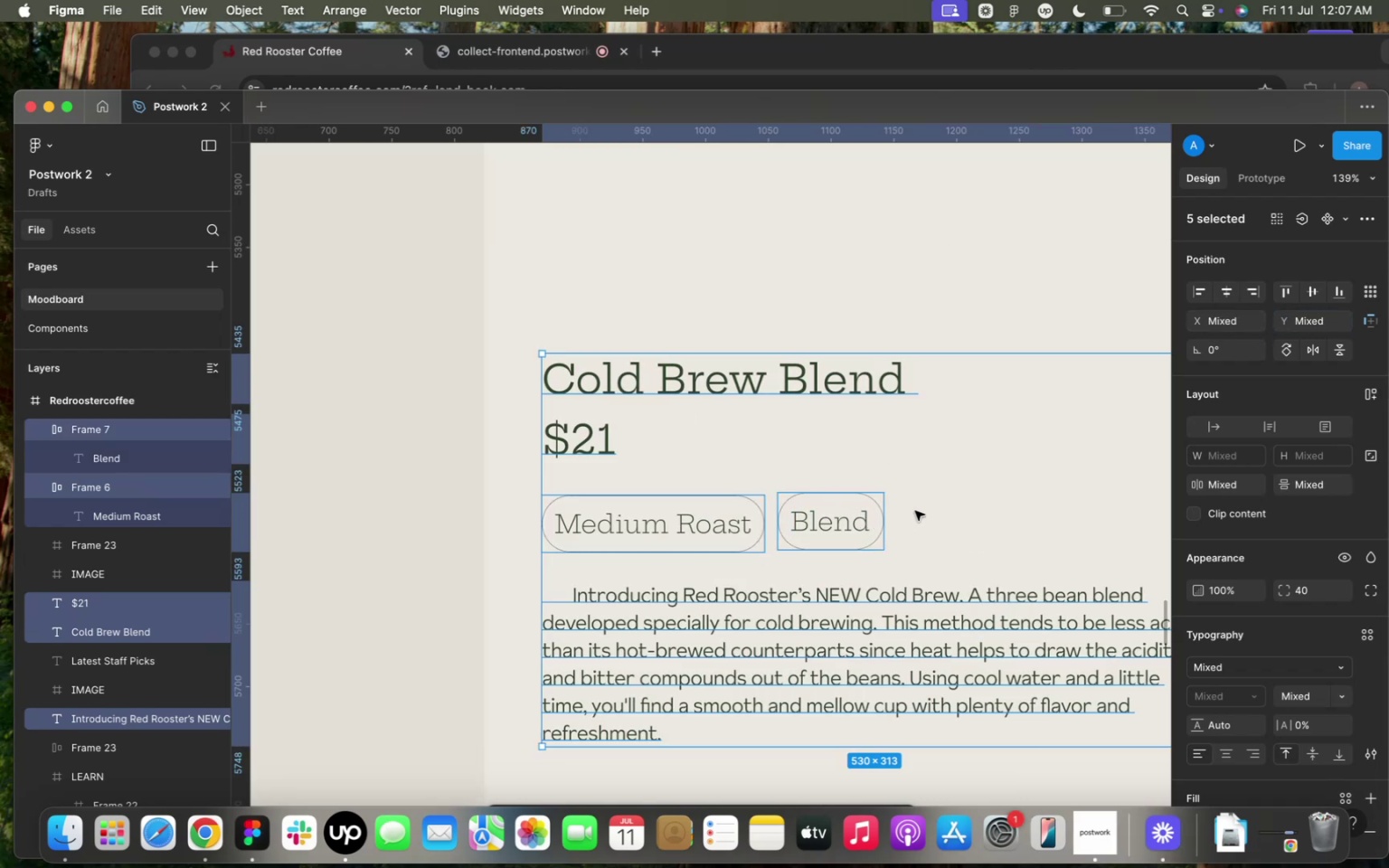 
hold_key(key=CommandLeft, duration=1.73)
scroll: coordinate [916, 504], scroll_direction: down, amount: 8.0
 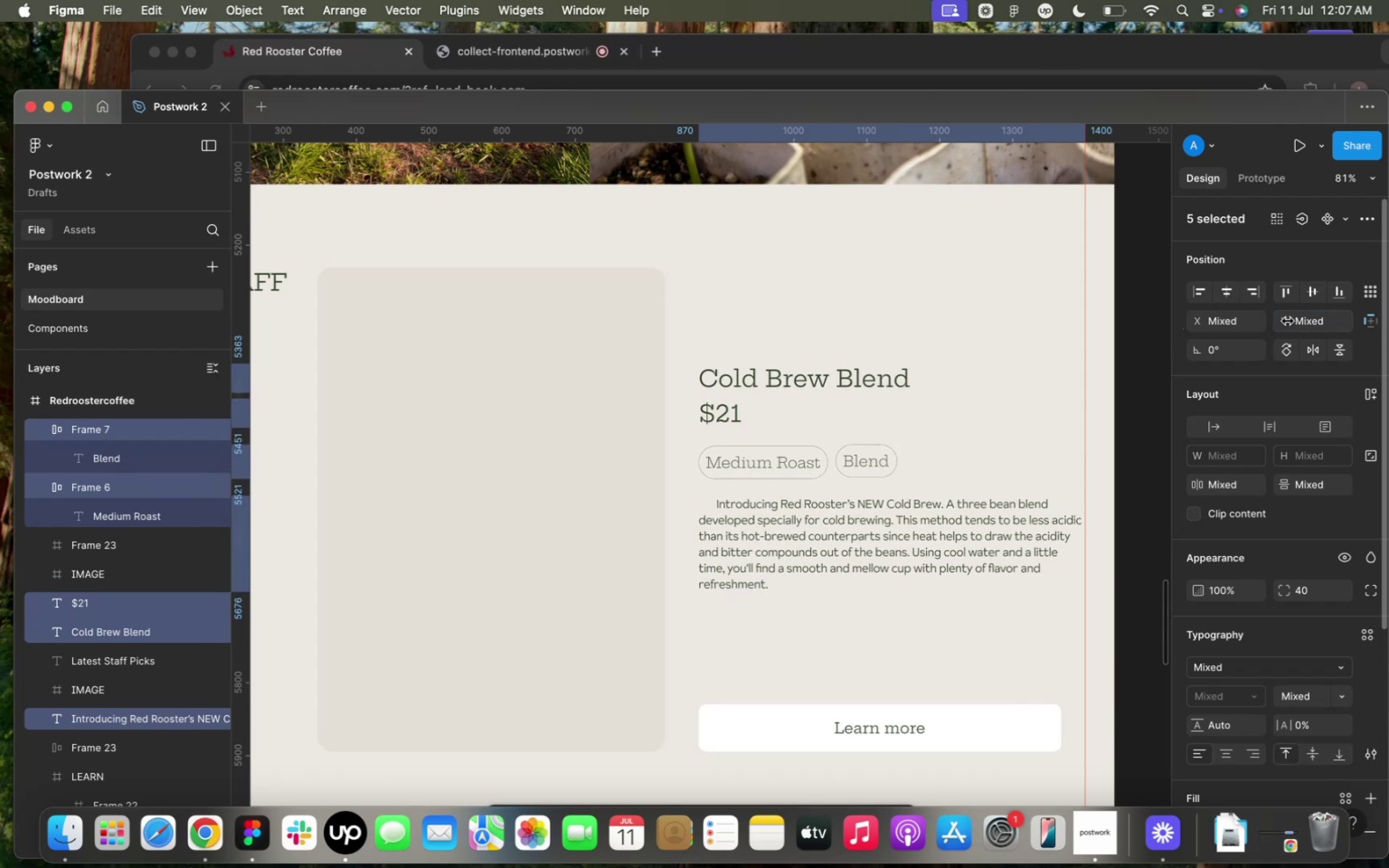 
left_click([940, 720])
 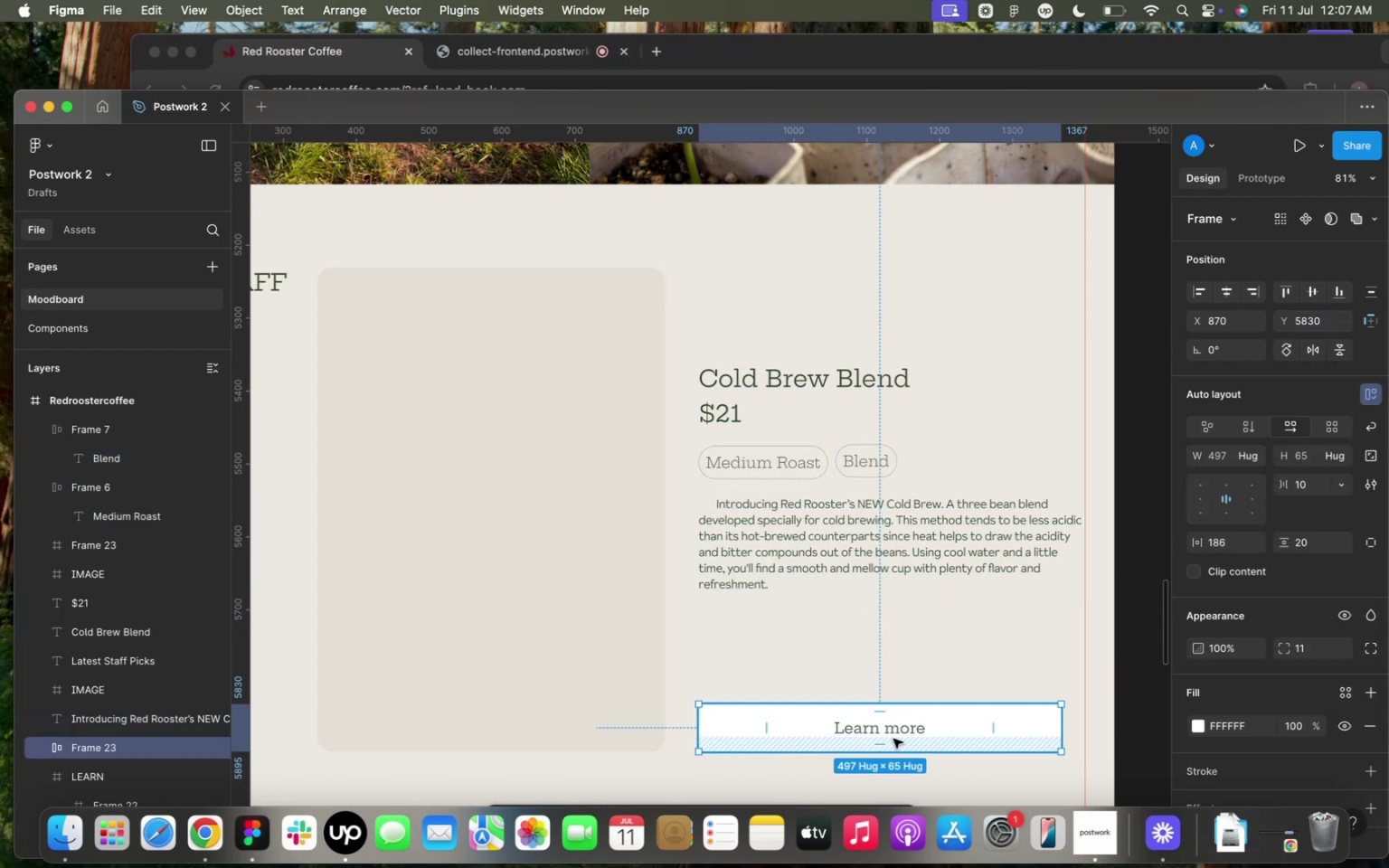 
double_click([896, 731])
 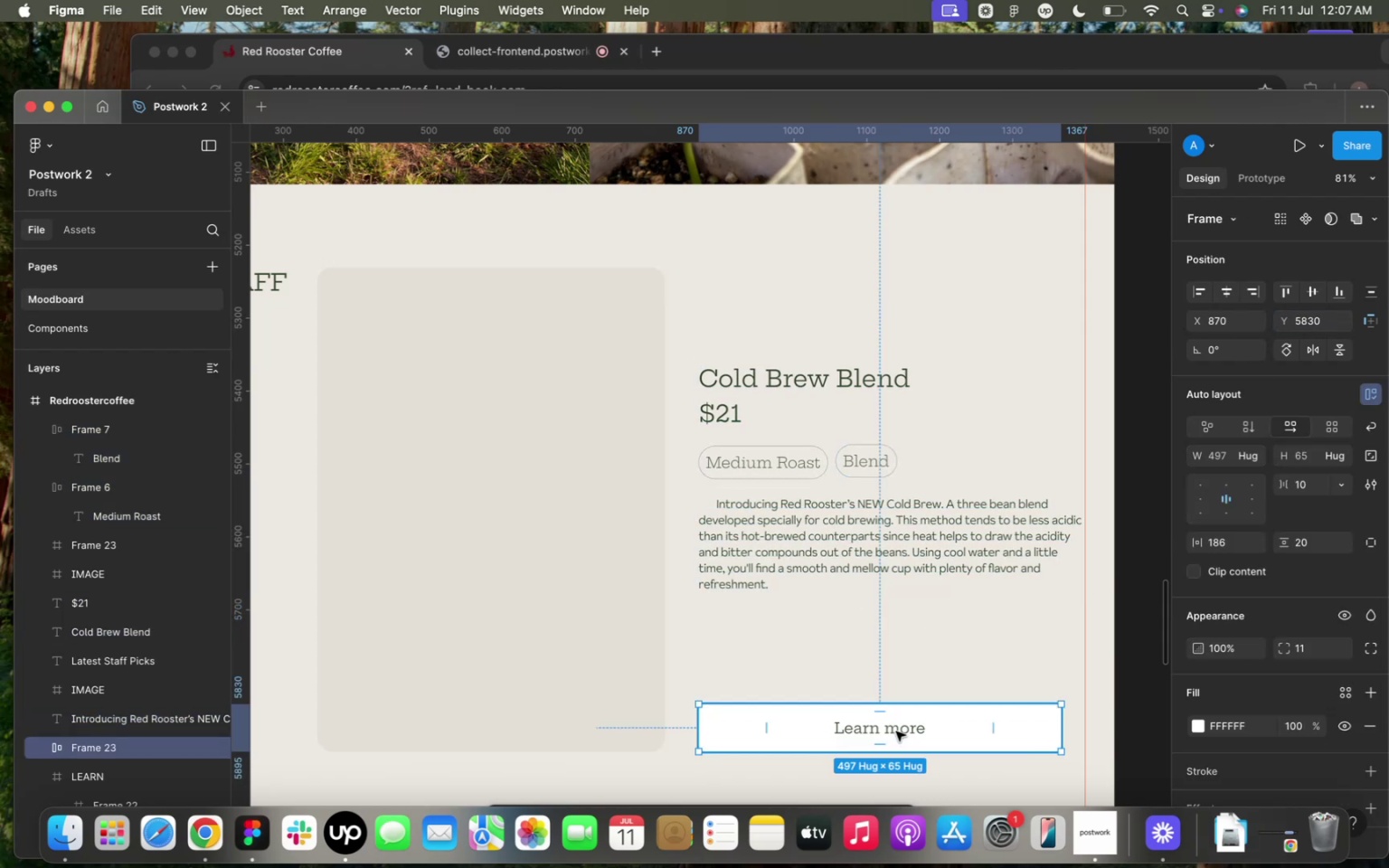 
triple_click([896, 731])
 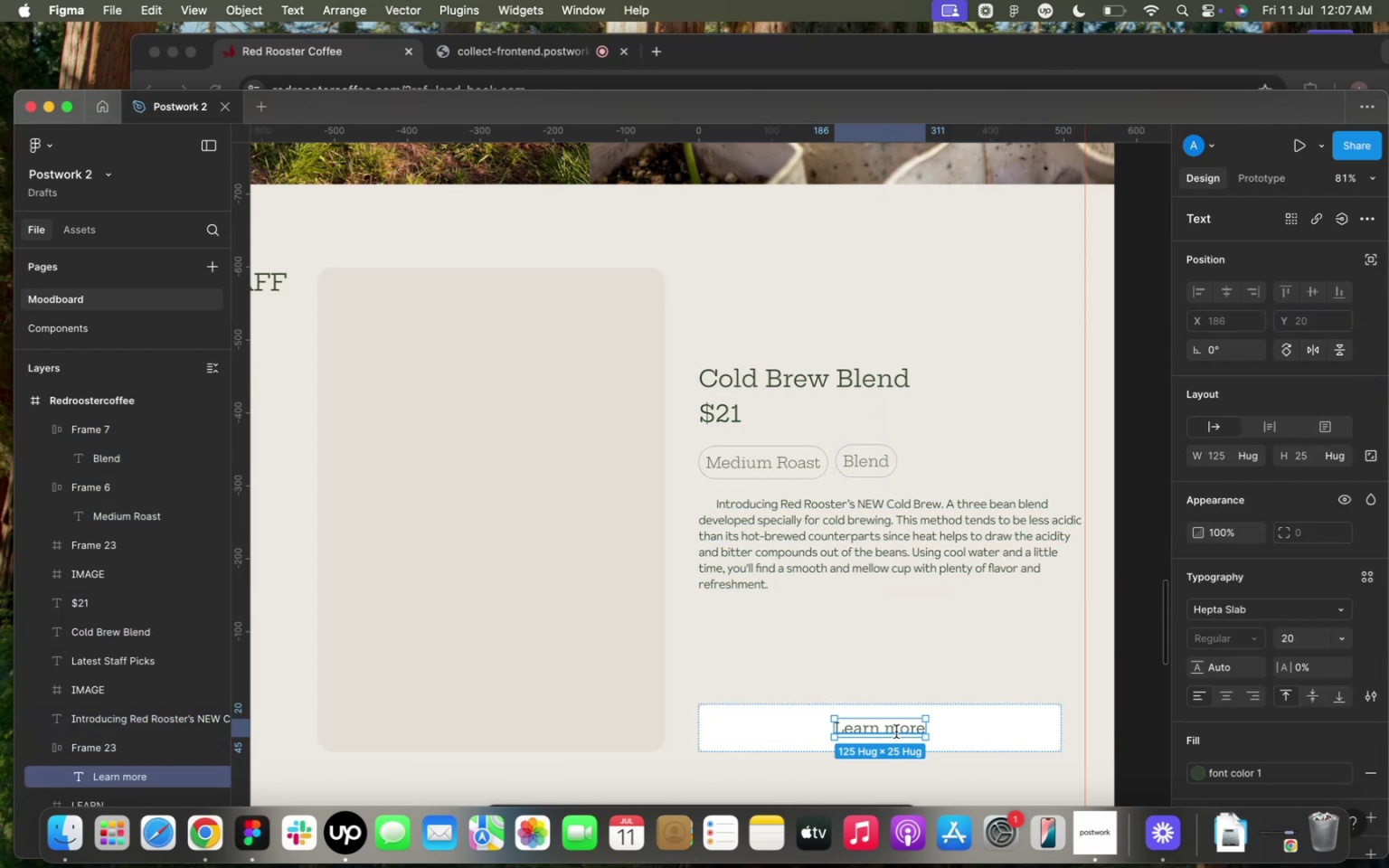 
triple_click([896, 731])
 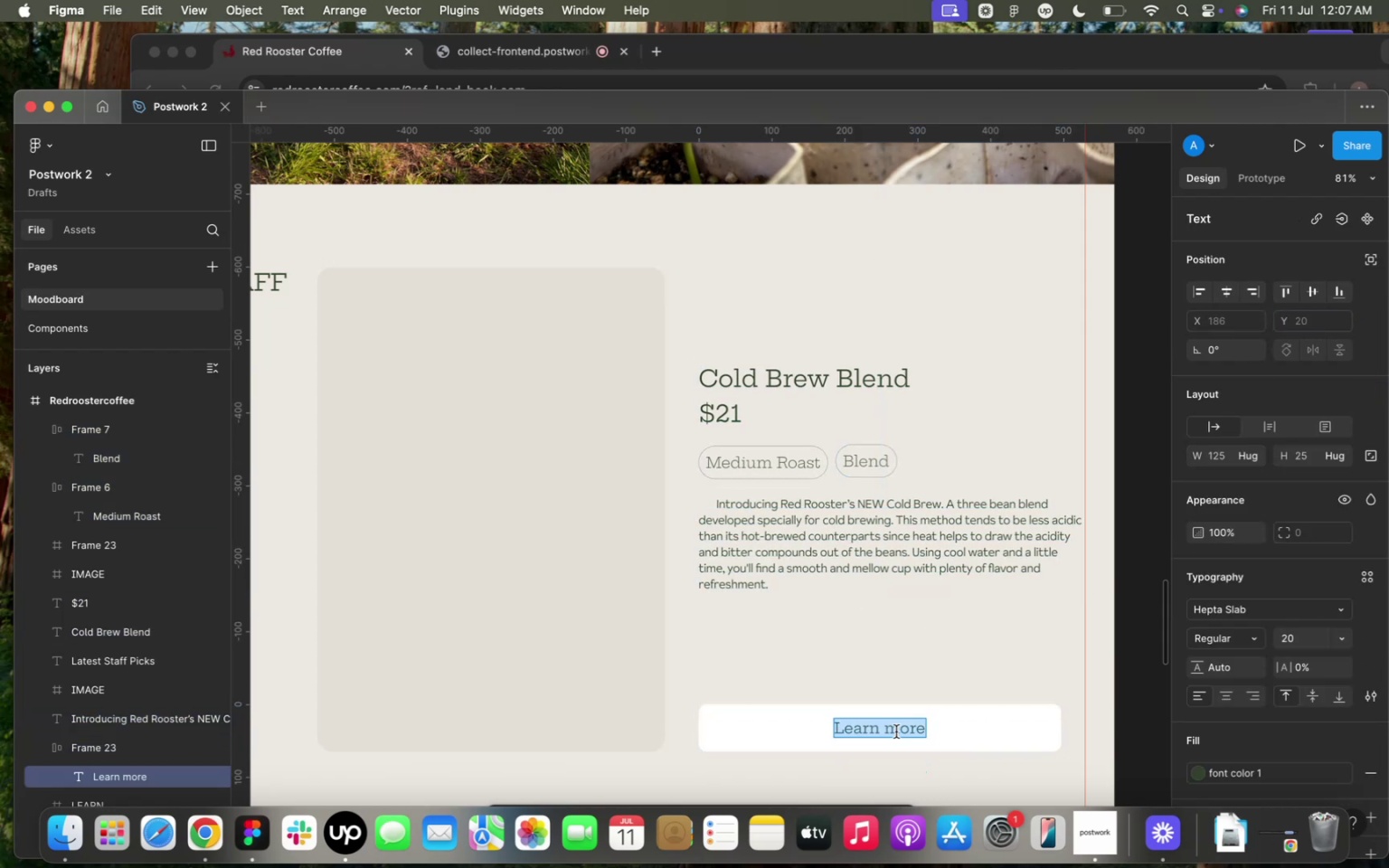 
type(Add to cart)
 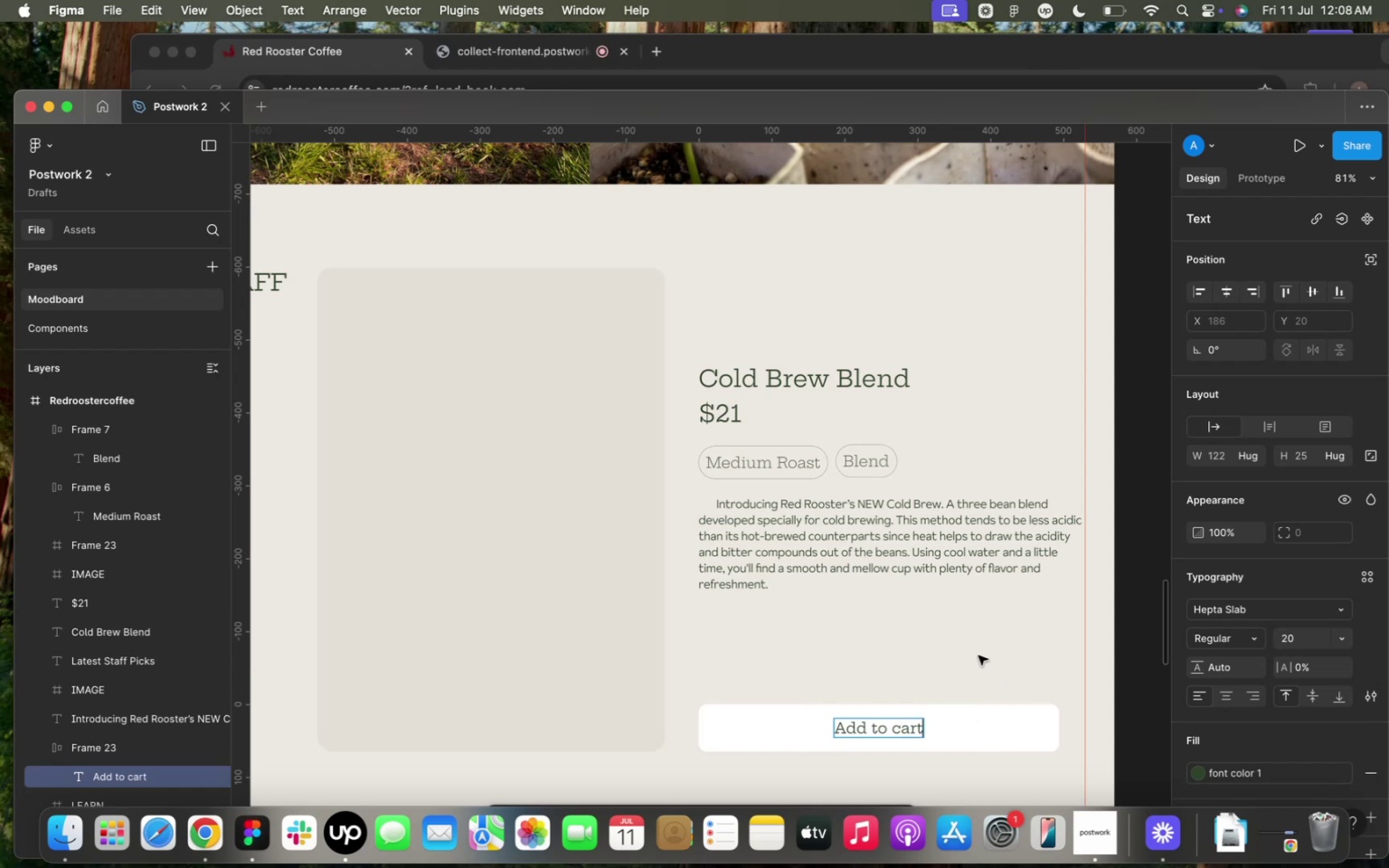 
left_click([940, 637])
 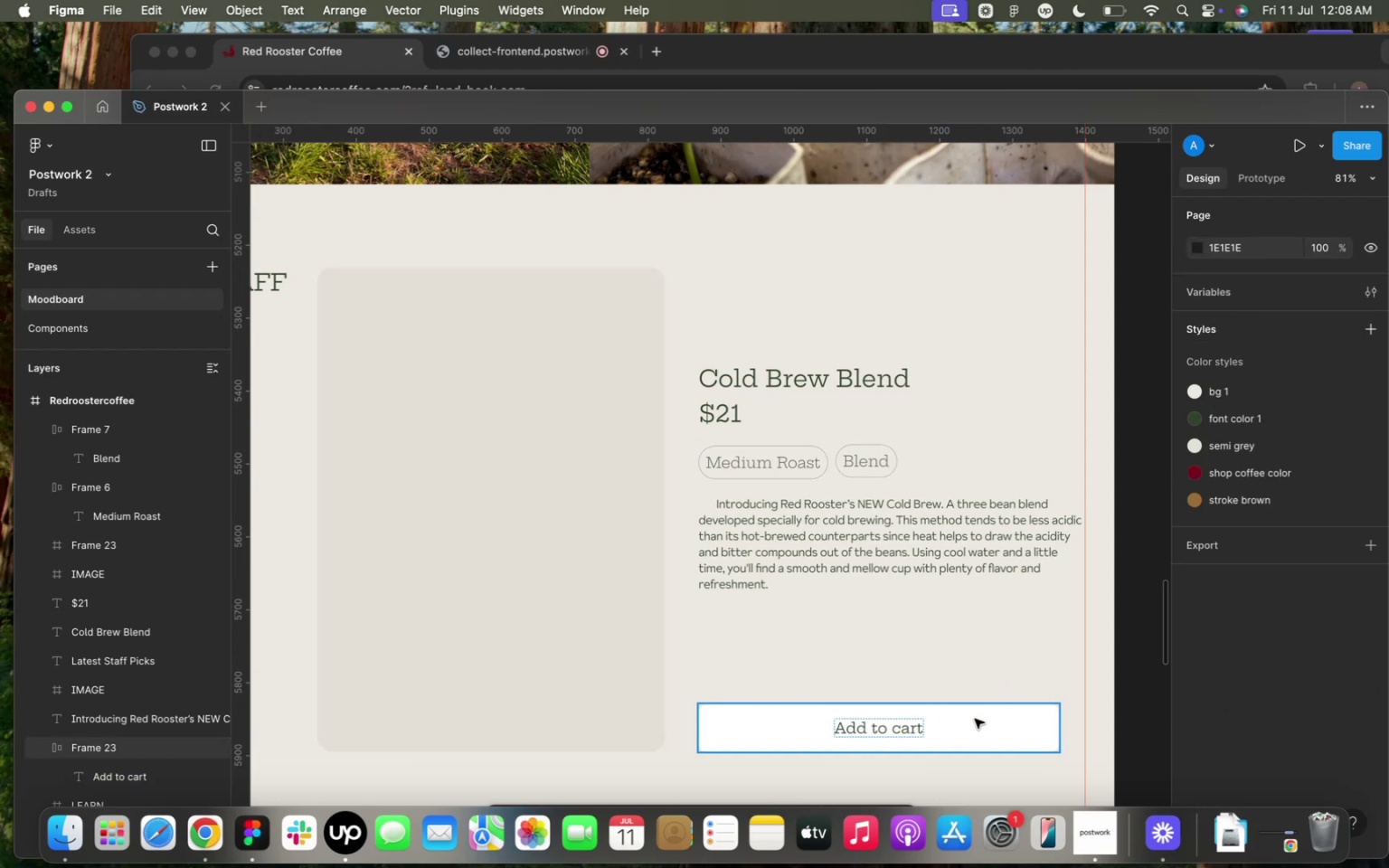 
left_click([981, 741])
 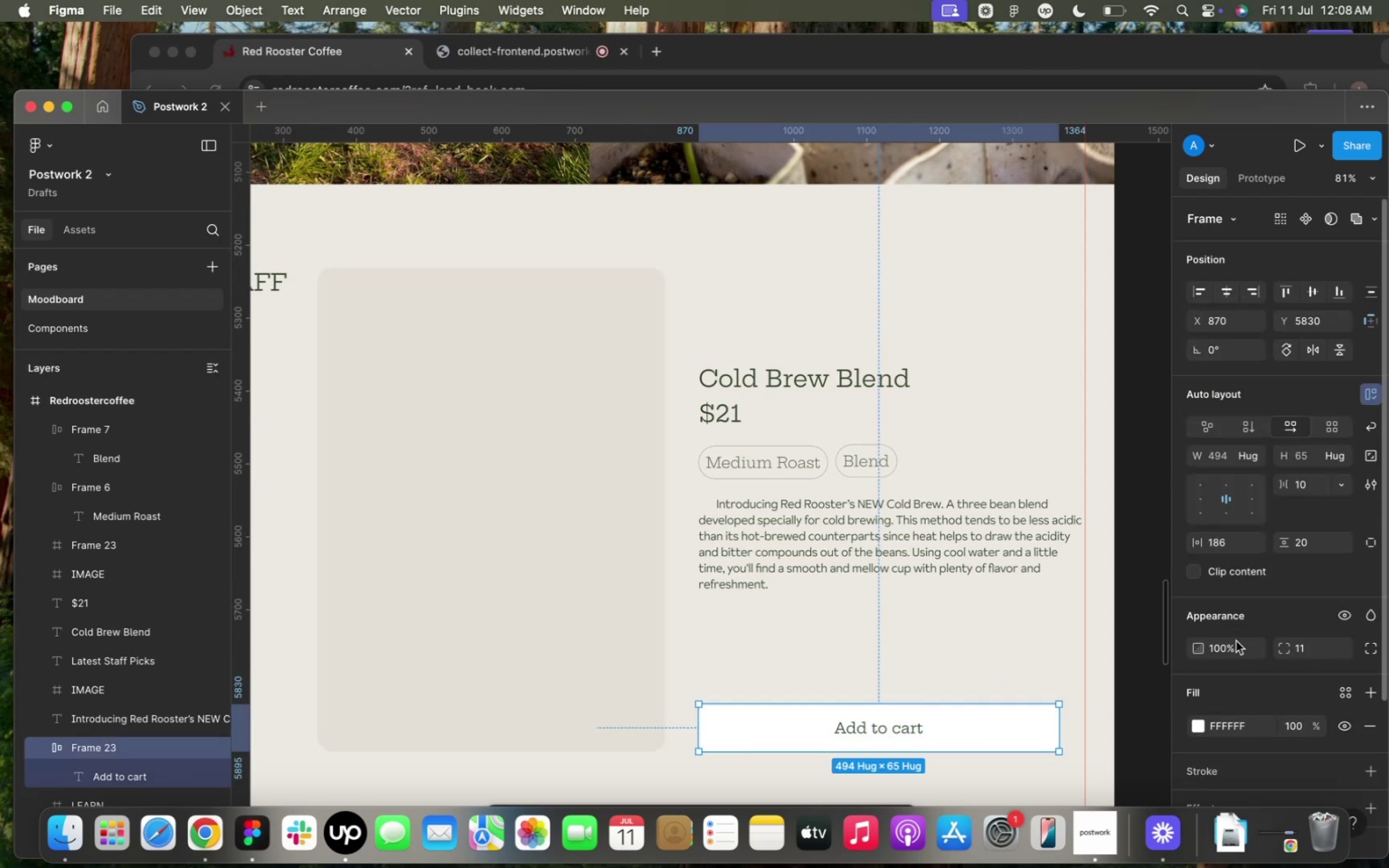 
scroll: coordinate [1238, 675], scroll_direction: down, amount: 10.0
 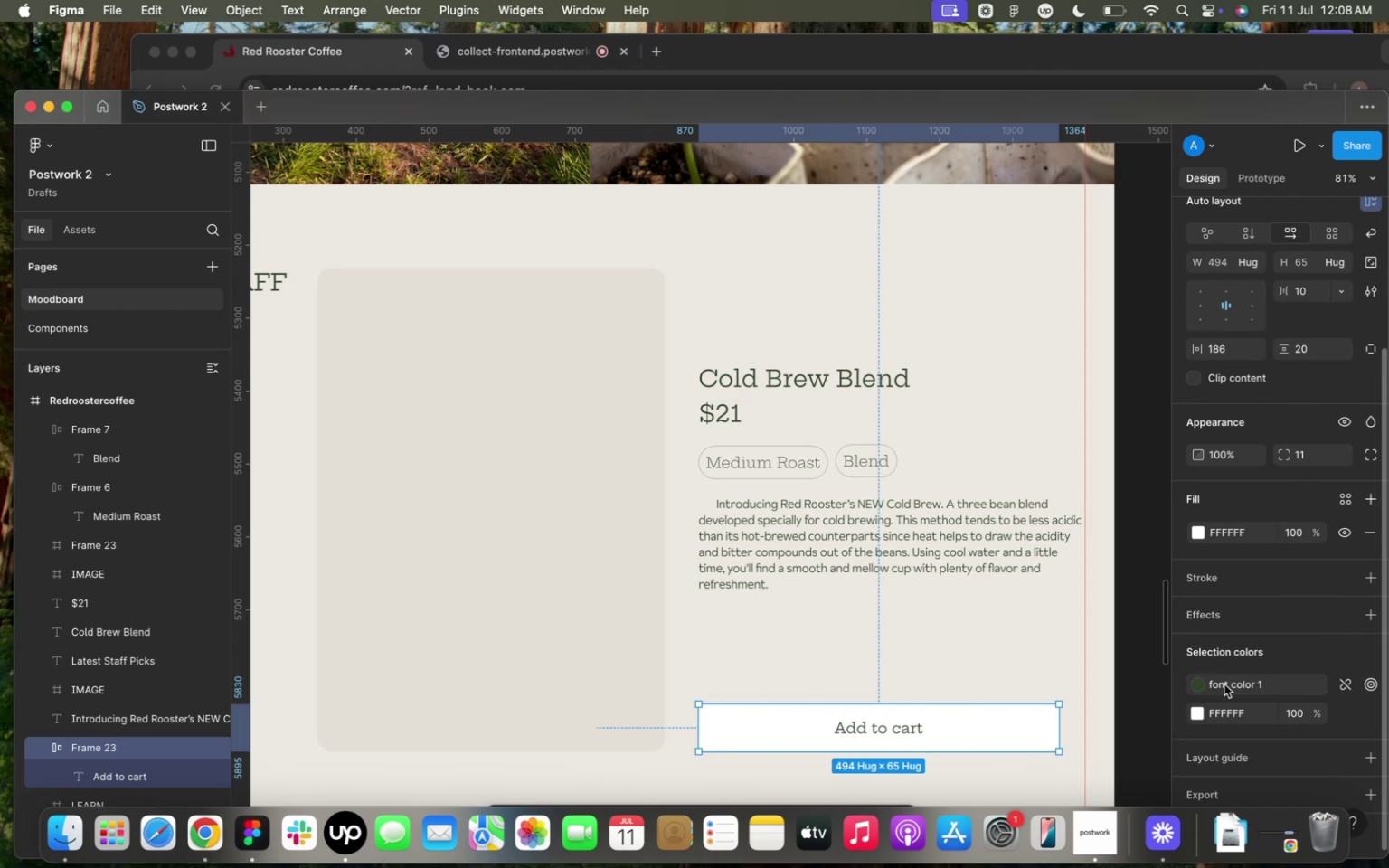 
left_click([1224, 684])
 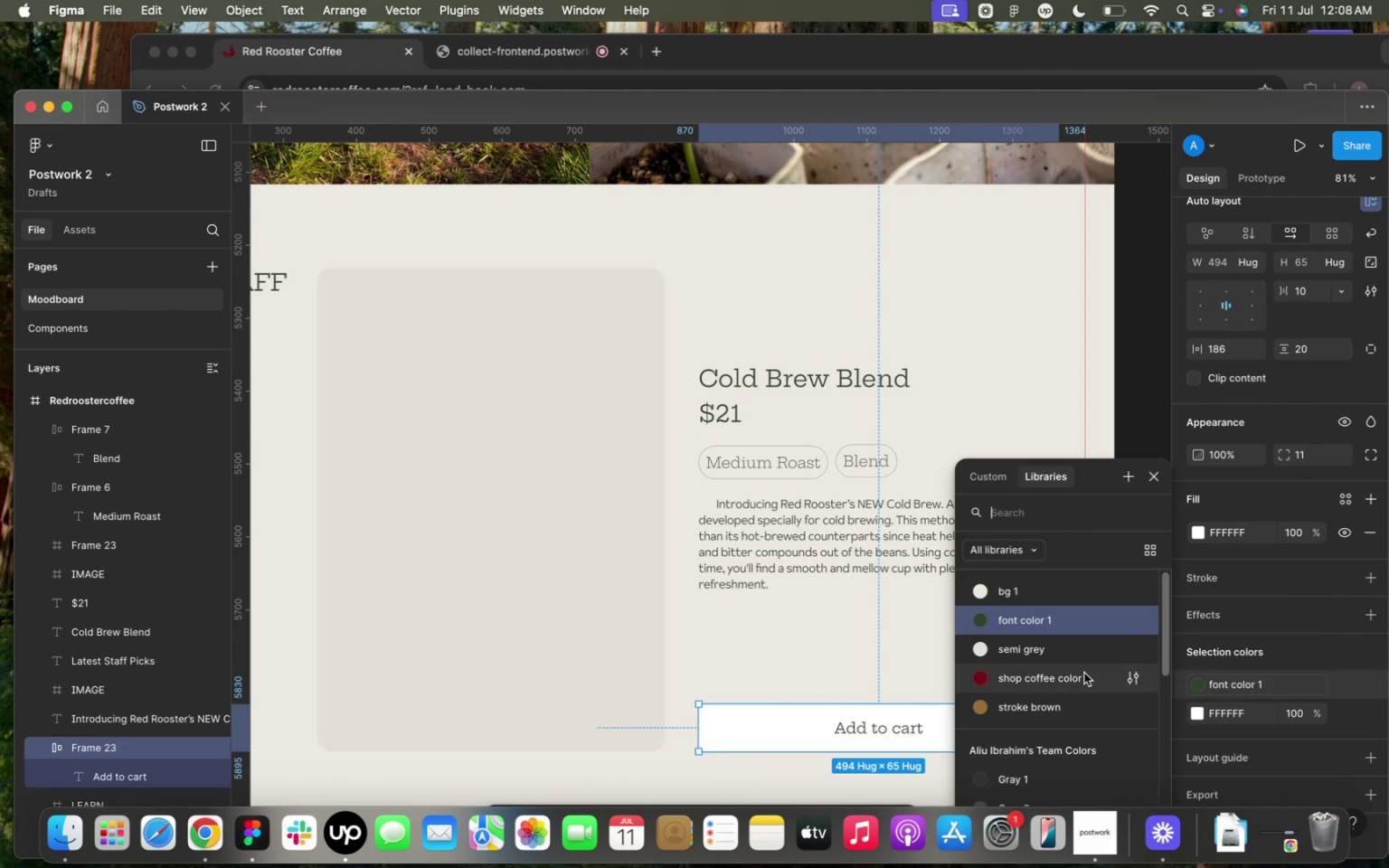 
left_click([1041, 657])
 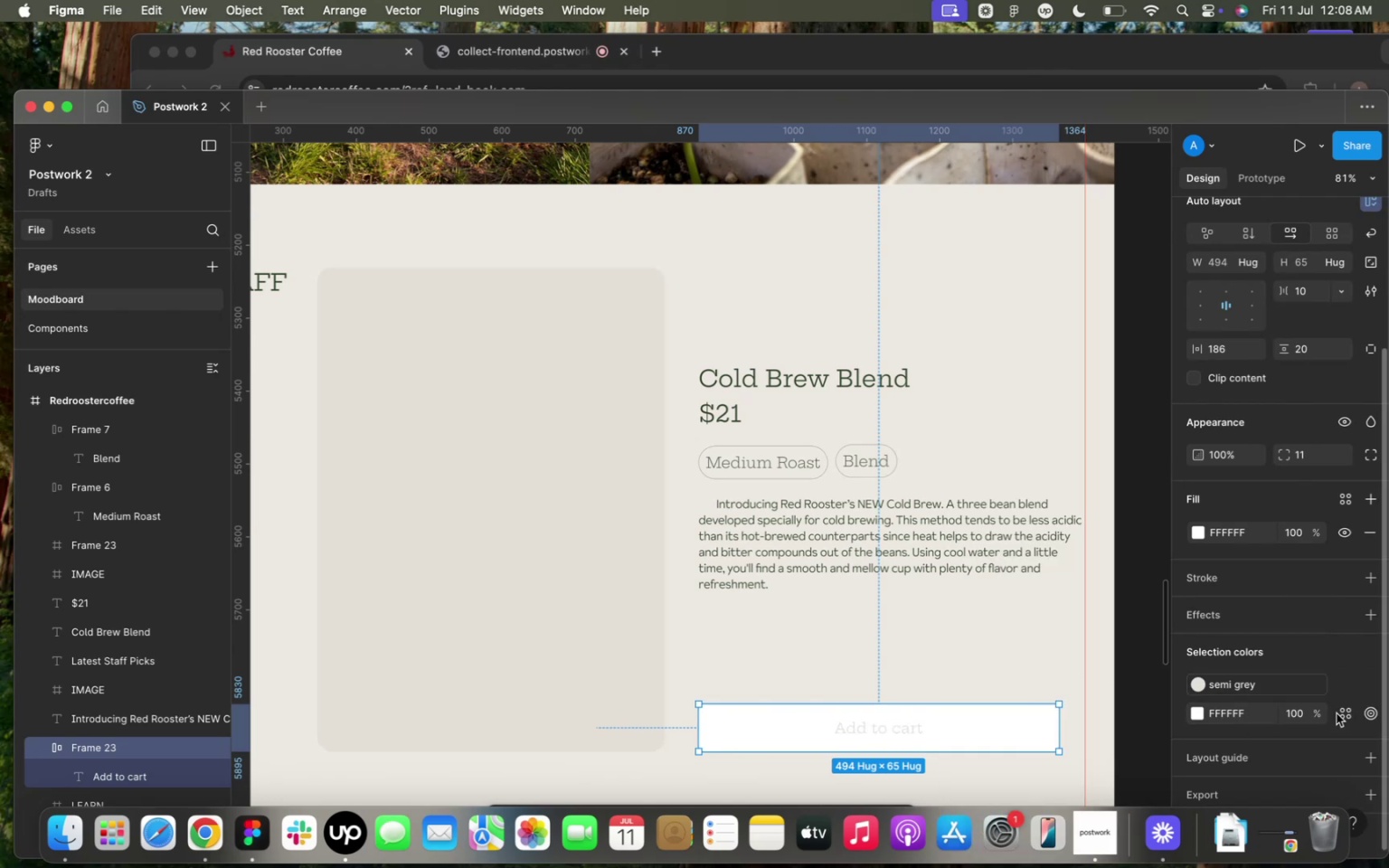 
left_click([1339, 713])
 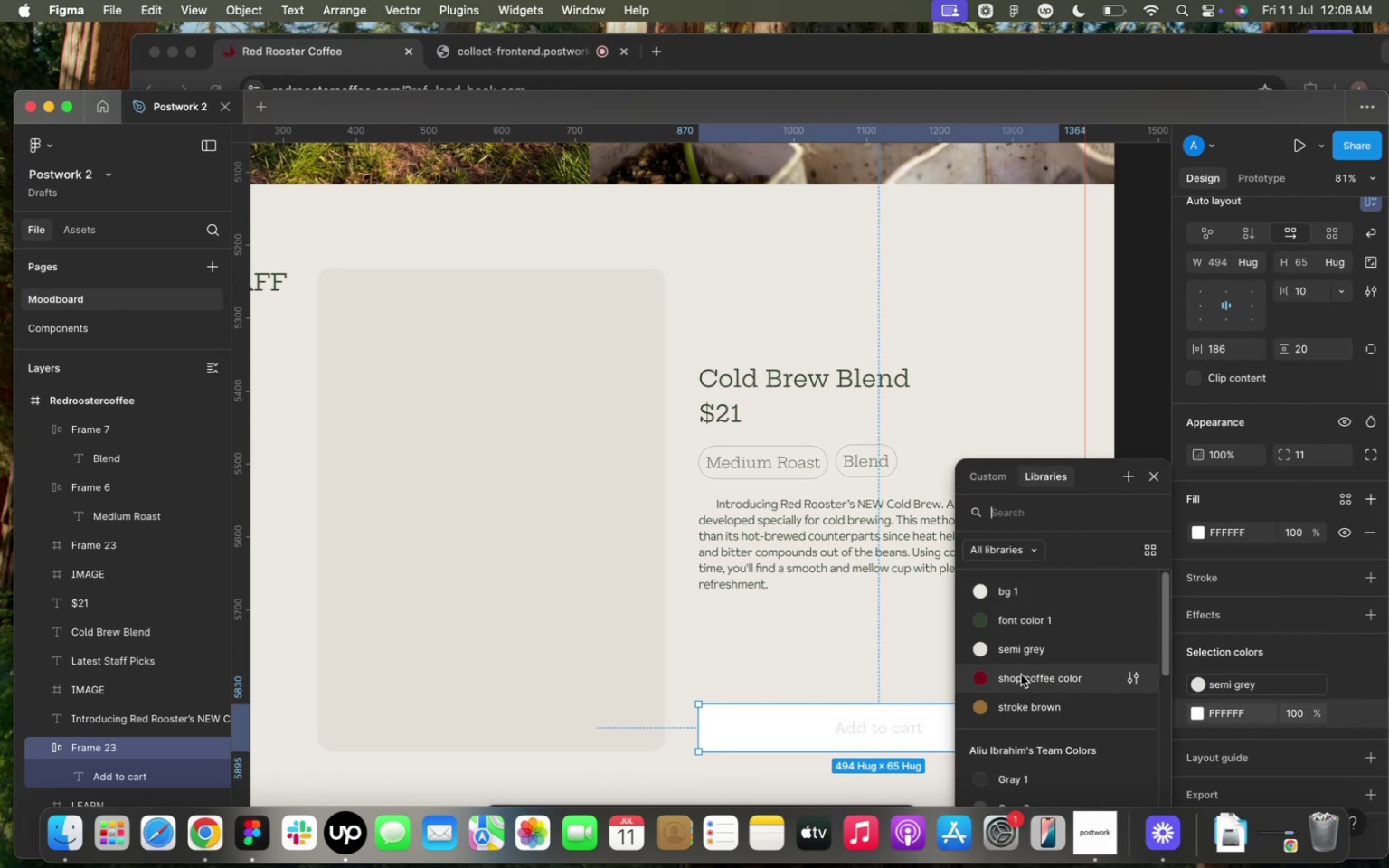 
left_click([1019, 684])
 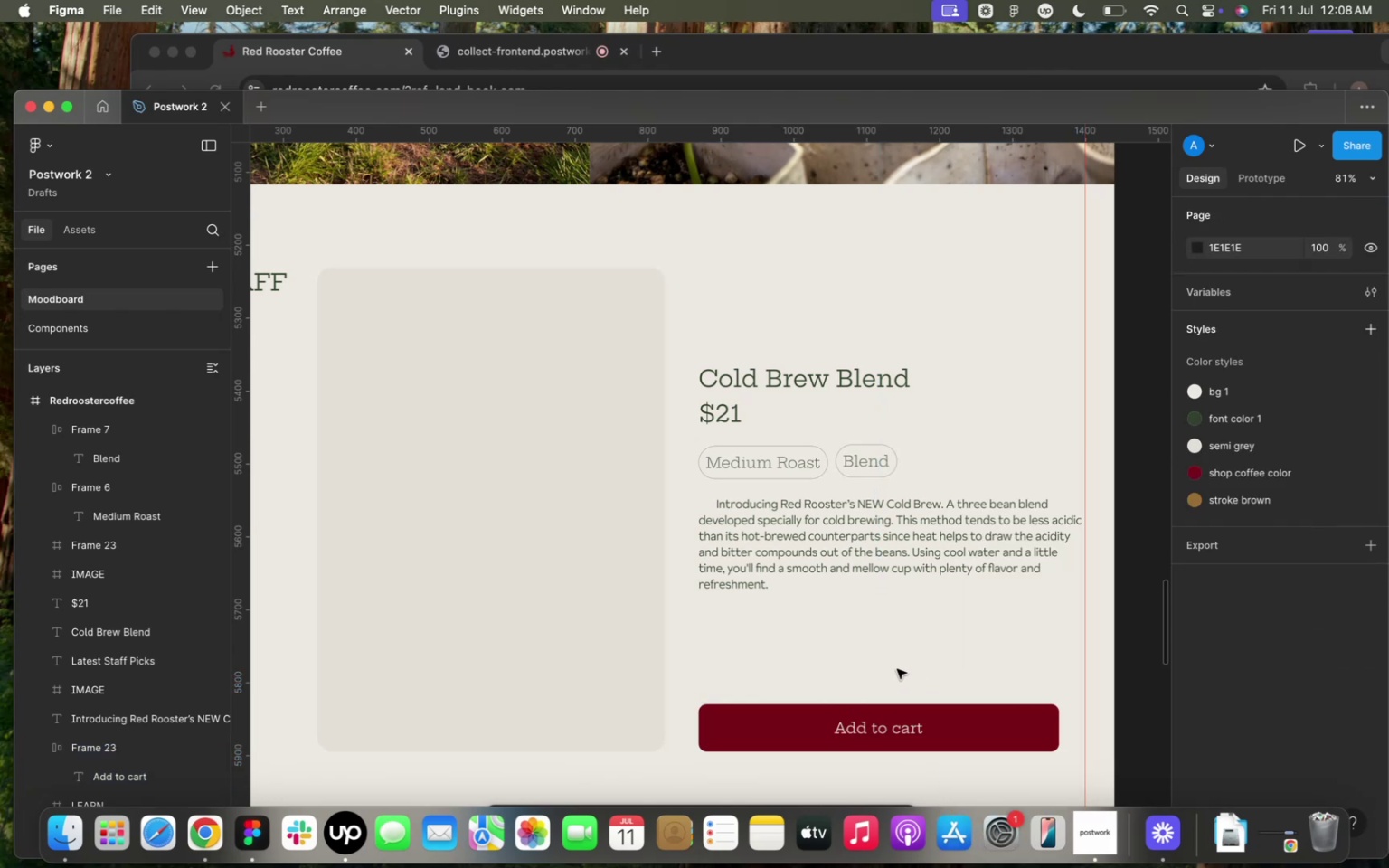 
scroll: coordinate [870, 584], scroll_direction: down, amount: 5.0
 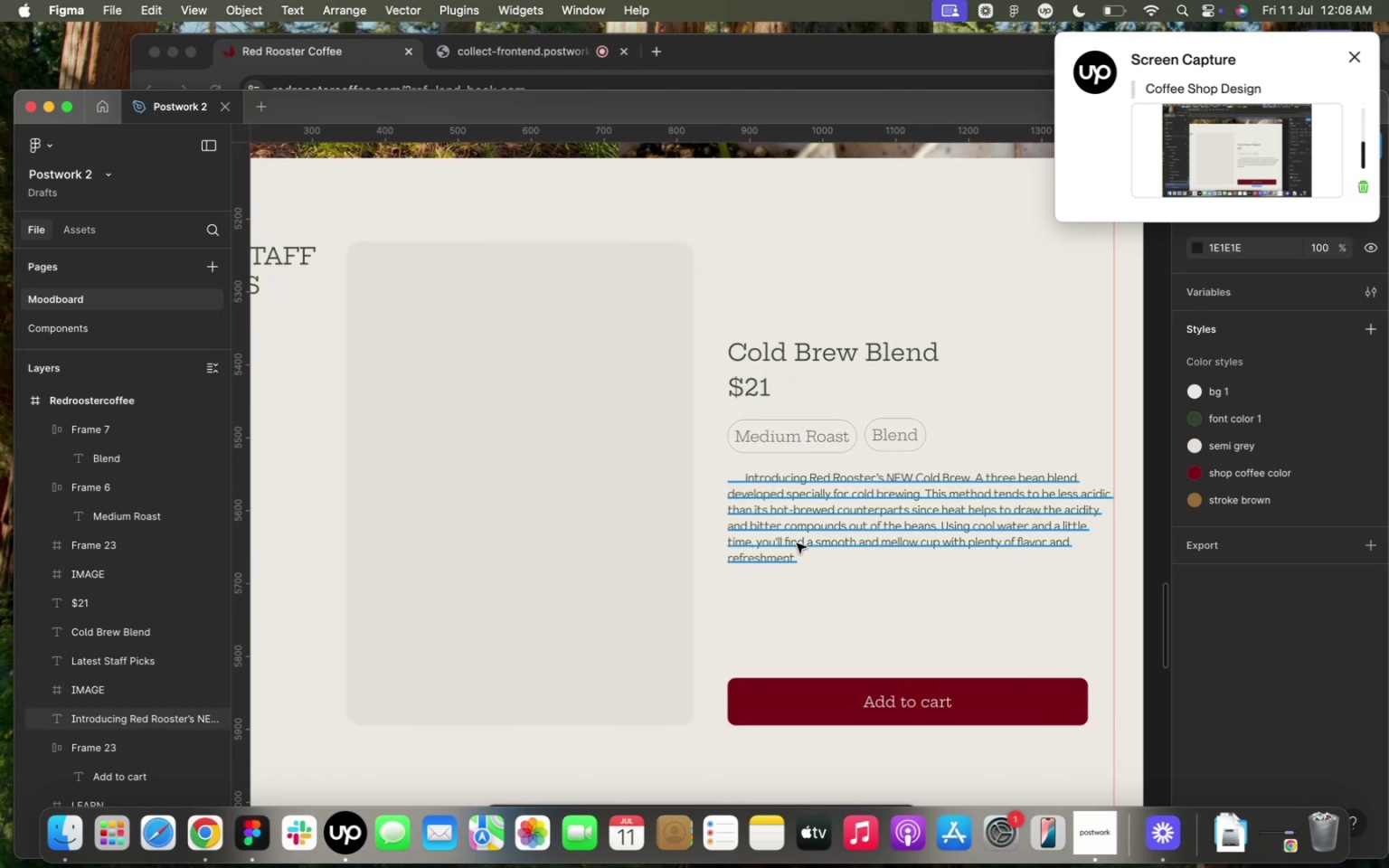 
left_click([868, 569])
 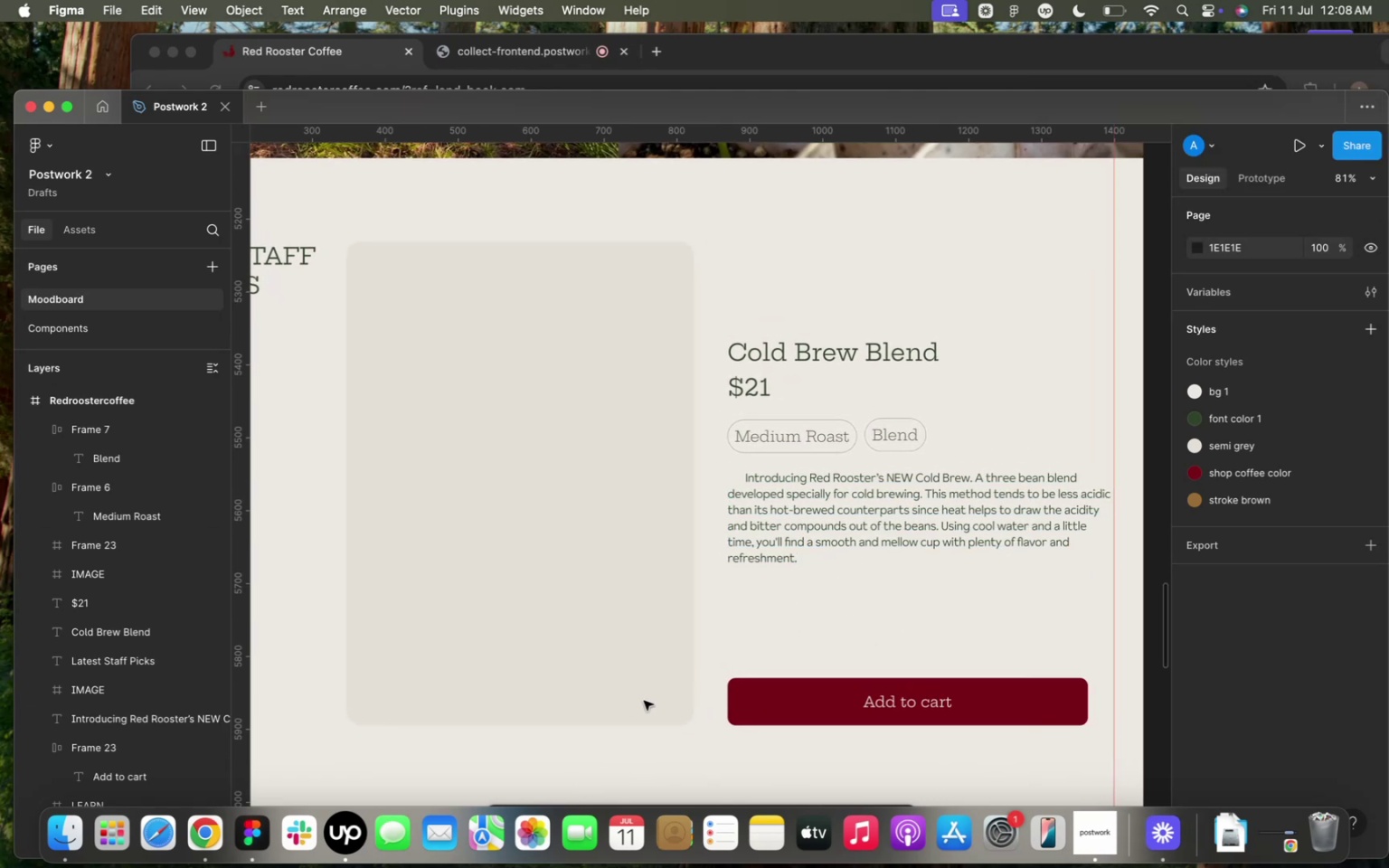 
wait(6.68)
 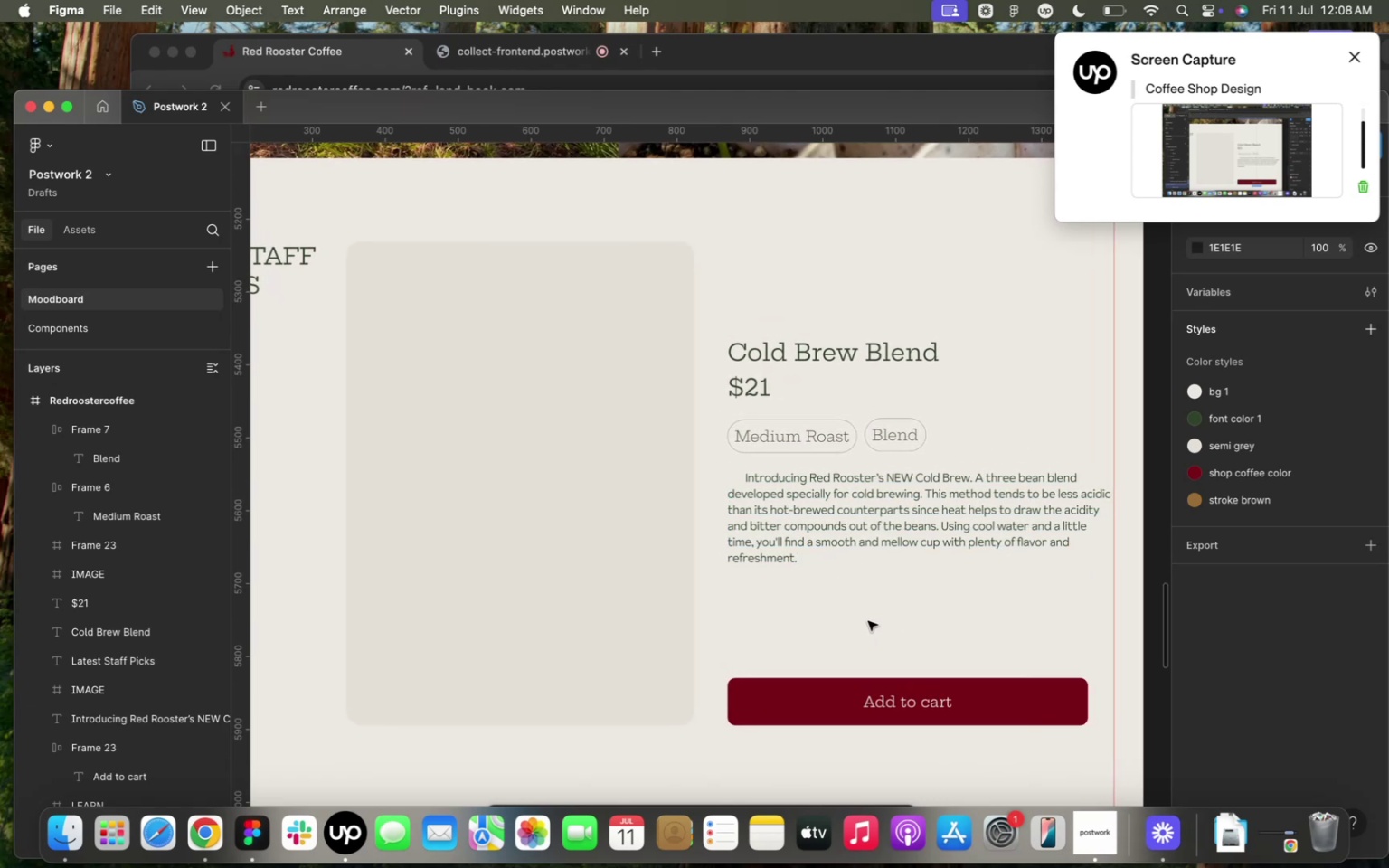 
left_click([71, 110])
 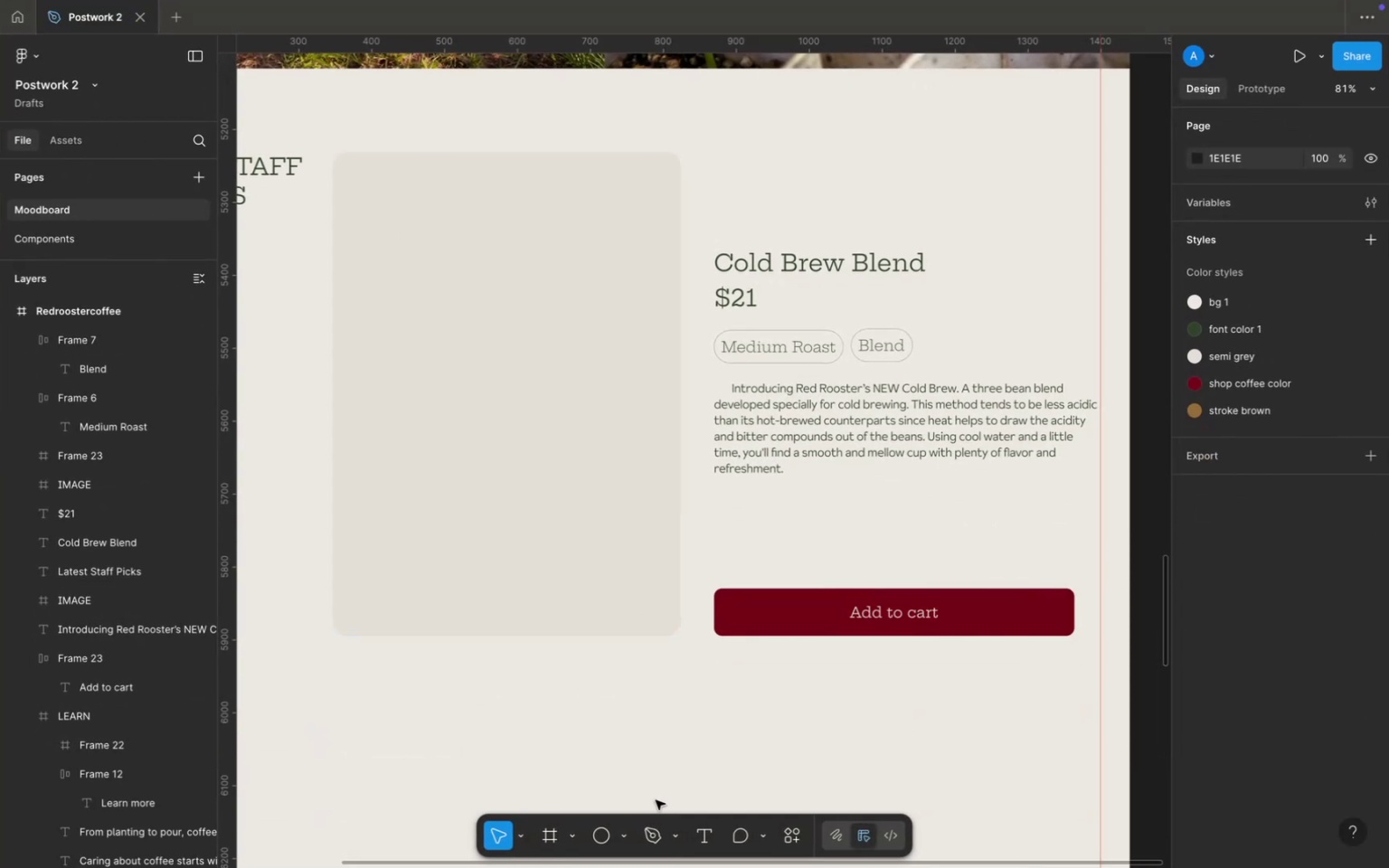 
left_click([653, 839])
 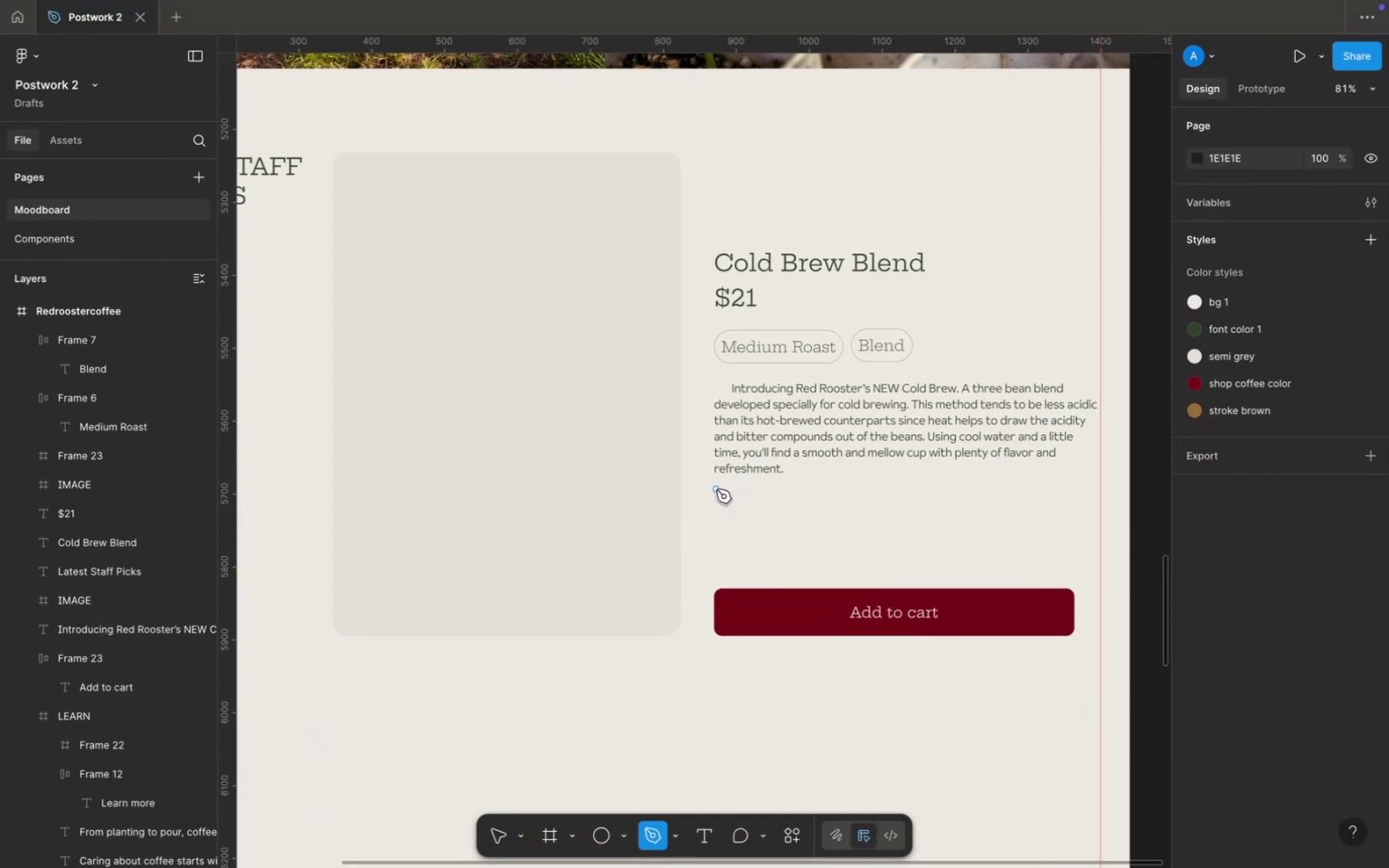 
left_click([716, 489])
 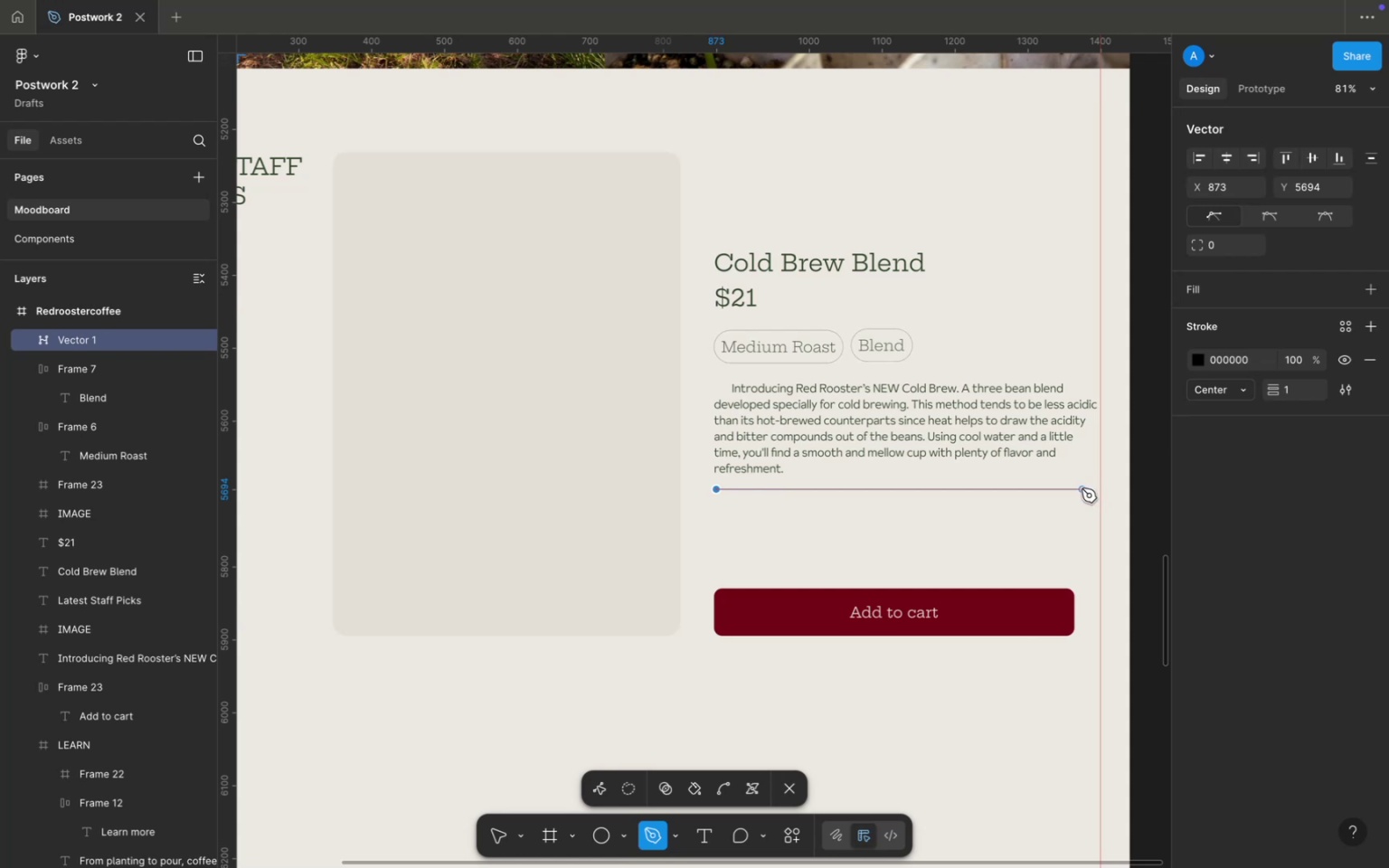 
wait(5.83)
 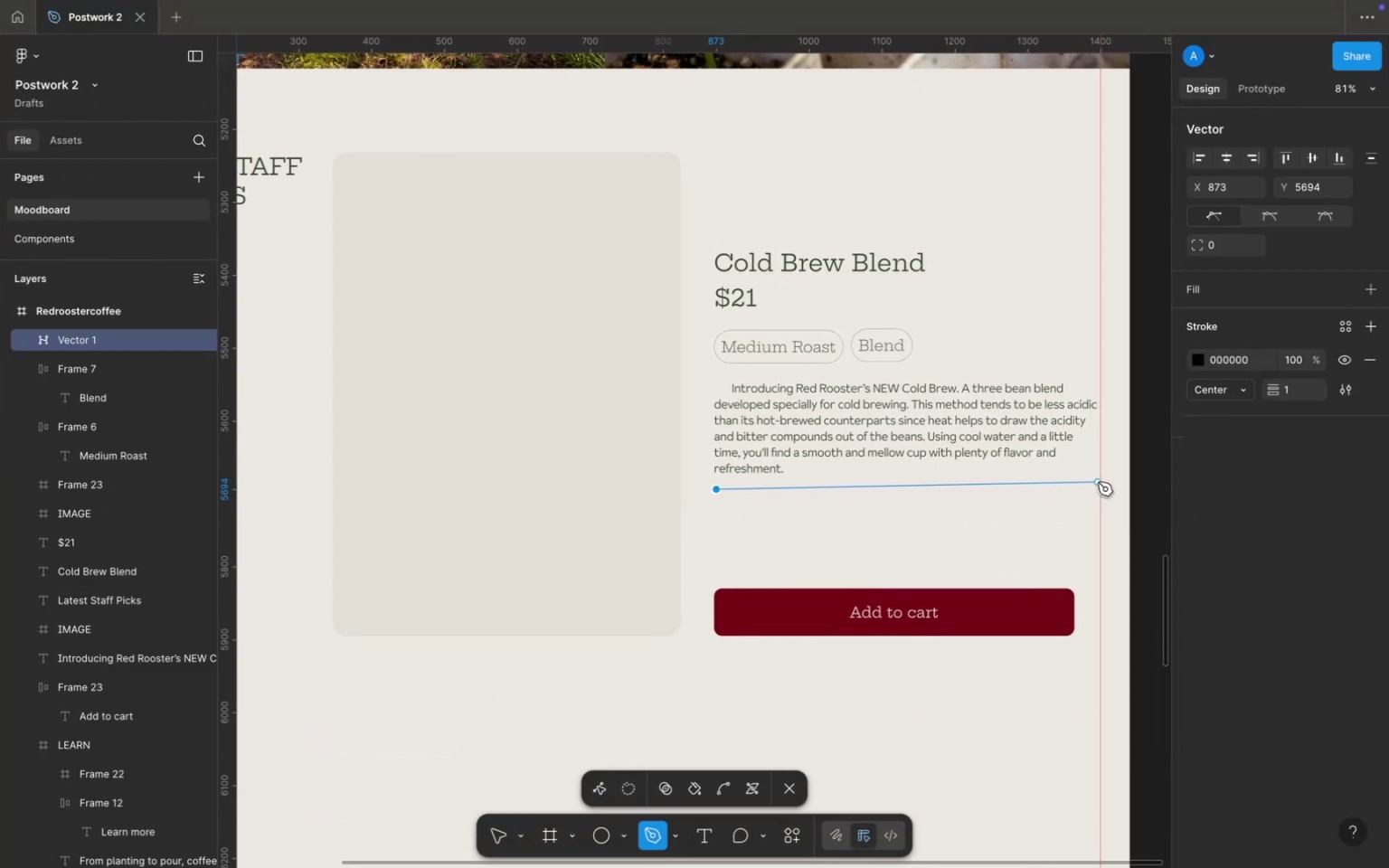 
left_click([1080, 488])
 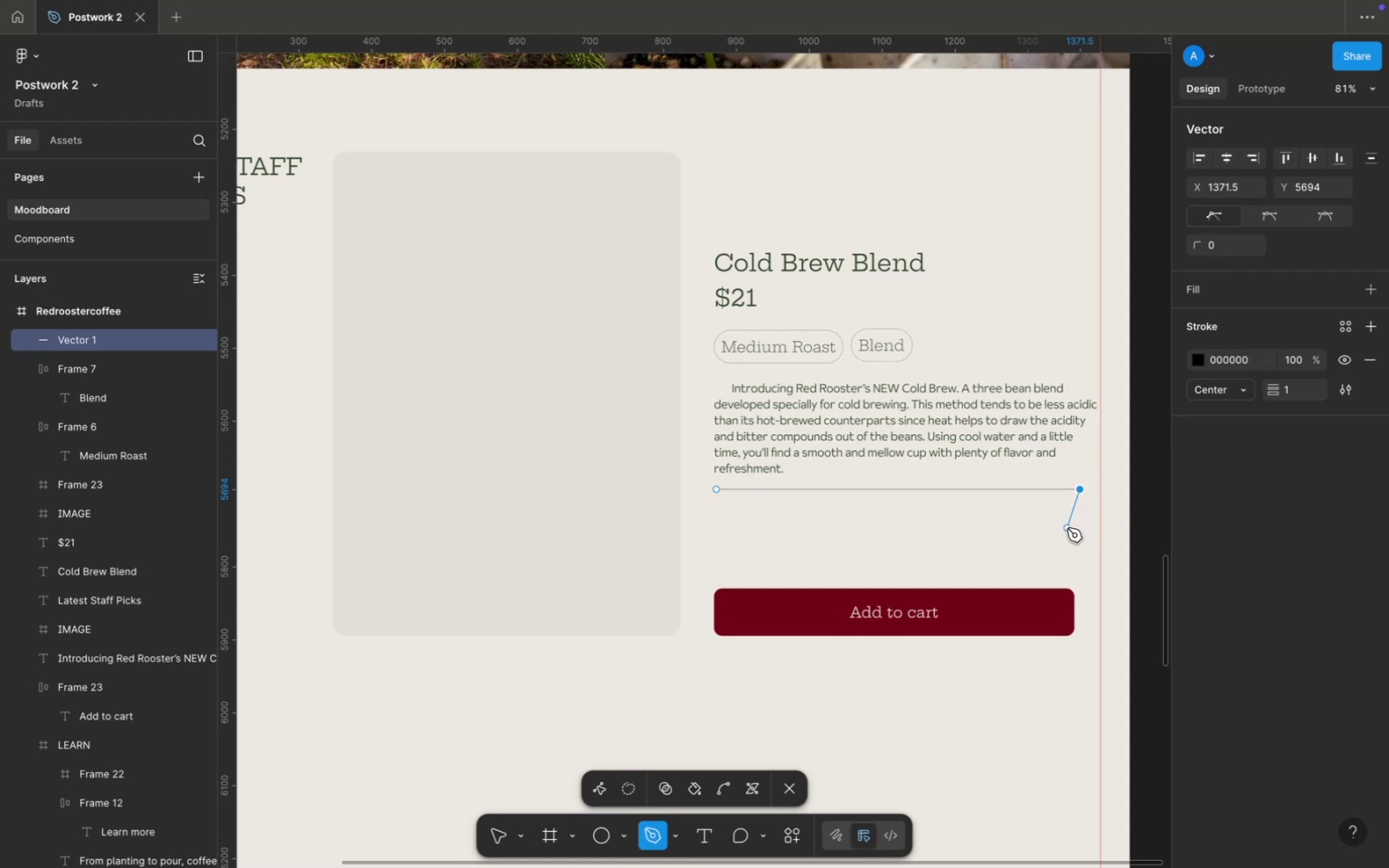 
key(V)
 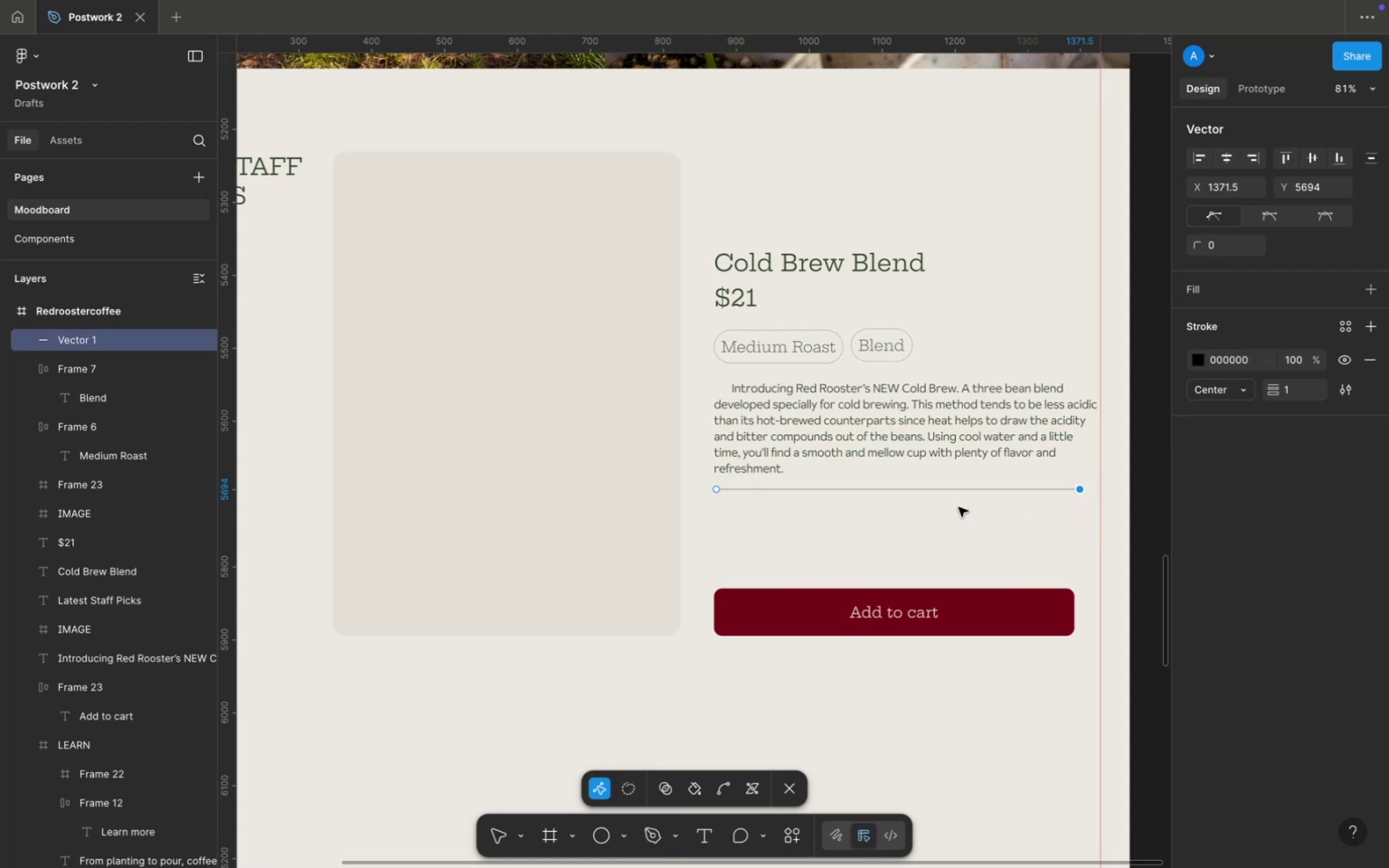 
double_click([958, 507])
 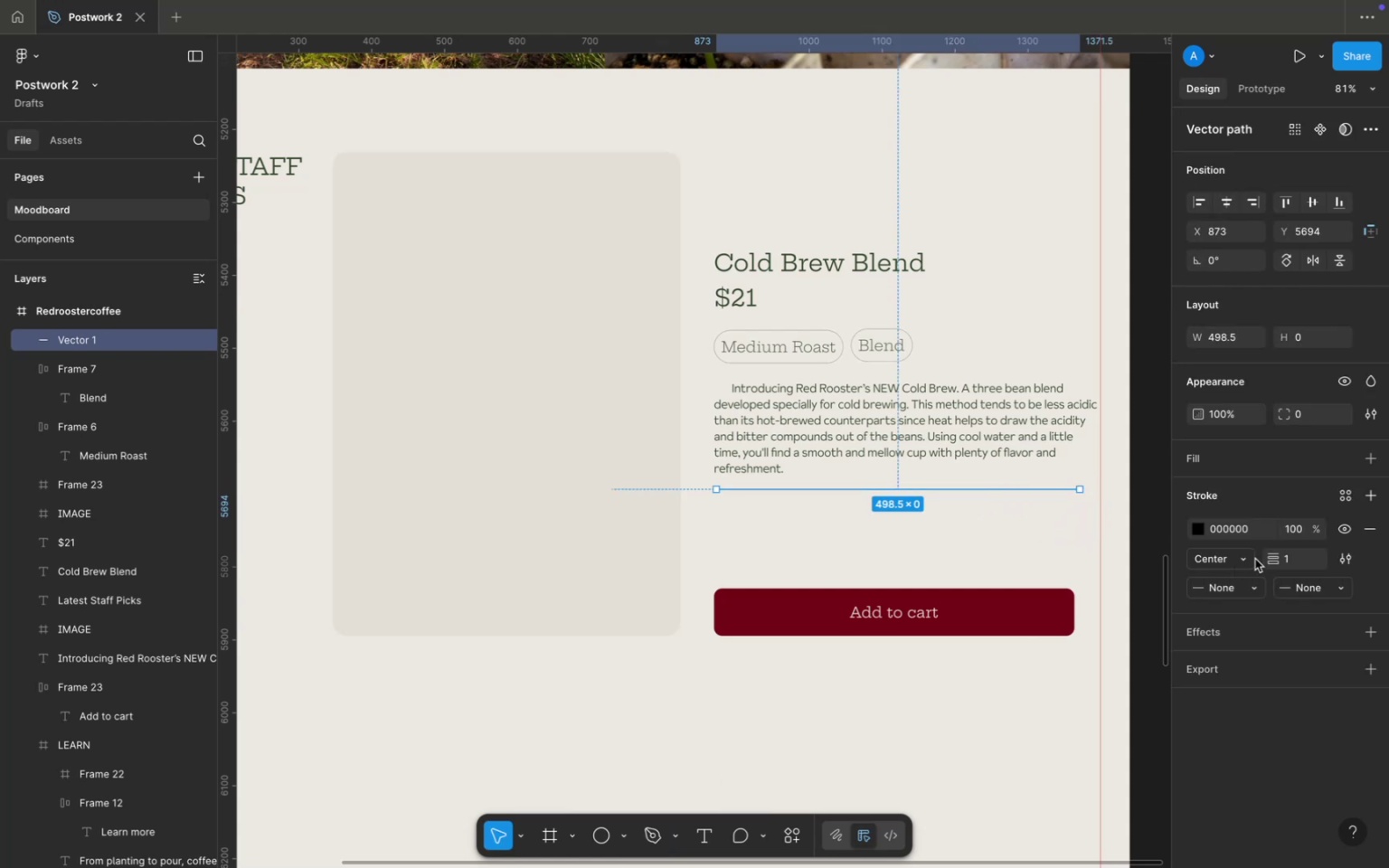 
left_click([1291, 559])
 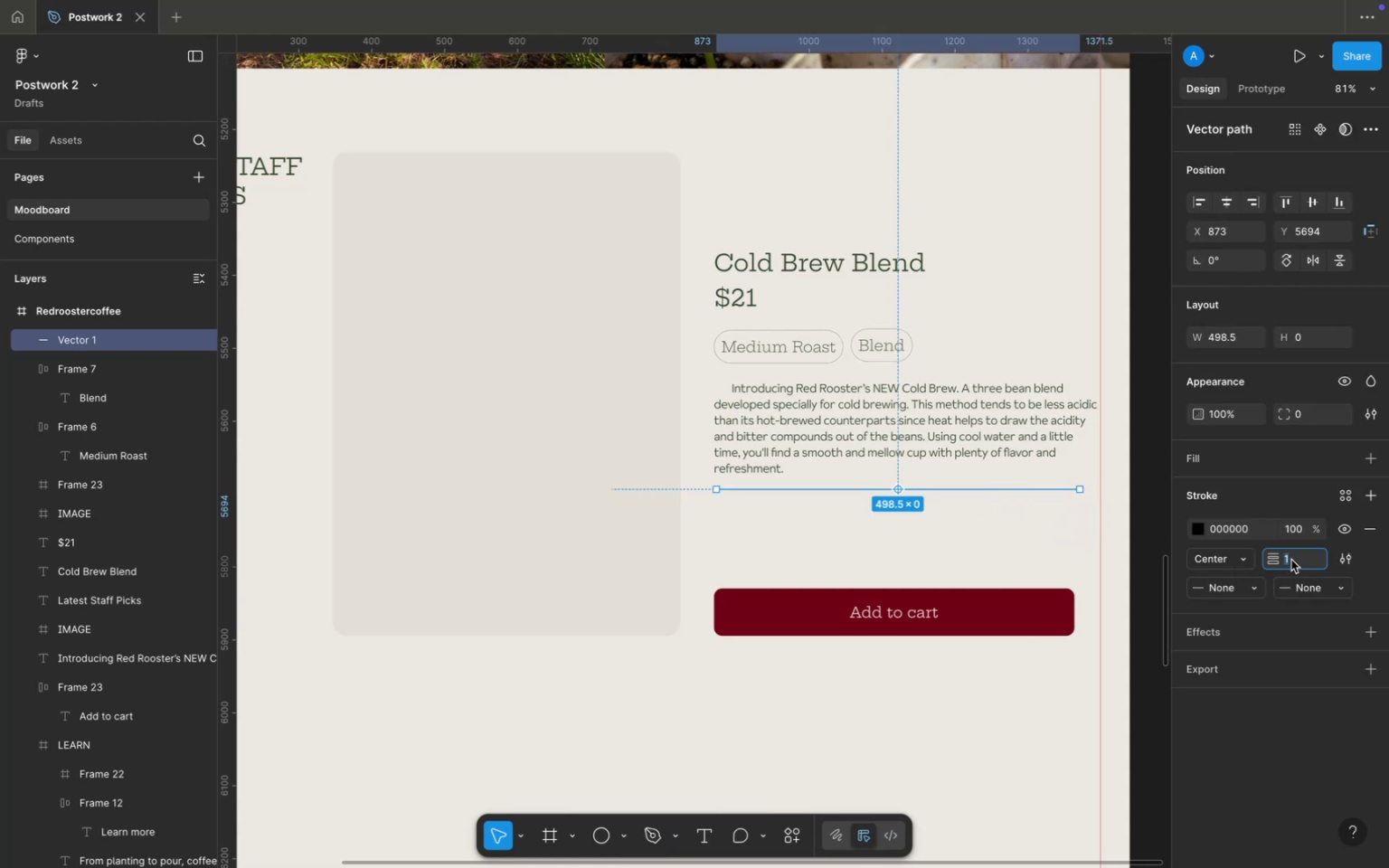 
key(Period)
 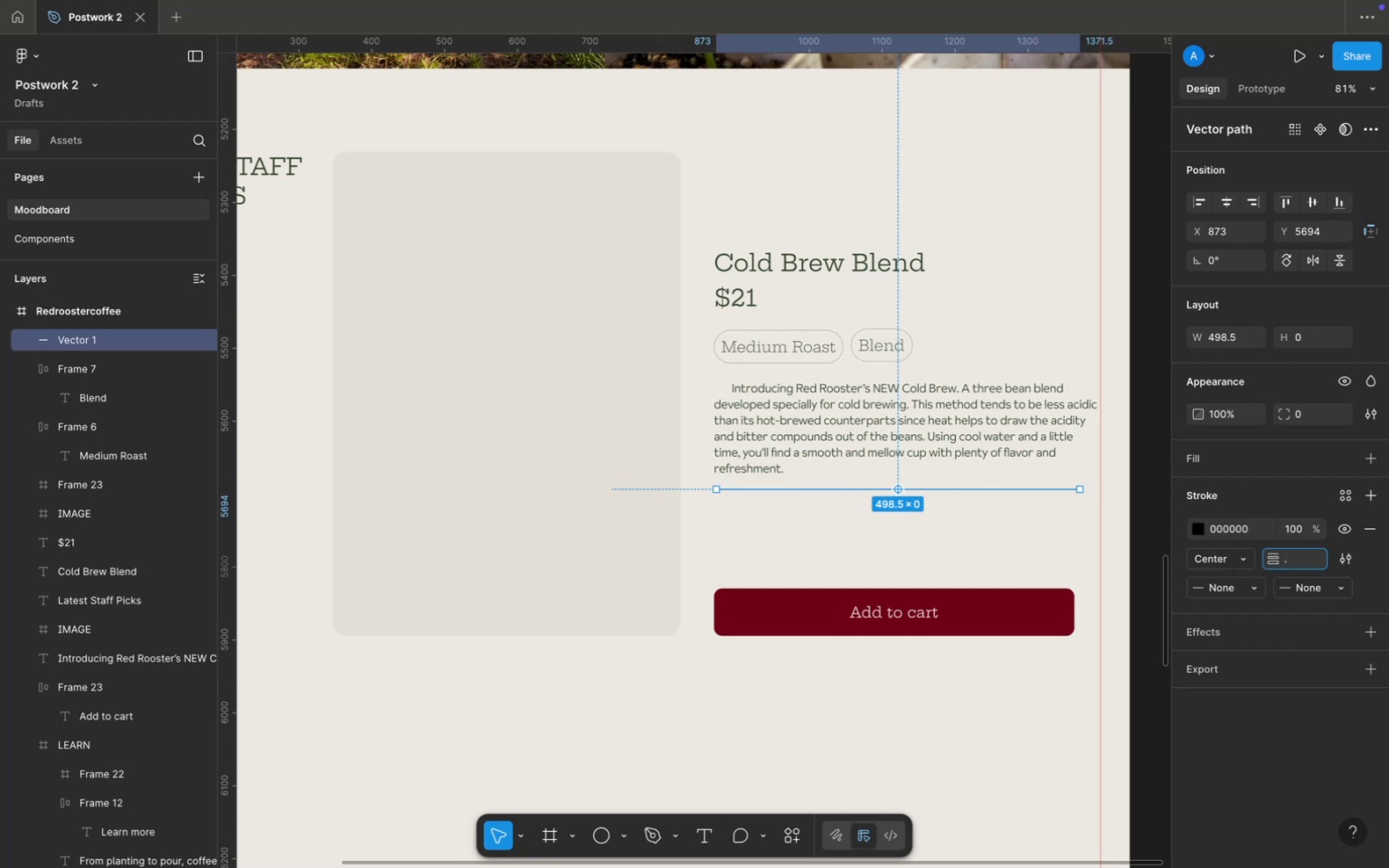 
key(5)
 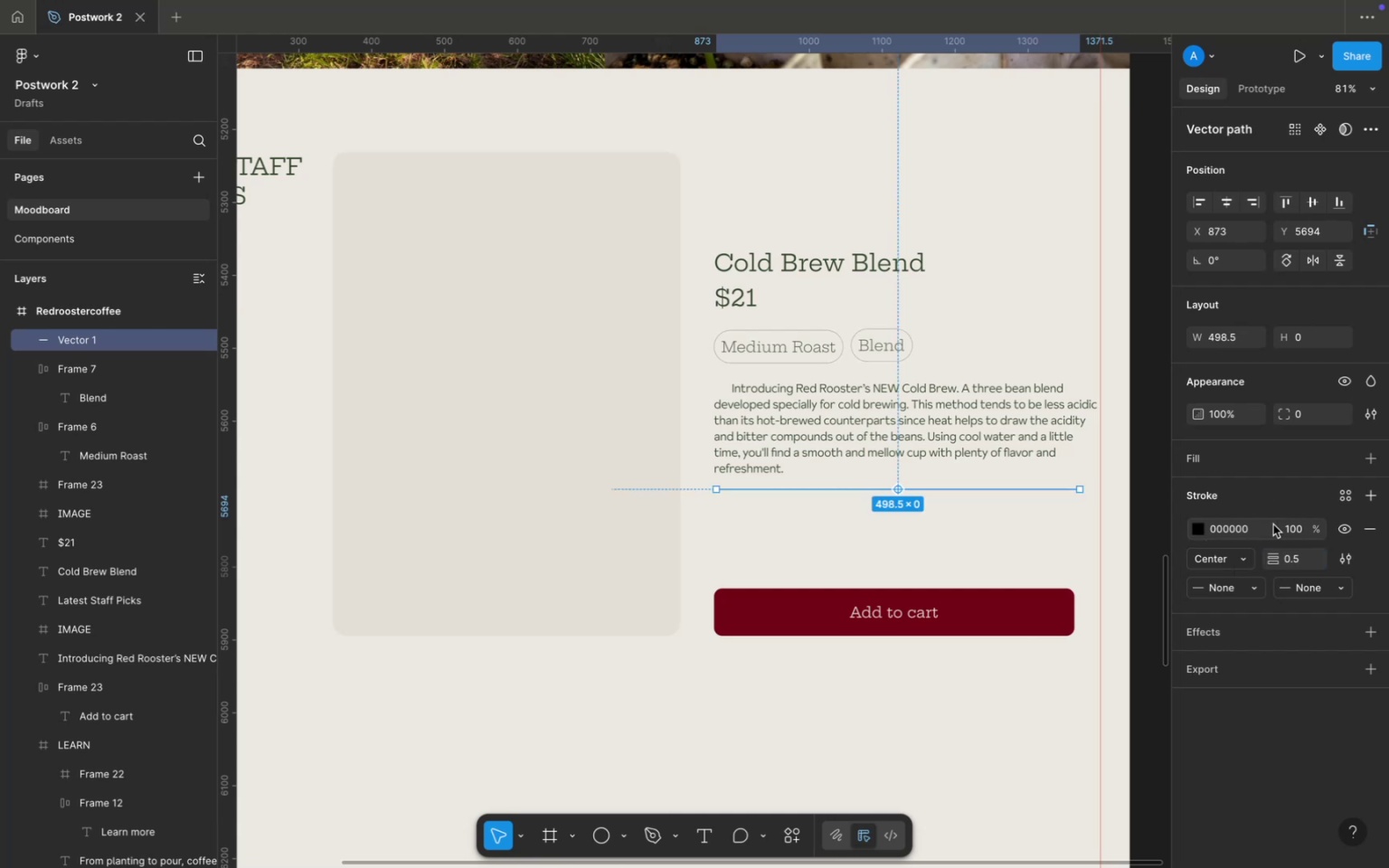 
left_click([1340, 497])
 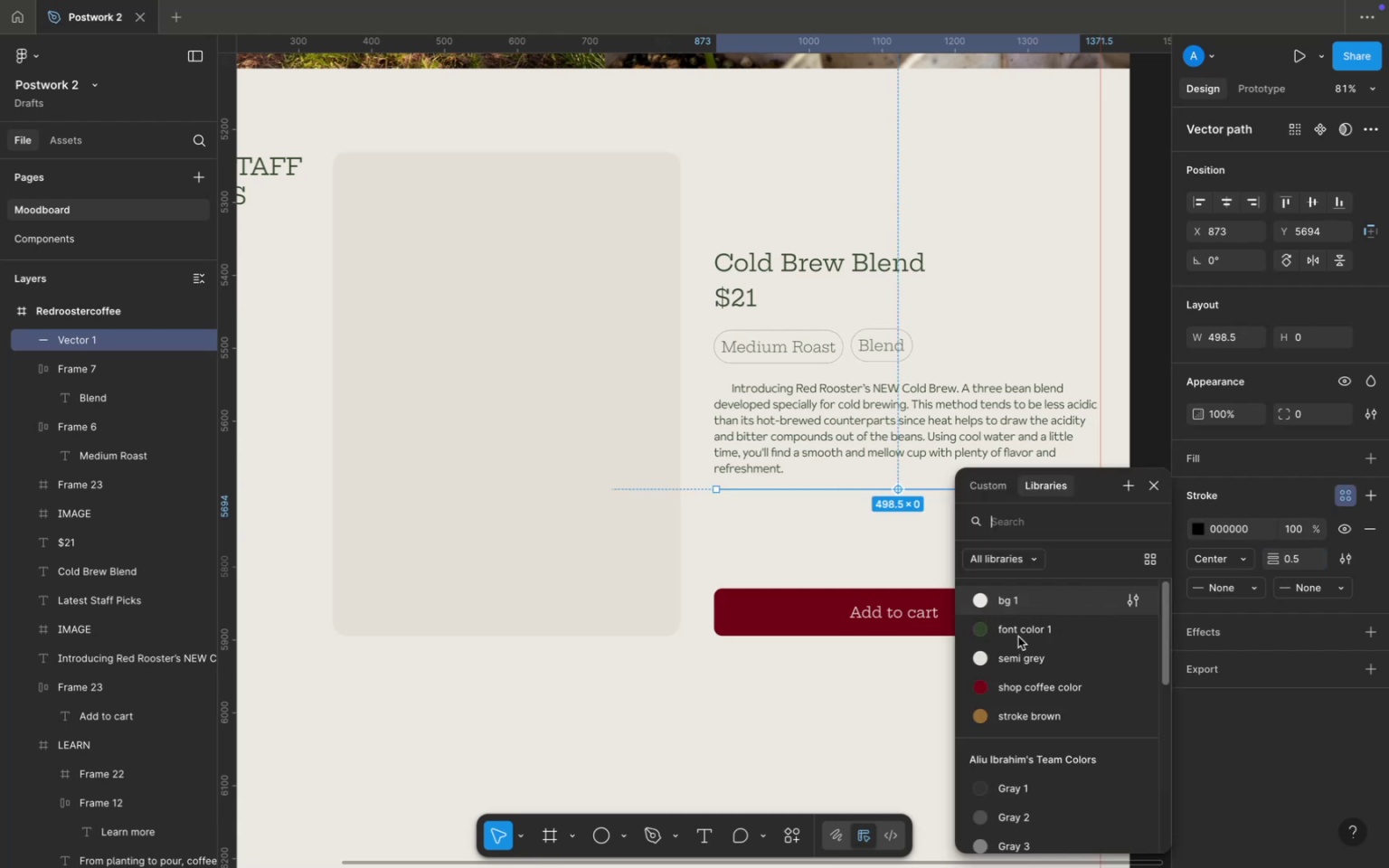 
left_click([1018, 637])
 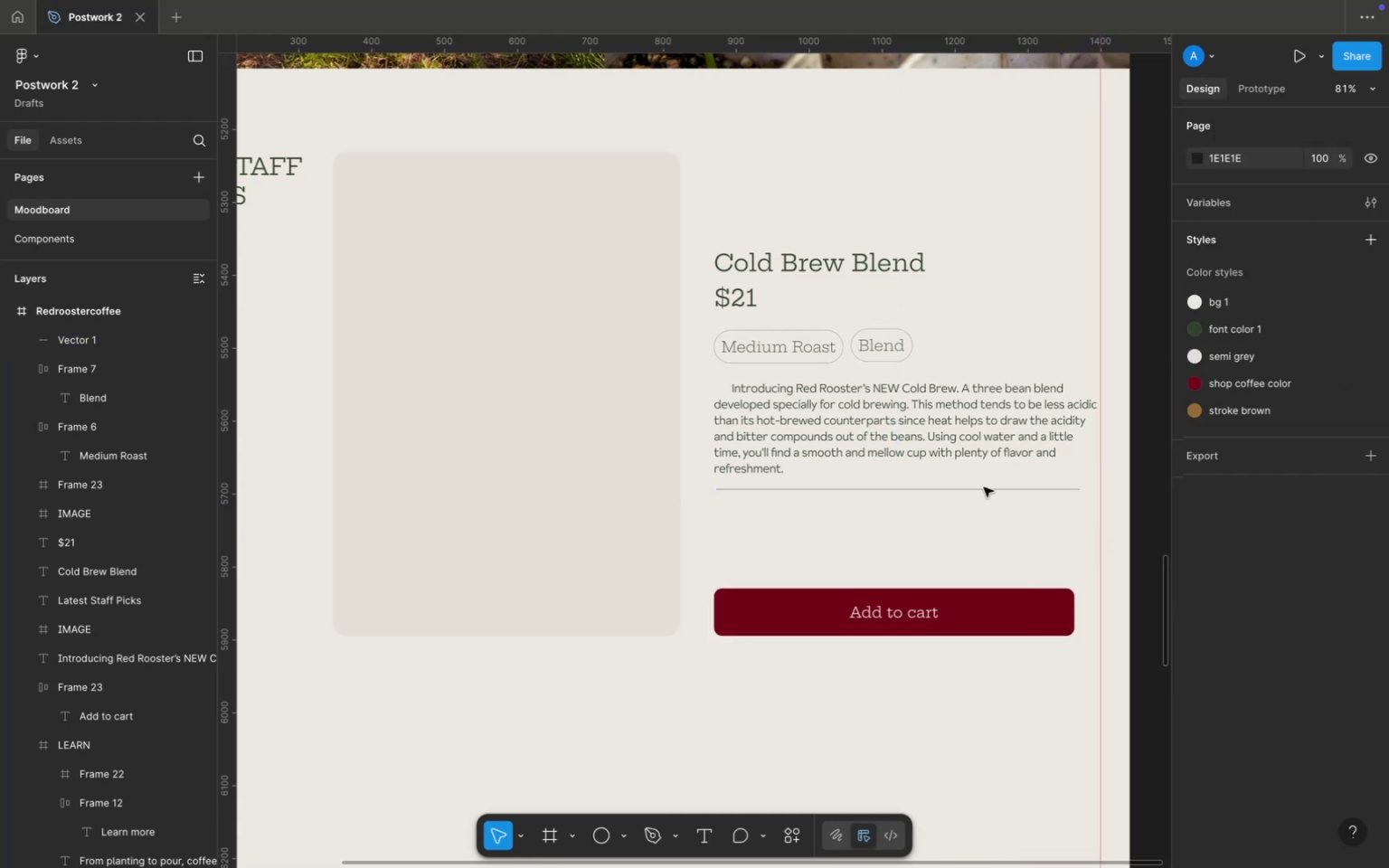 
left_click([980, 487])
 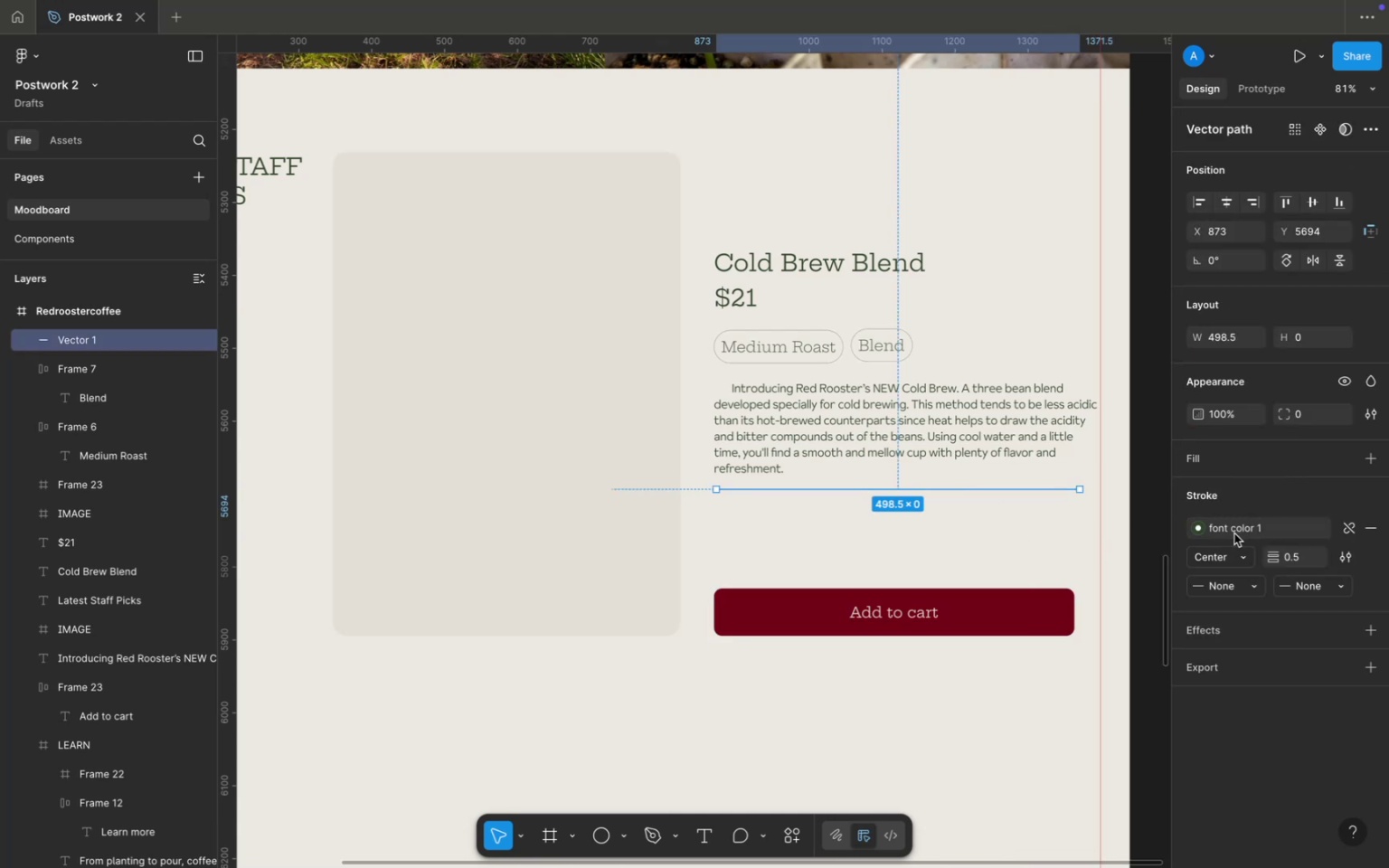 
left_click([1231, 526])
 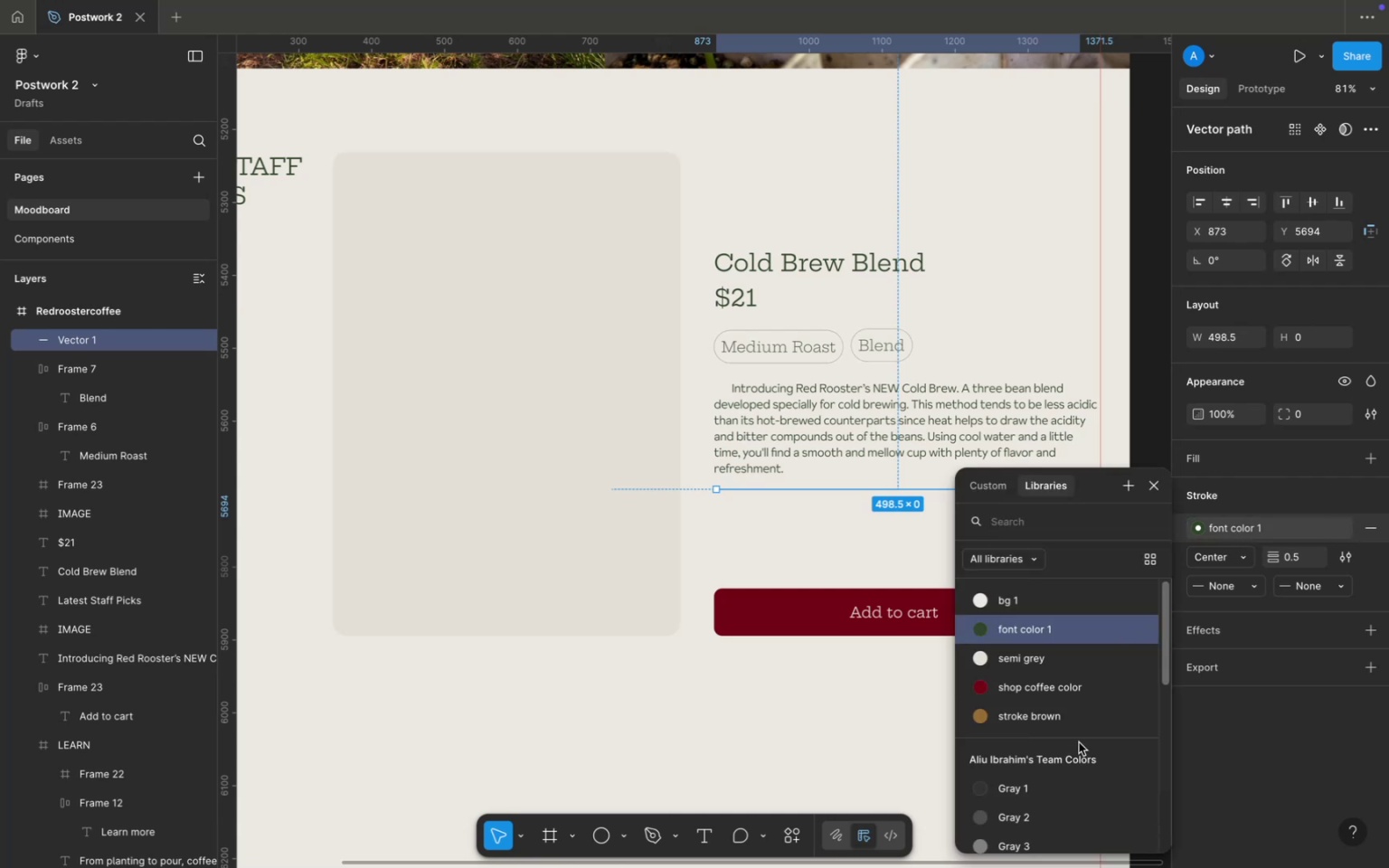 
left_click([1047, 778])
 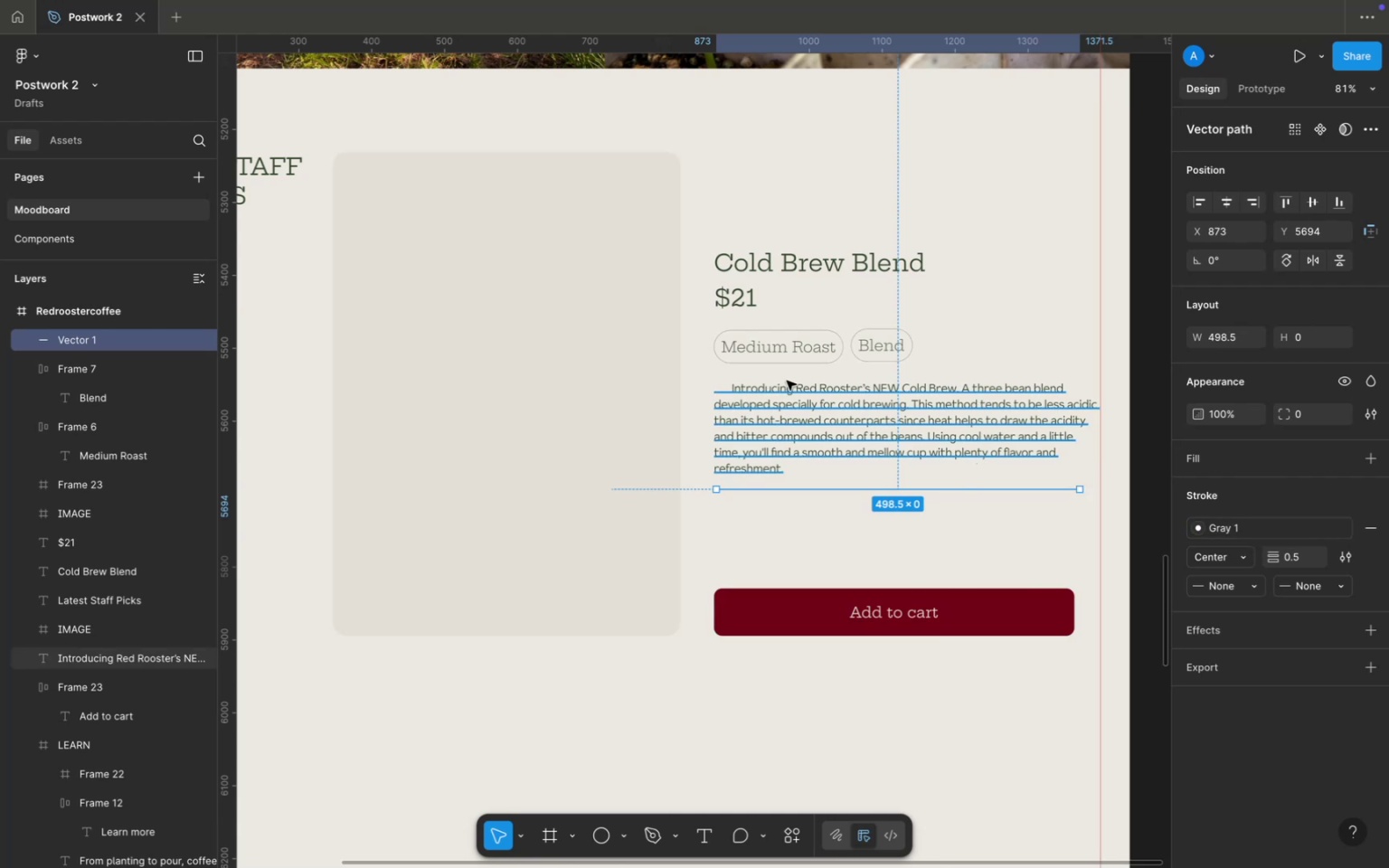 
double_click([787, 351])
 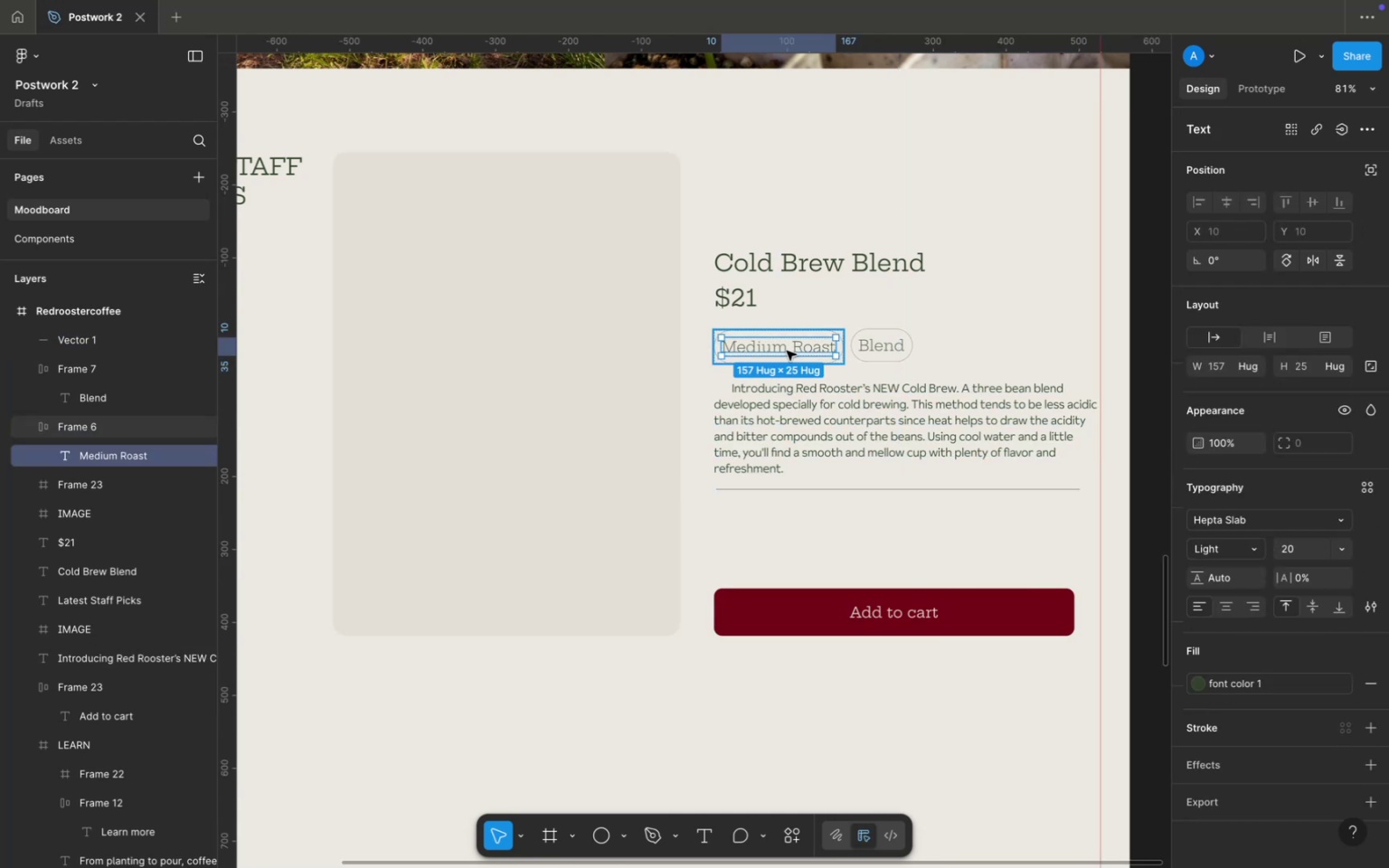 
triple_click([787, 351])
 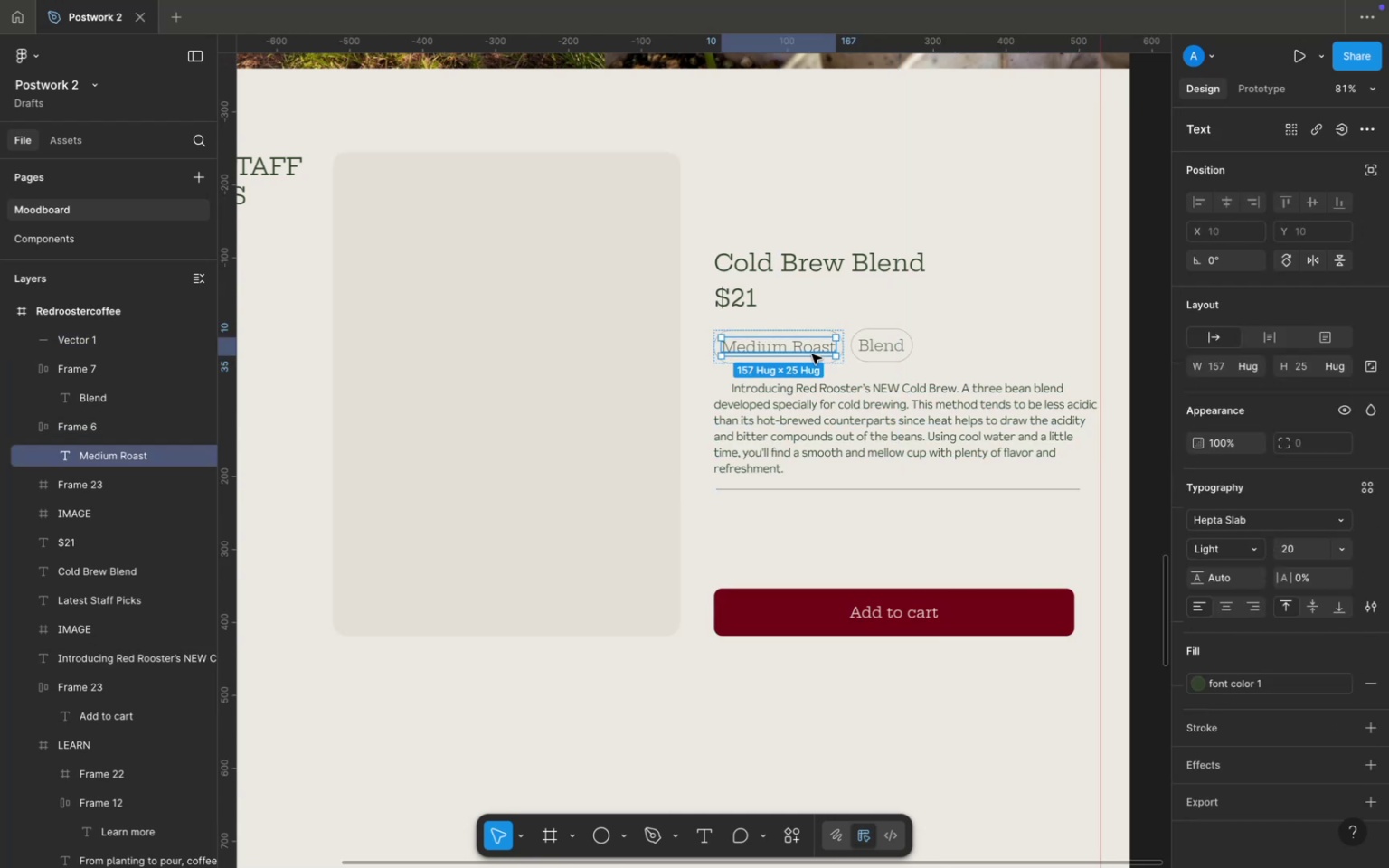 
hold_key(key=ShiftLeft, duration=1.17)
double_click([875, 348])
 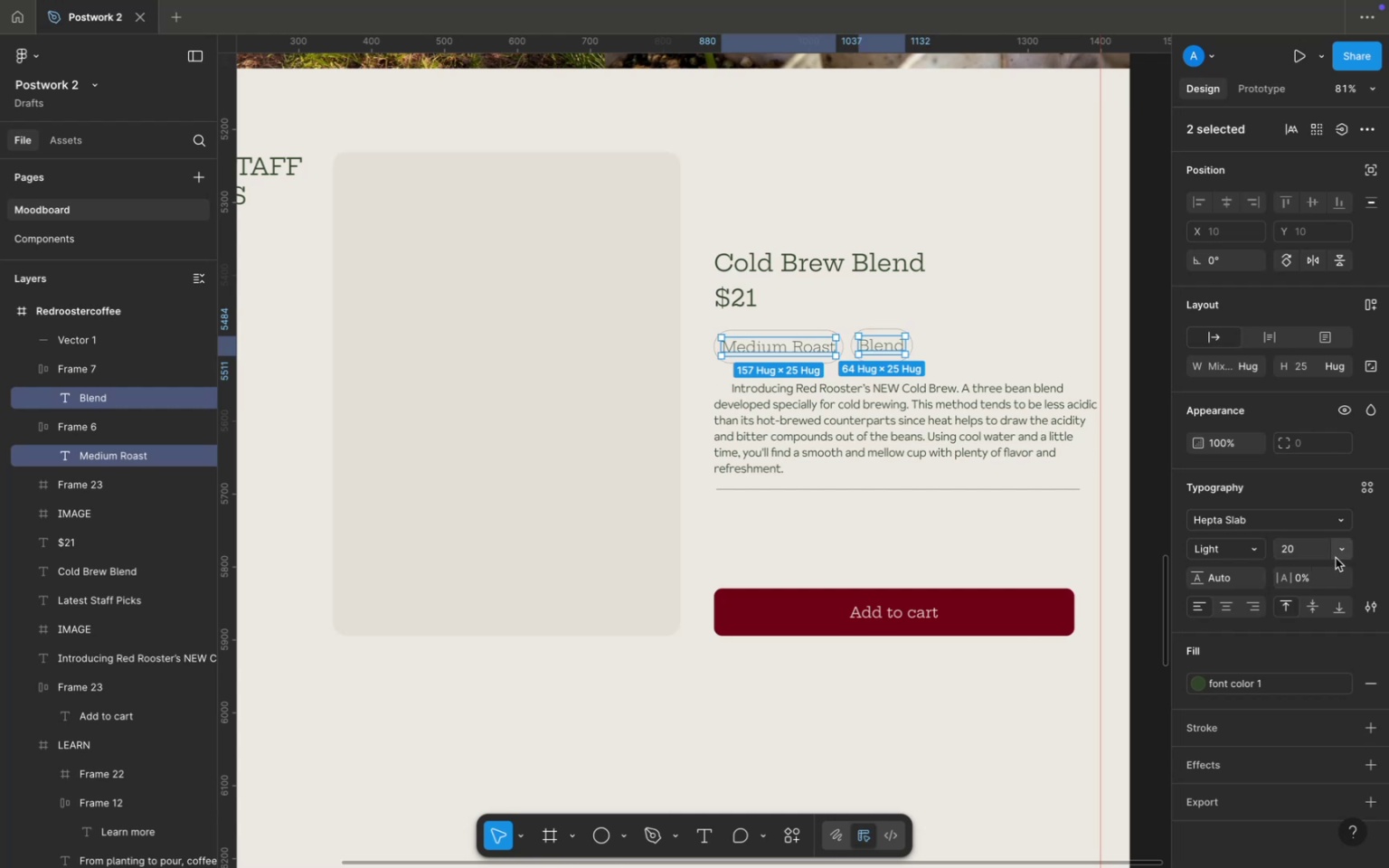 
left_click([1342, 550])
 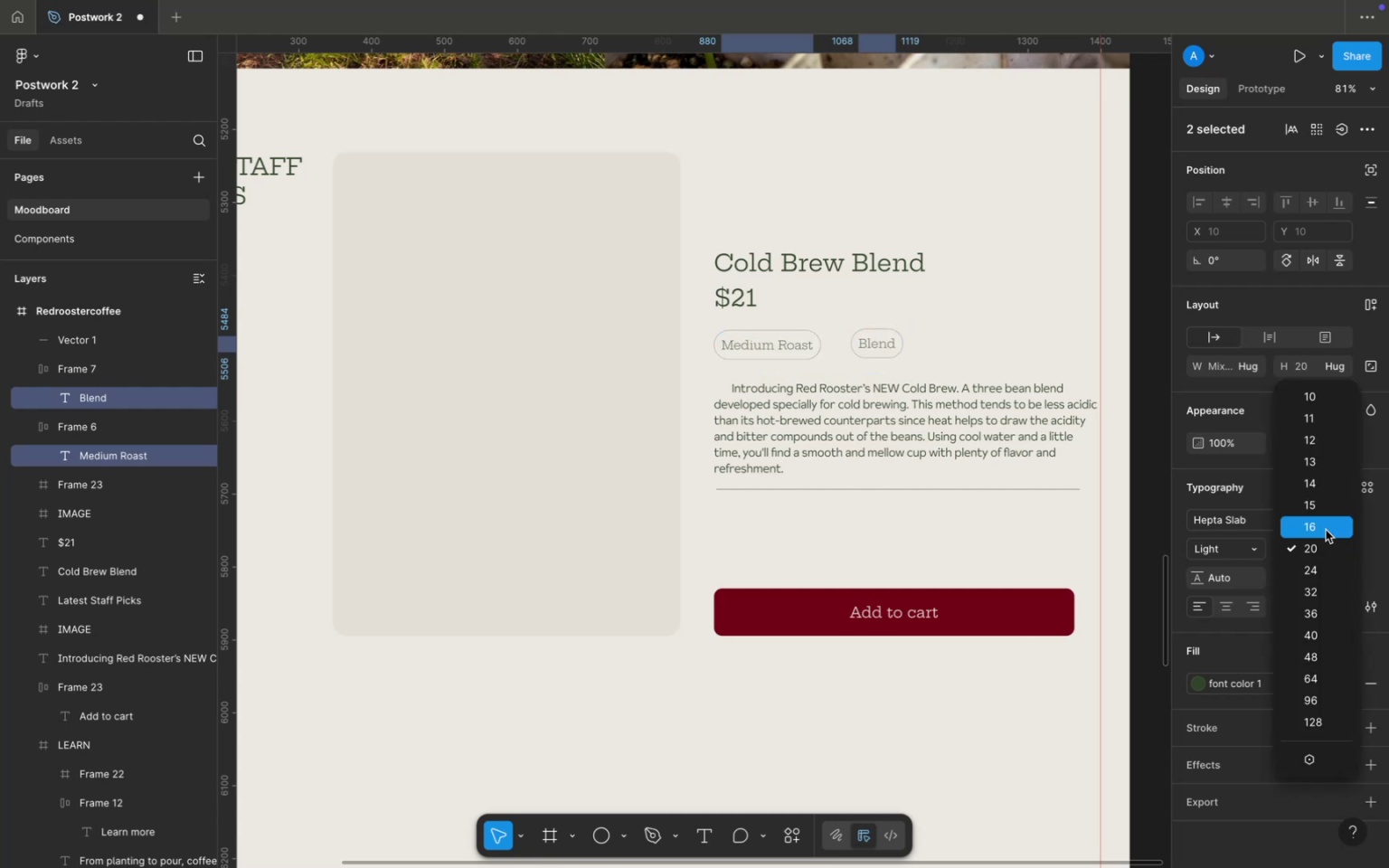 
left_click([1326, 530])
 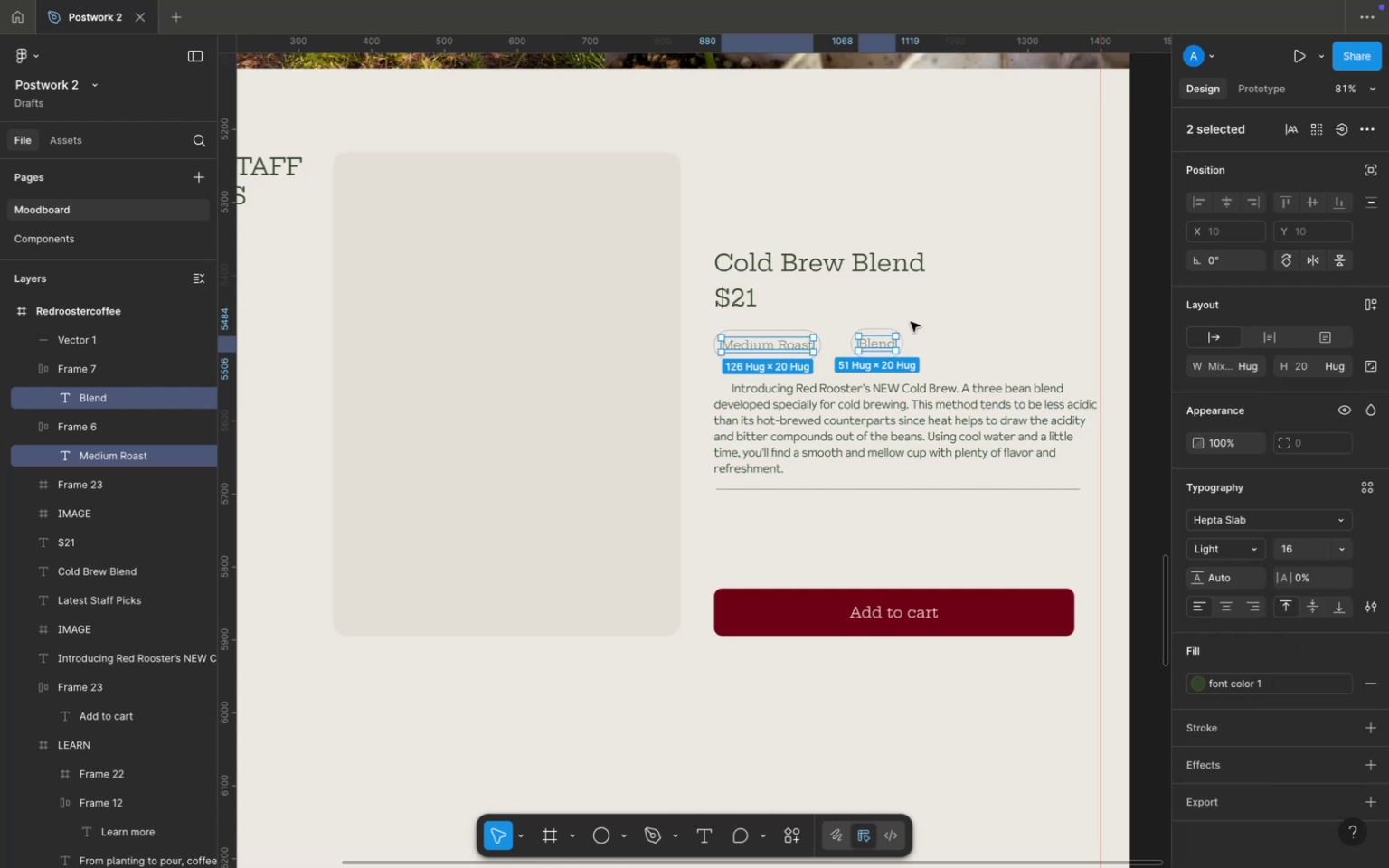 
left_click([942, 334])
 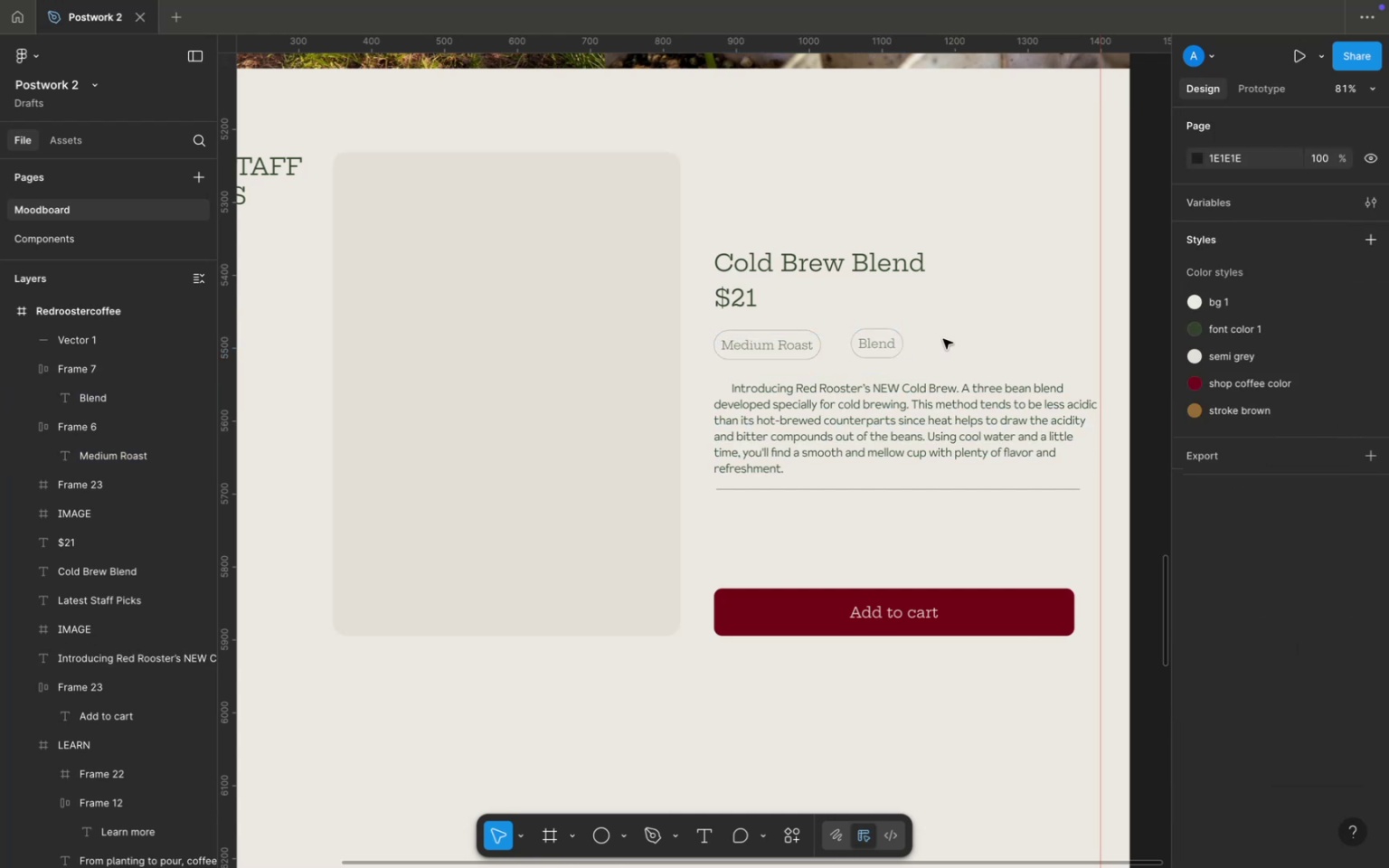 
left_click_drag(start_coordinate=[944, 338], to_coordinate=[778, 335])
 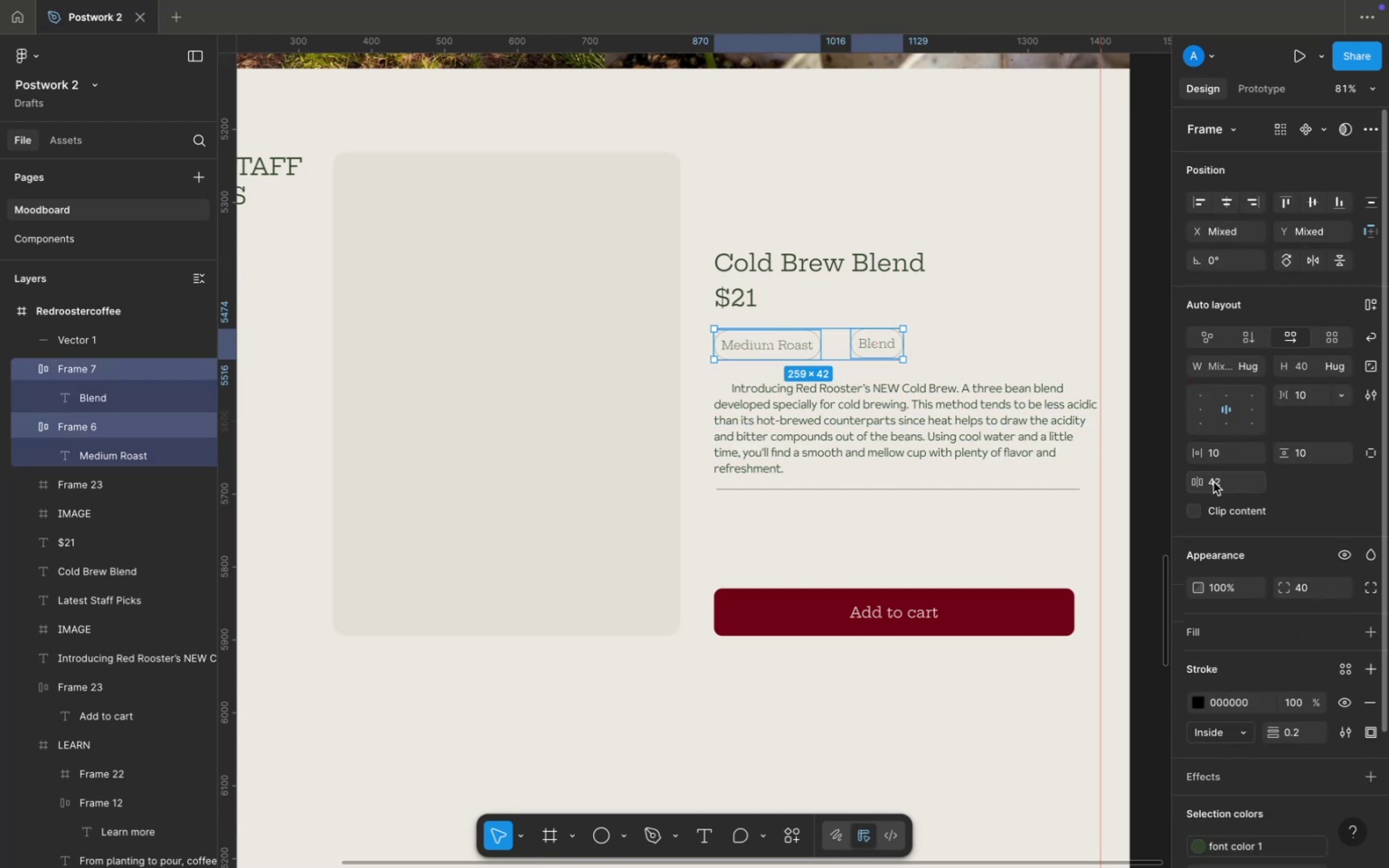 
left_click([1217, 485])
 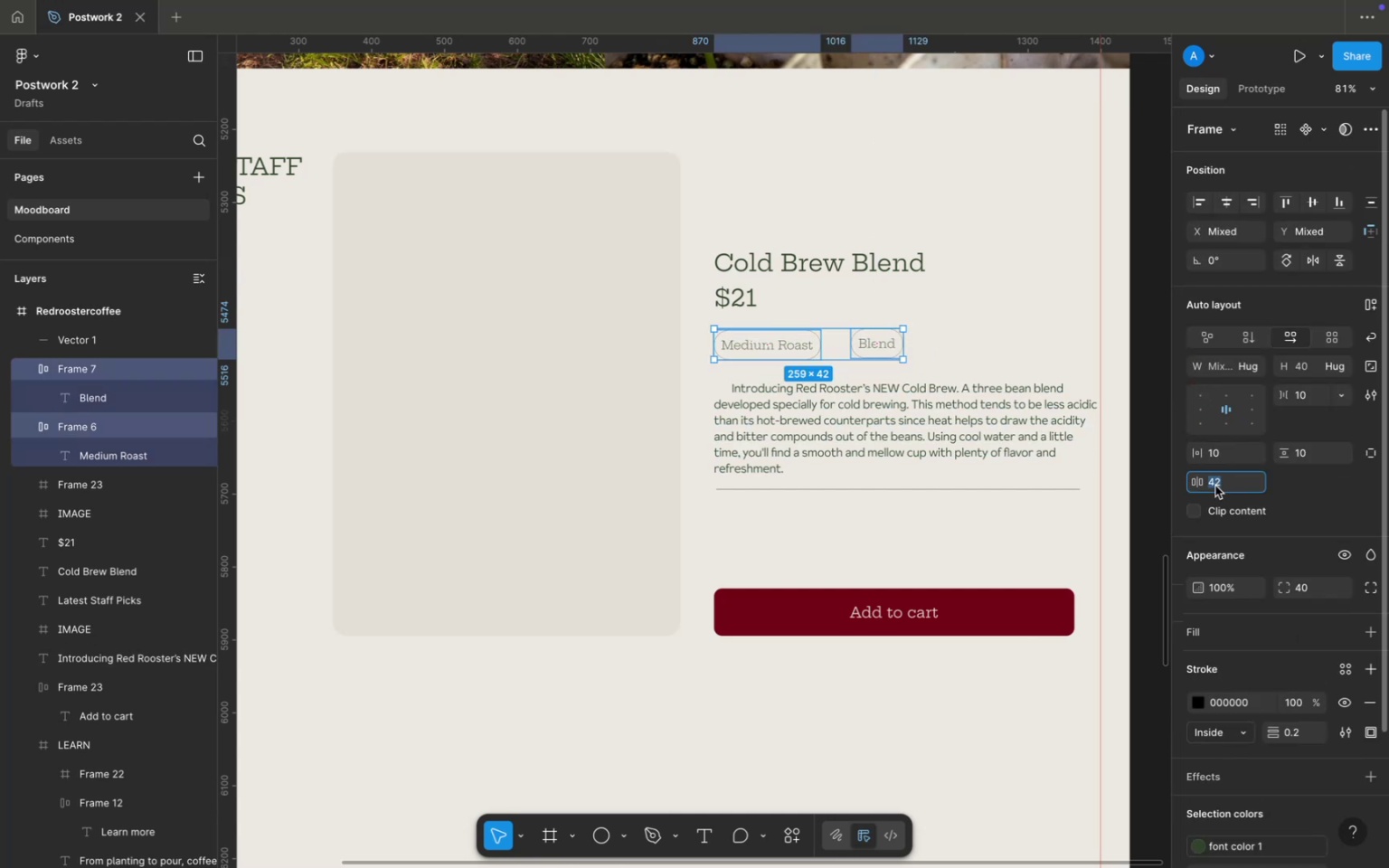 
type(12)
 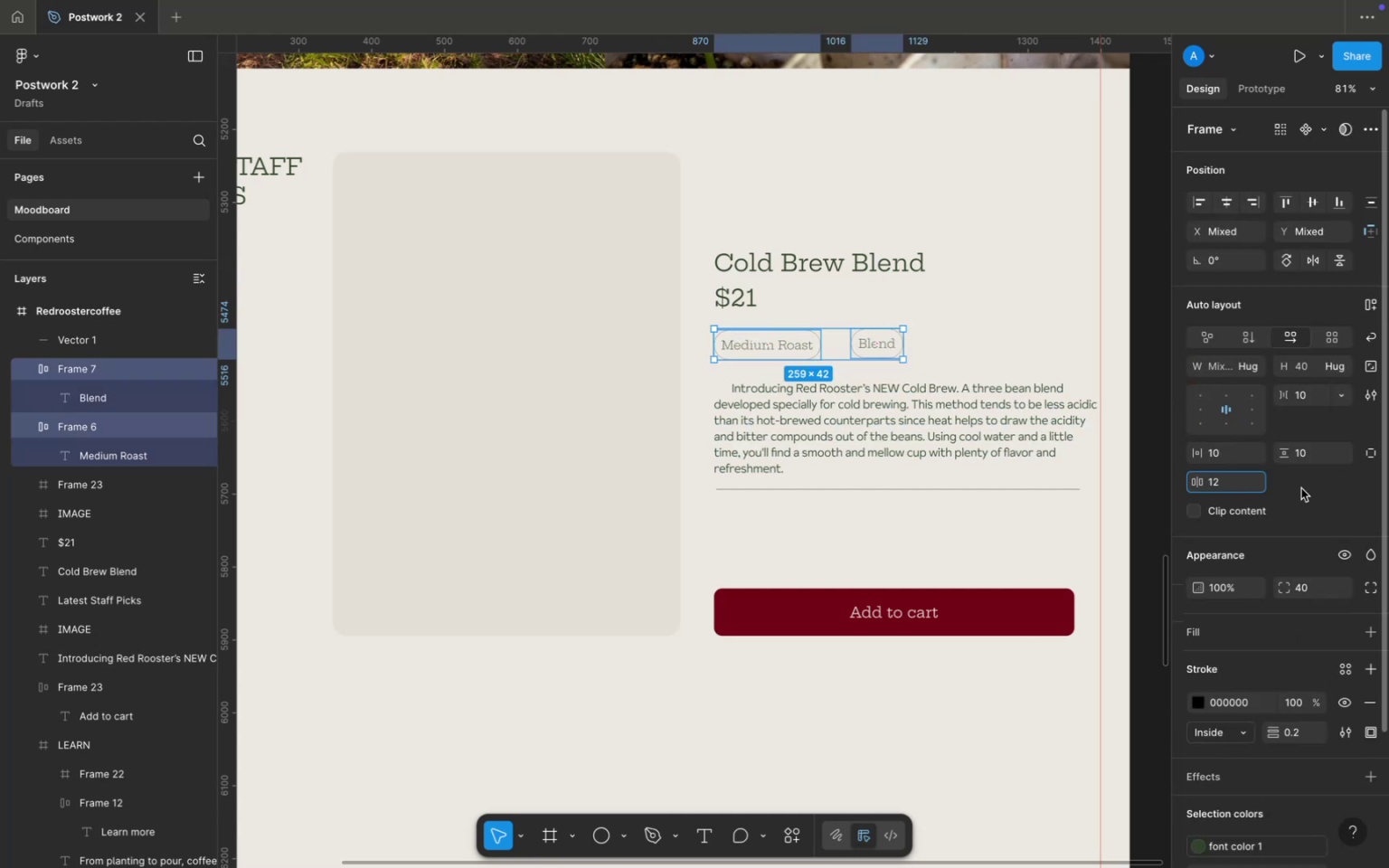 
left_click([1301, 488])
 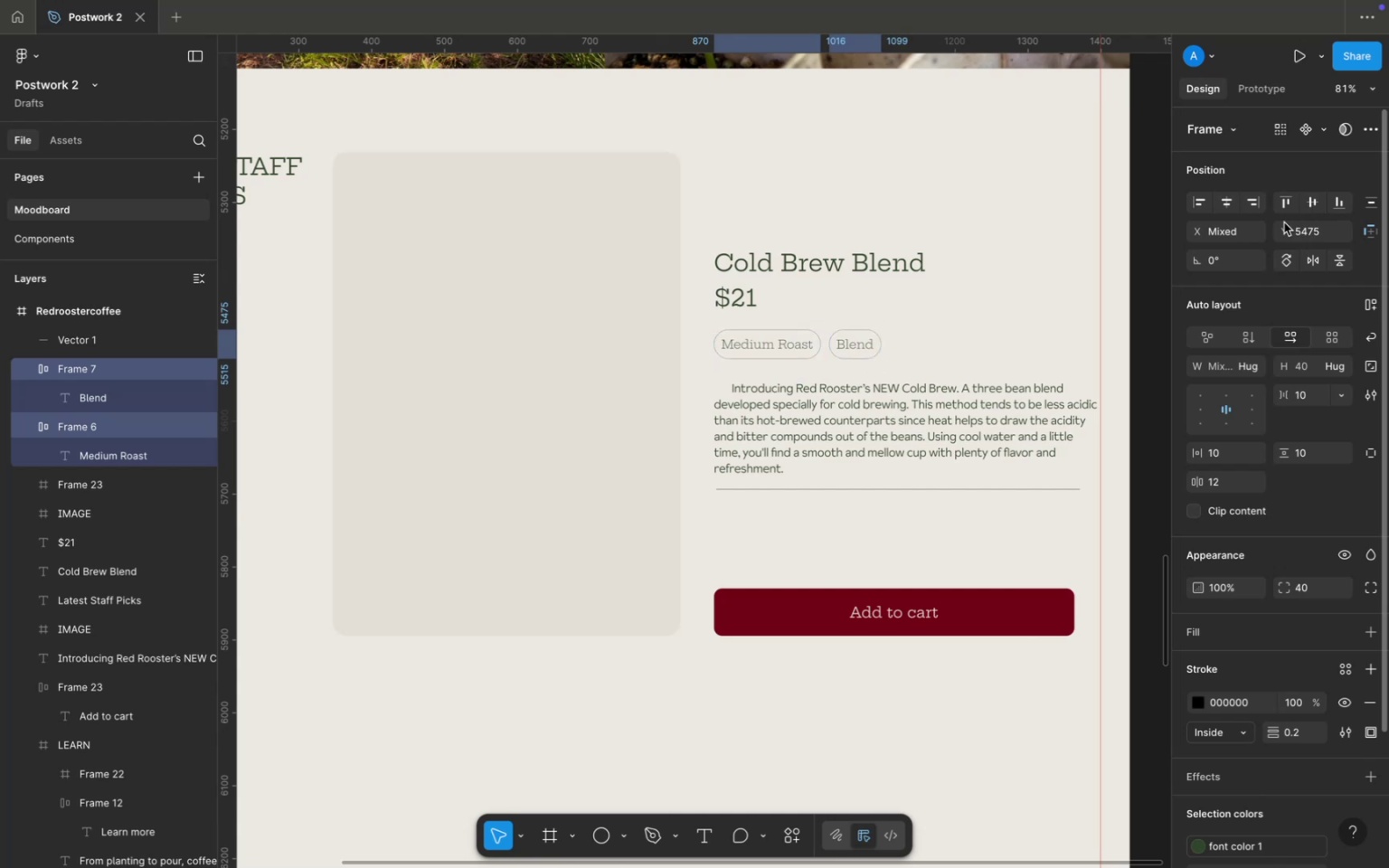 
left_click([934, 318])
 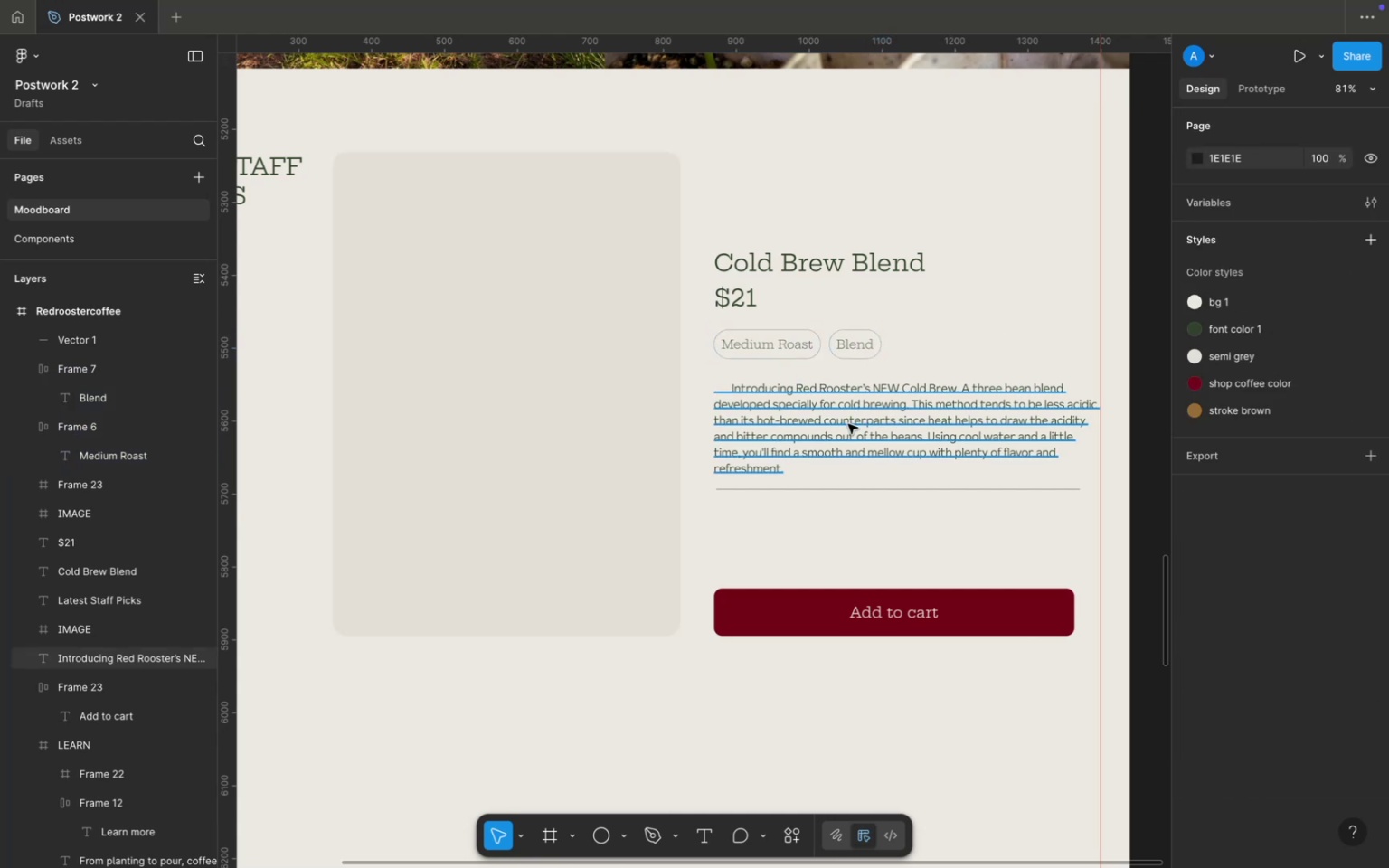 
left_click([807, 497])
 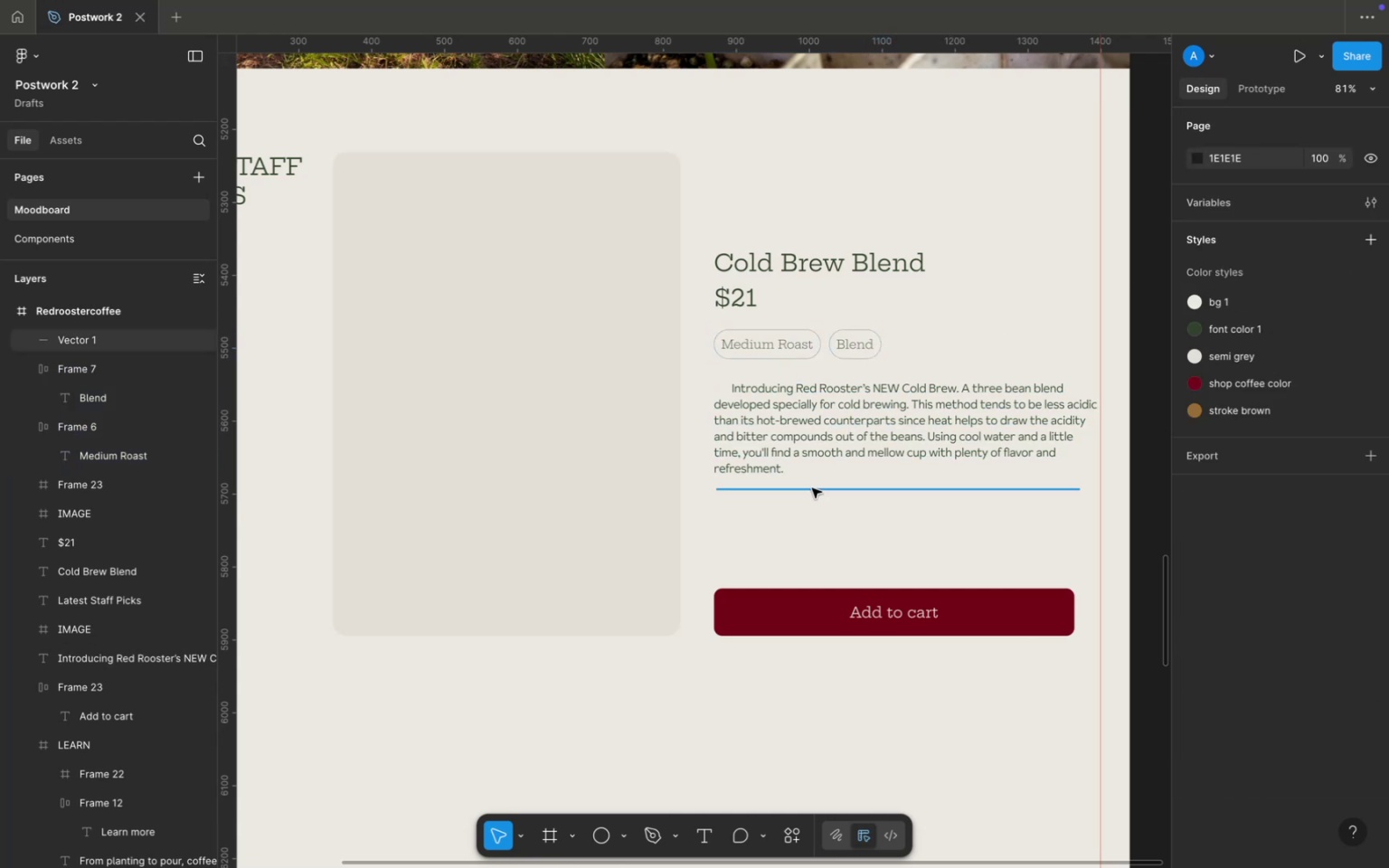 
double_click([812, 488])
 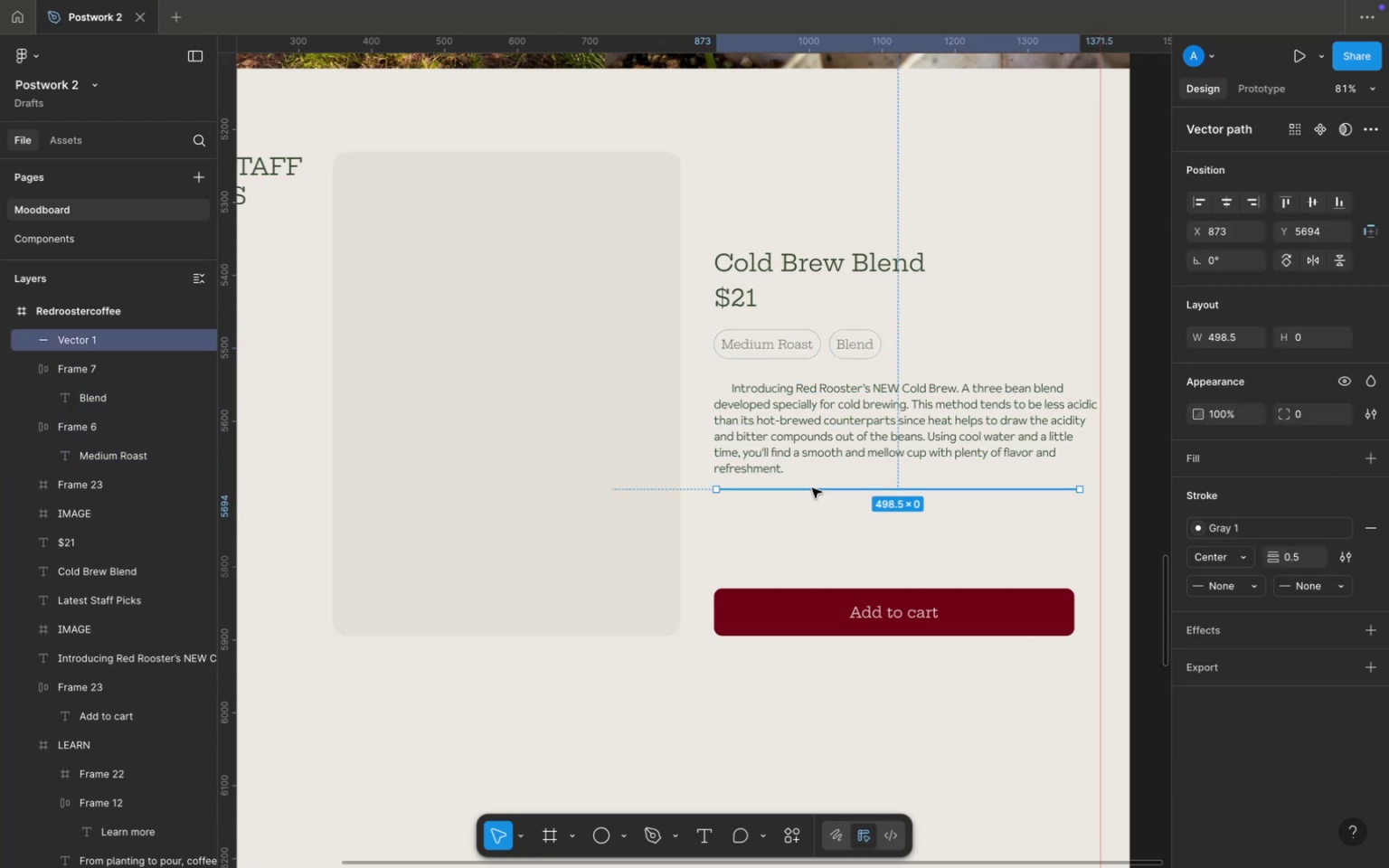 
key(Meta+D)
 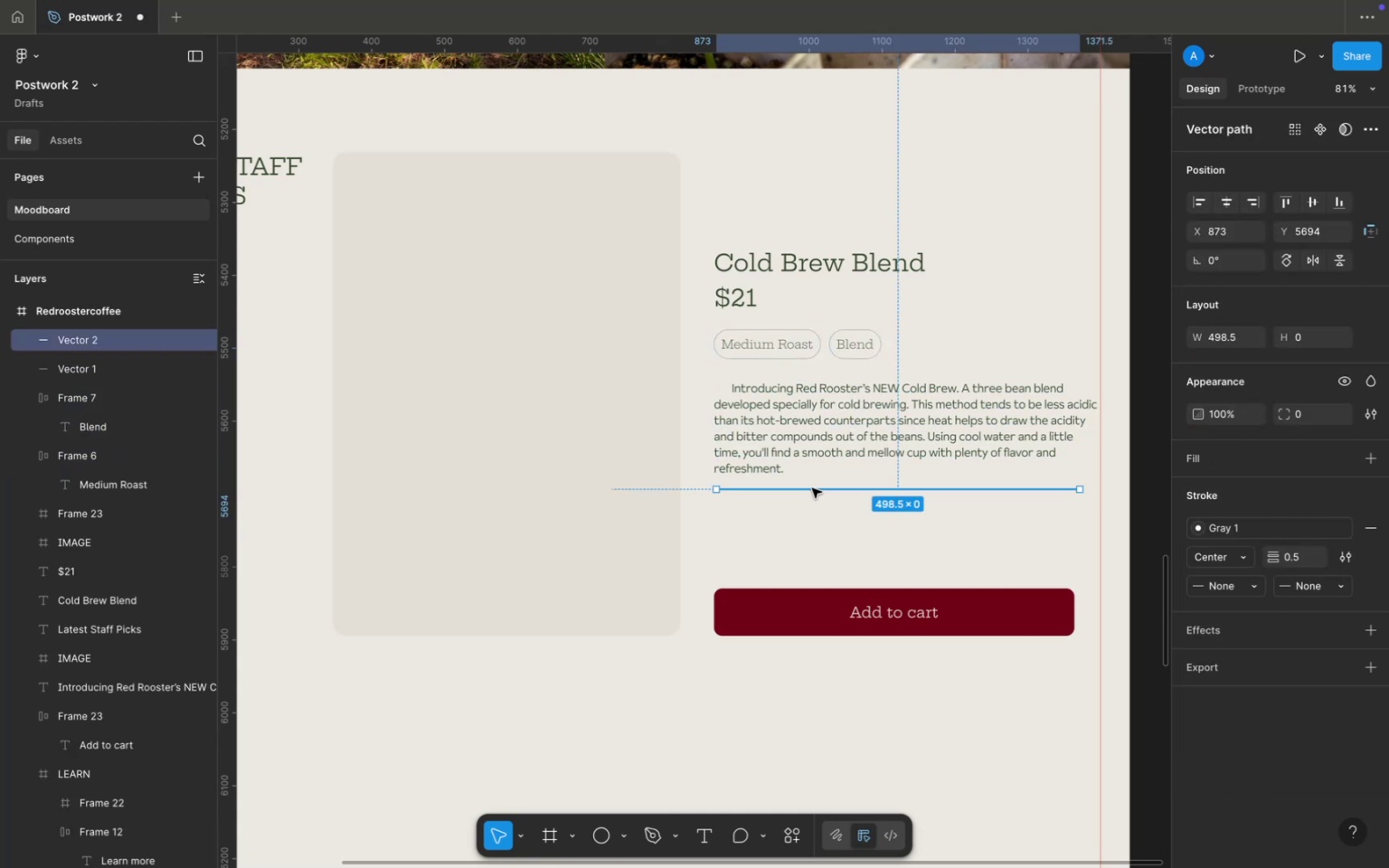 
left_click_drag(start_coordinate=[812, 488], to_coordinate=[813, 528])
 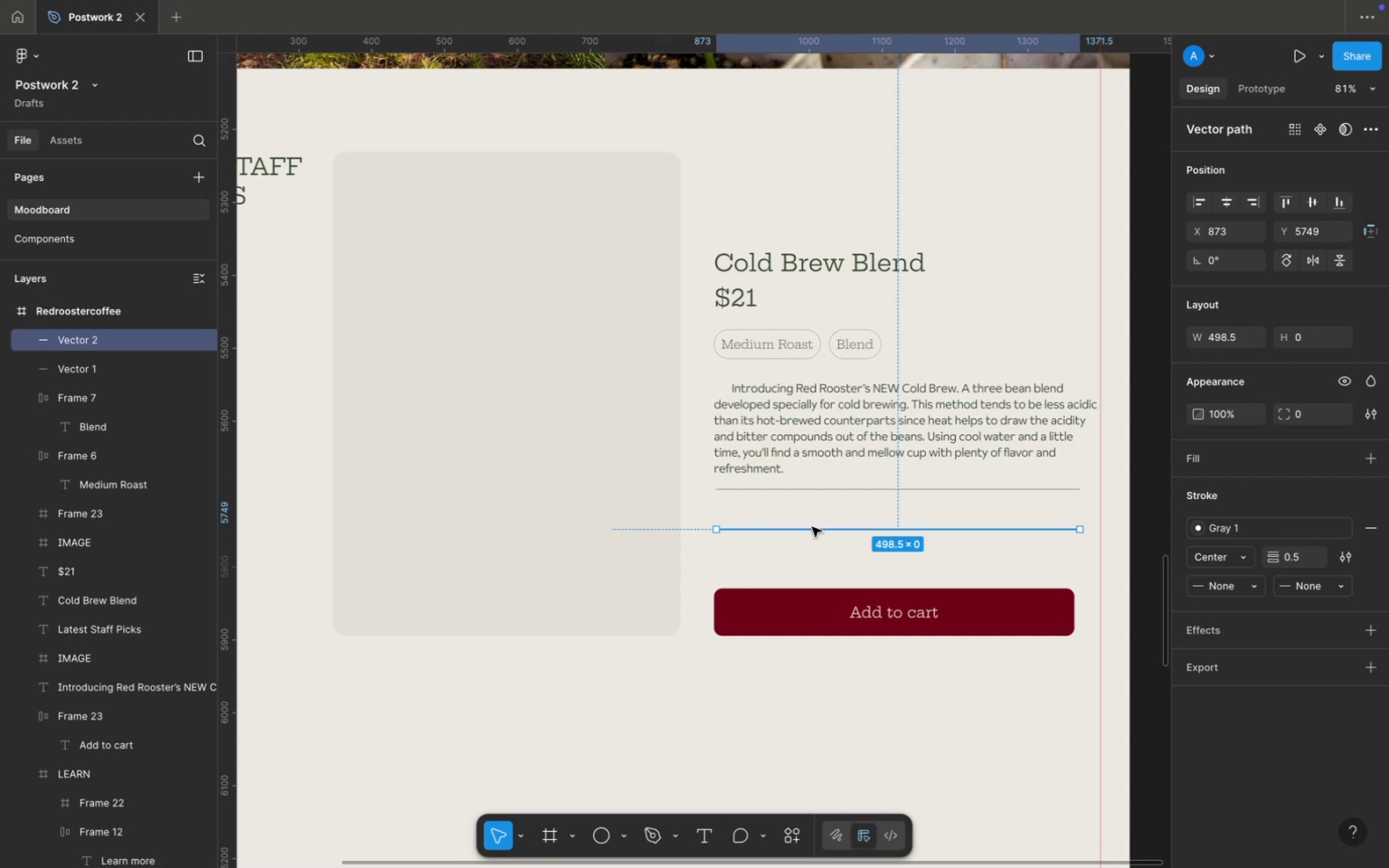 
key(Meta+D)
 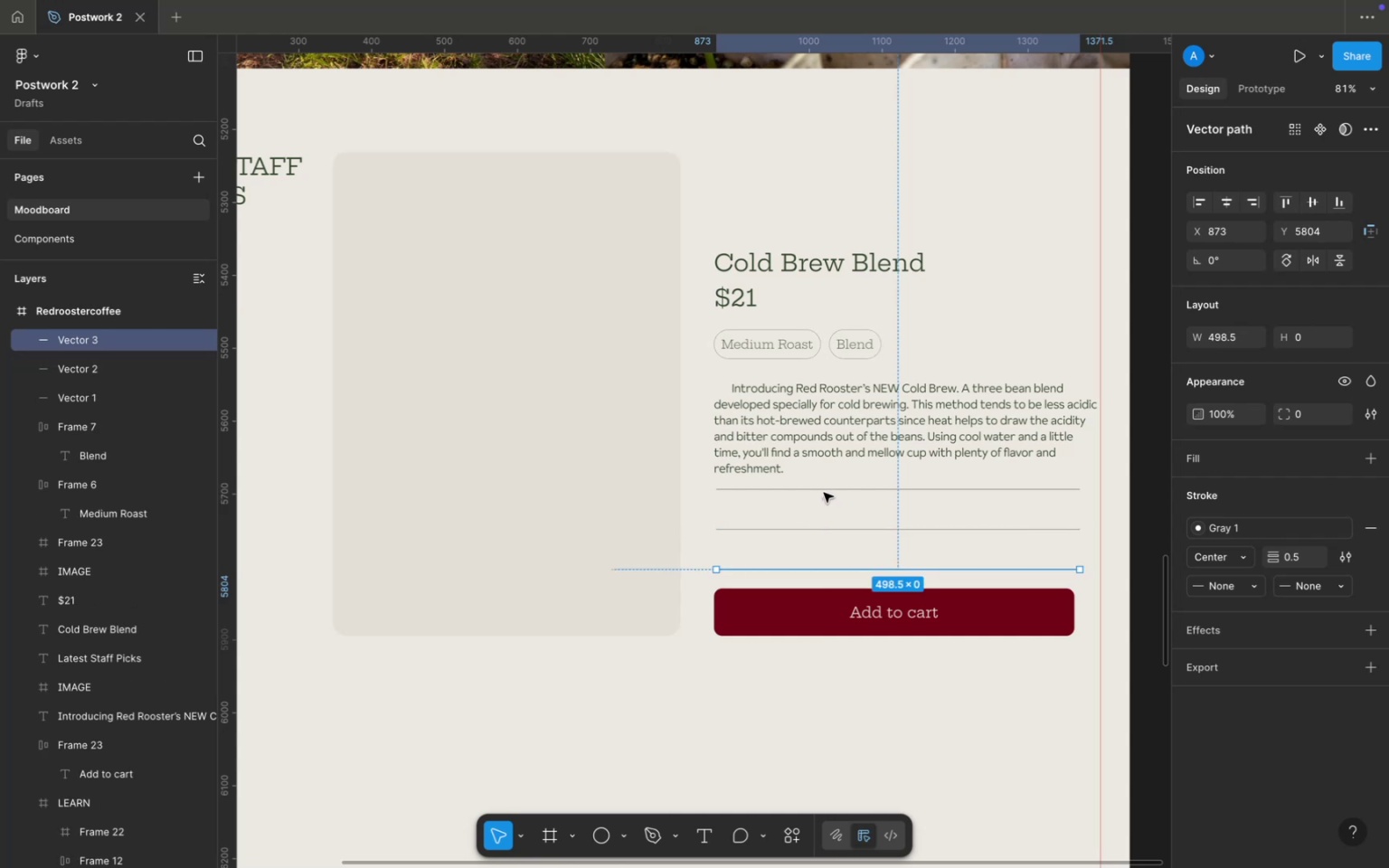 
left_click([950, 627])
 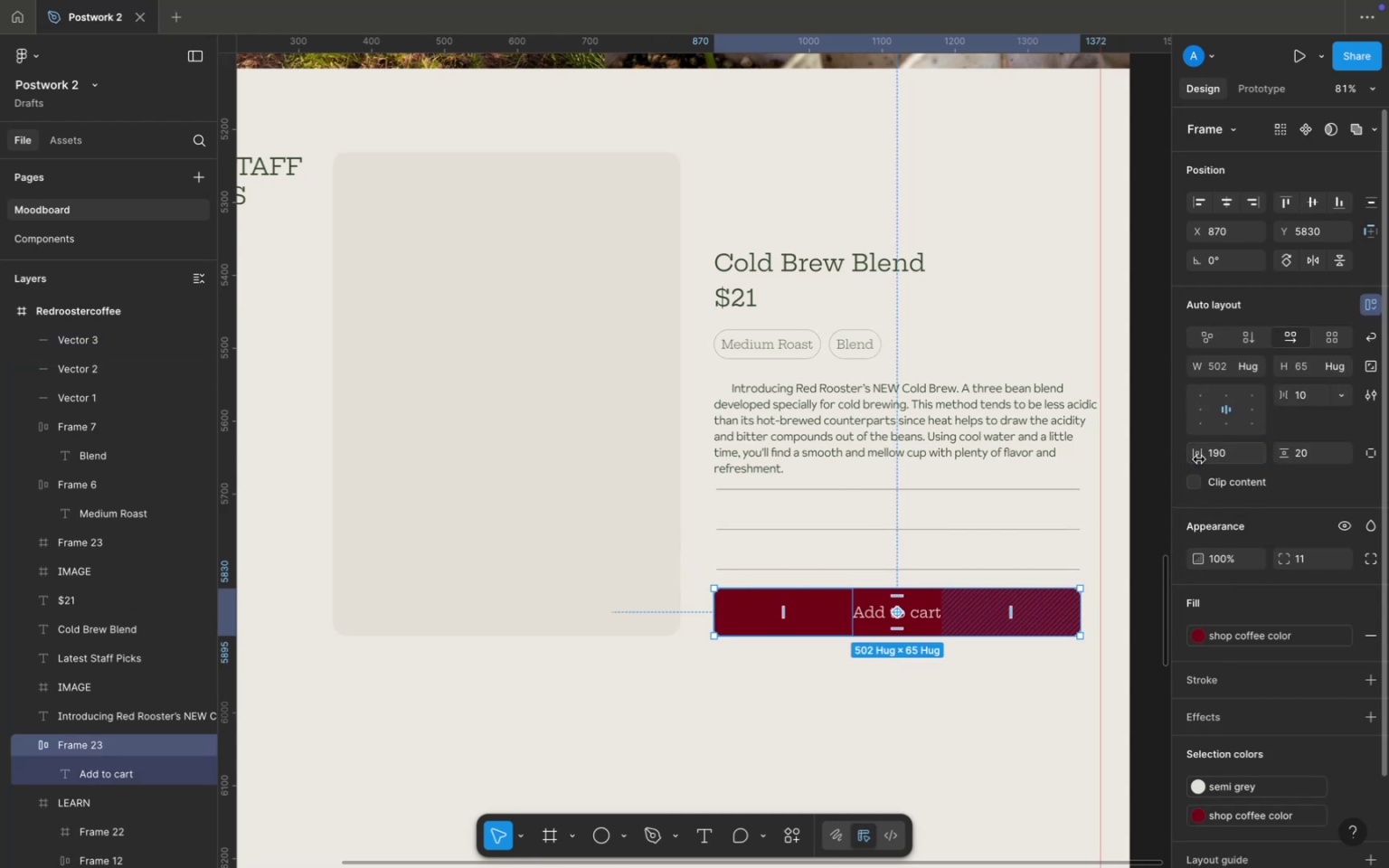 
wait(9.03)
 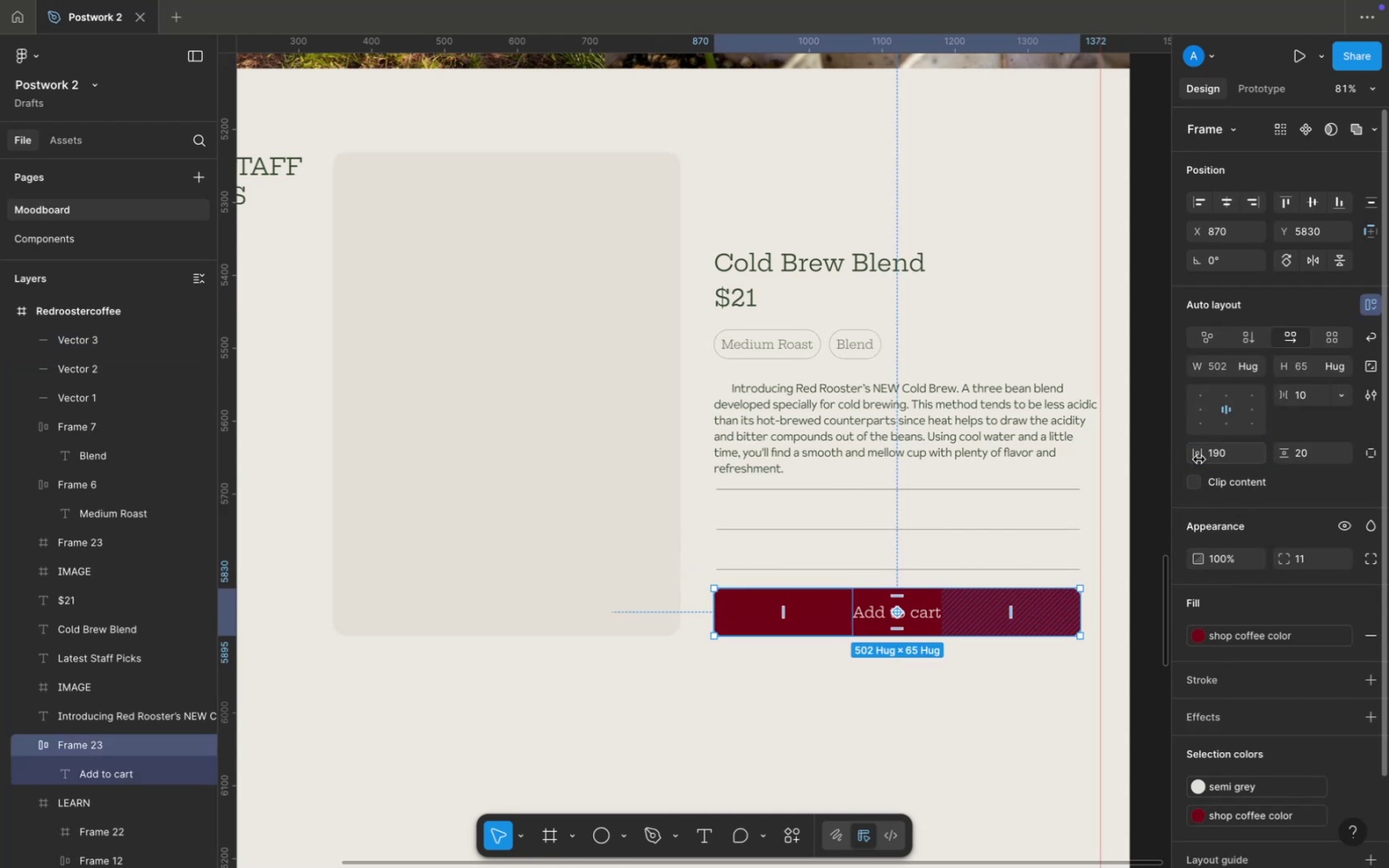 
double_click([739, 341])
 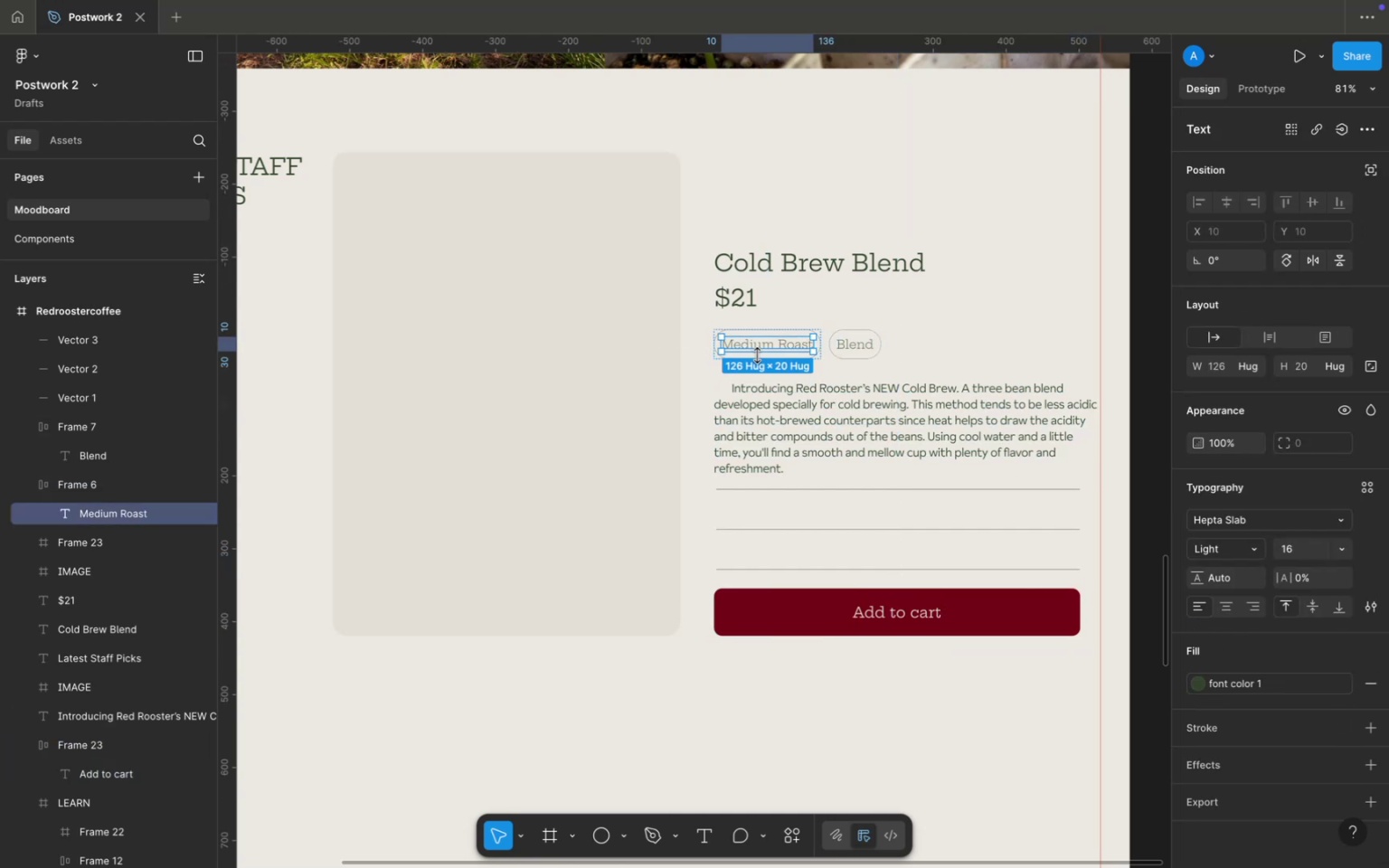 
key(Meta+D)
 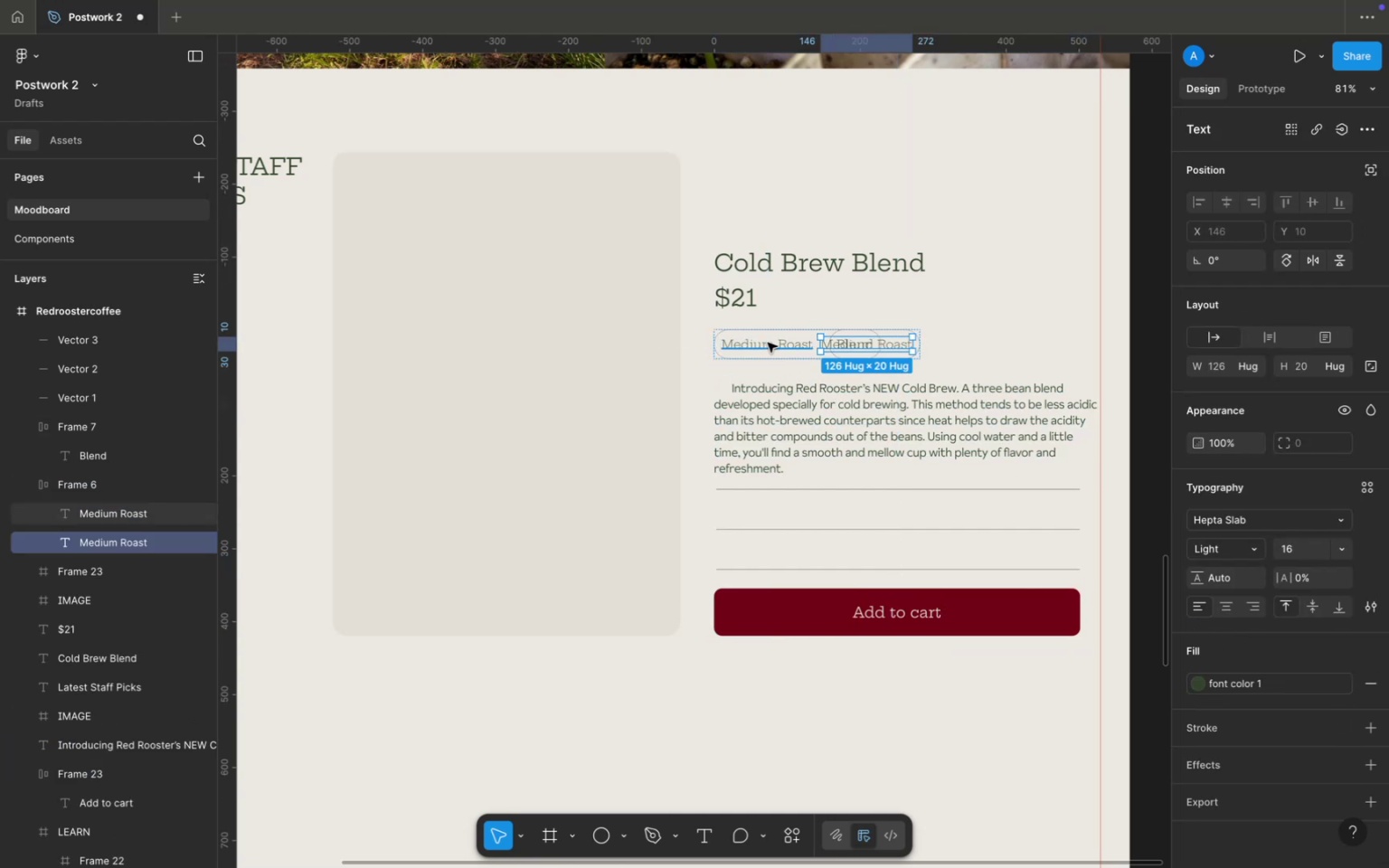 
left_click_drag(start_coordinate=[768, 343], to_coordinate=[762, 549])
 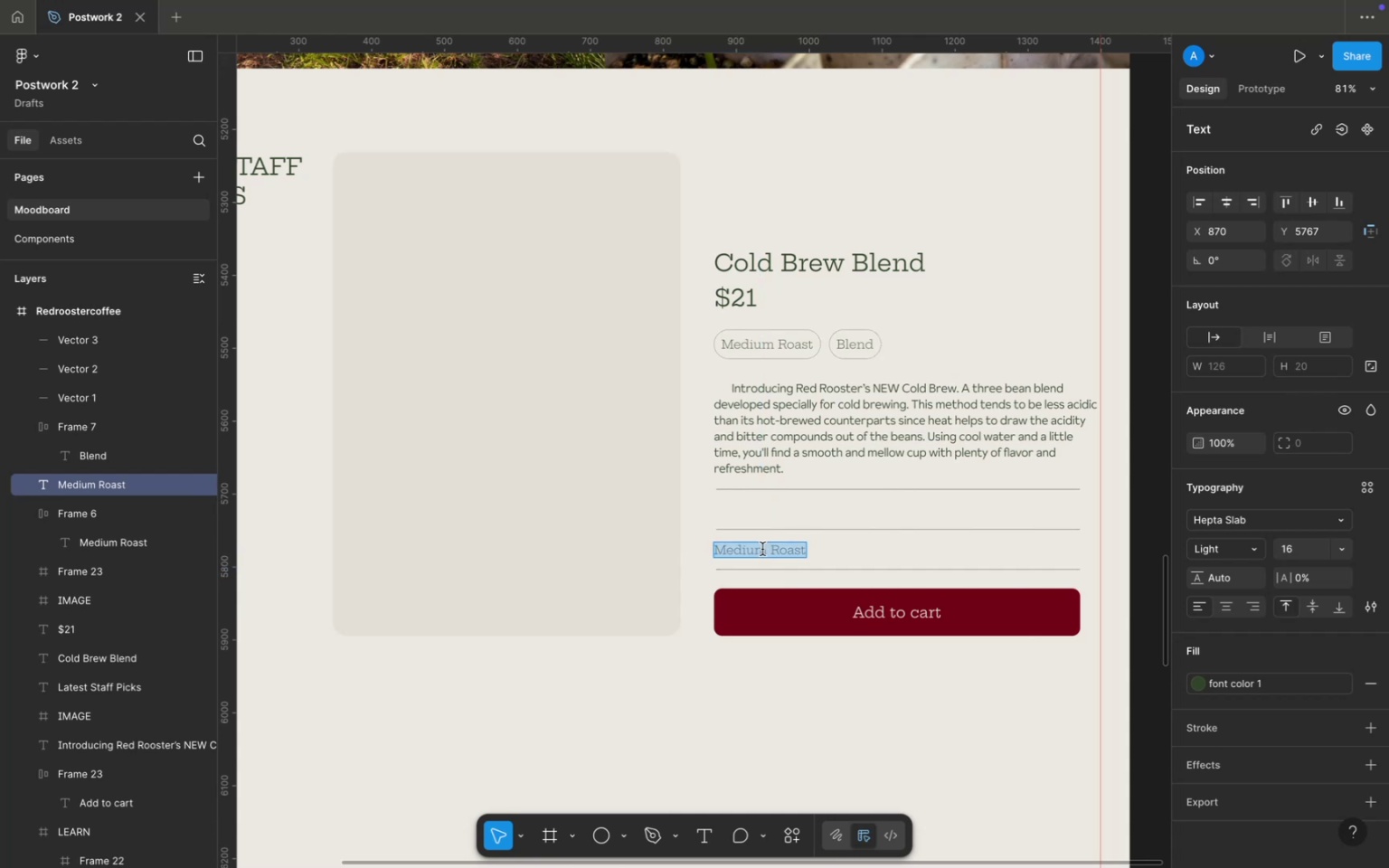 
type(Quality)
 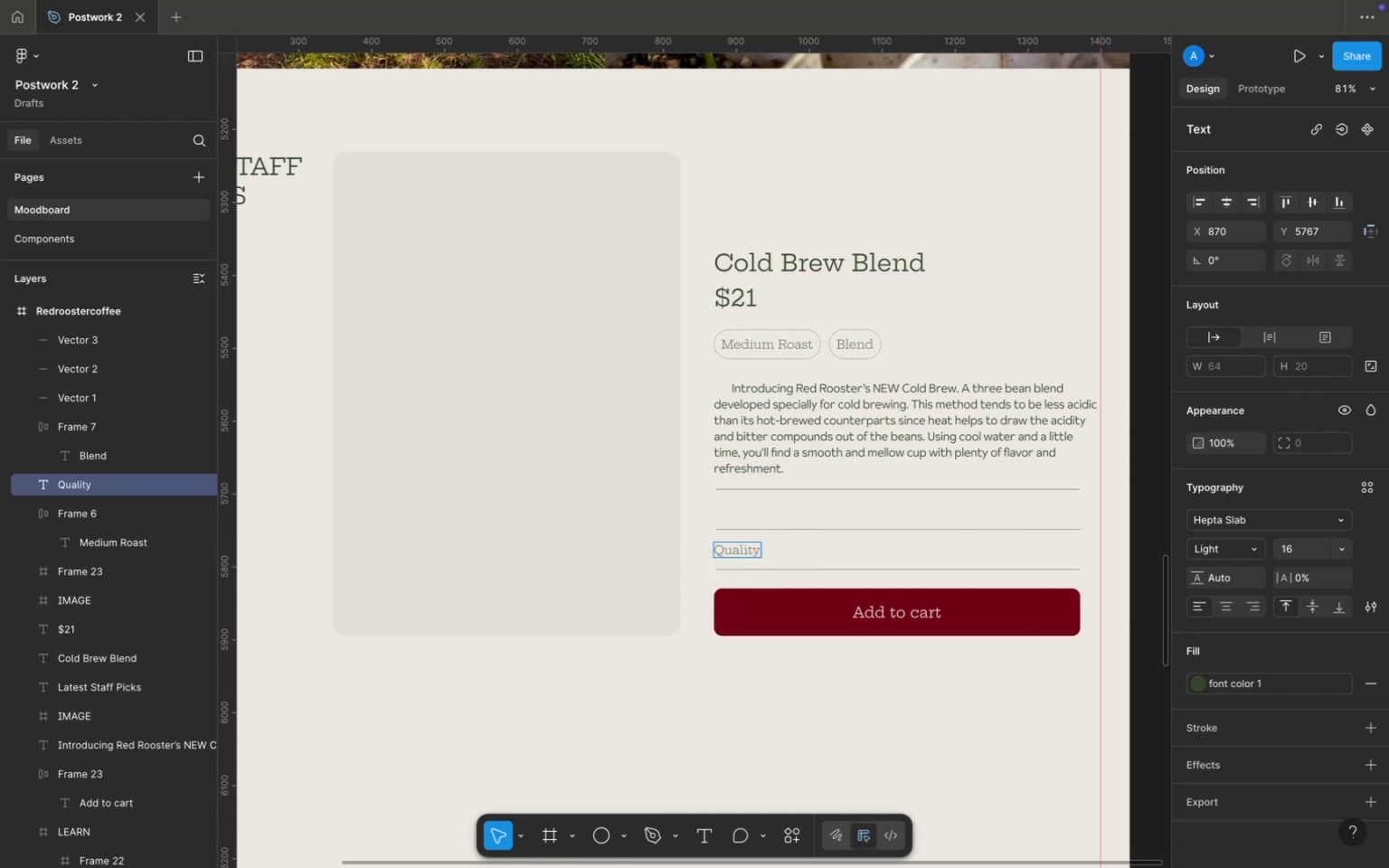 
hold_key(key=ShiftRight, duration=0.43)
 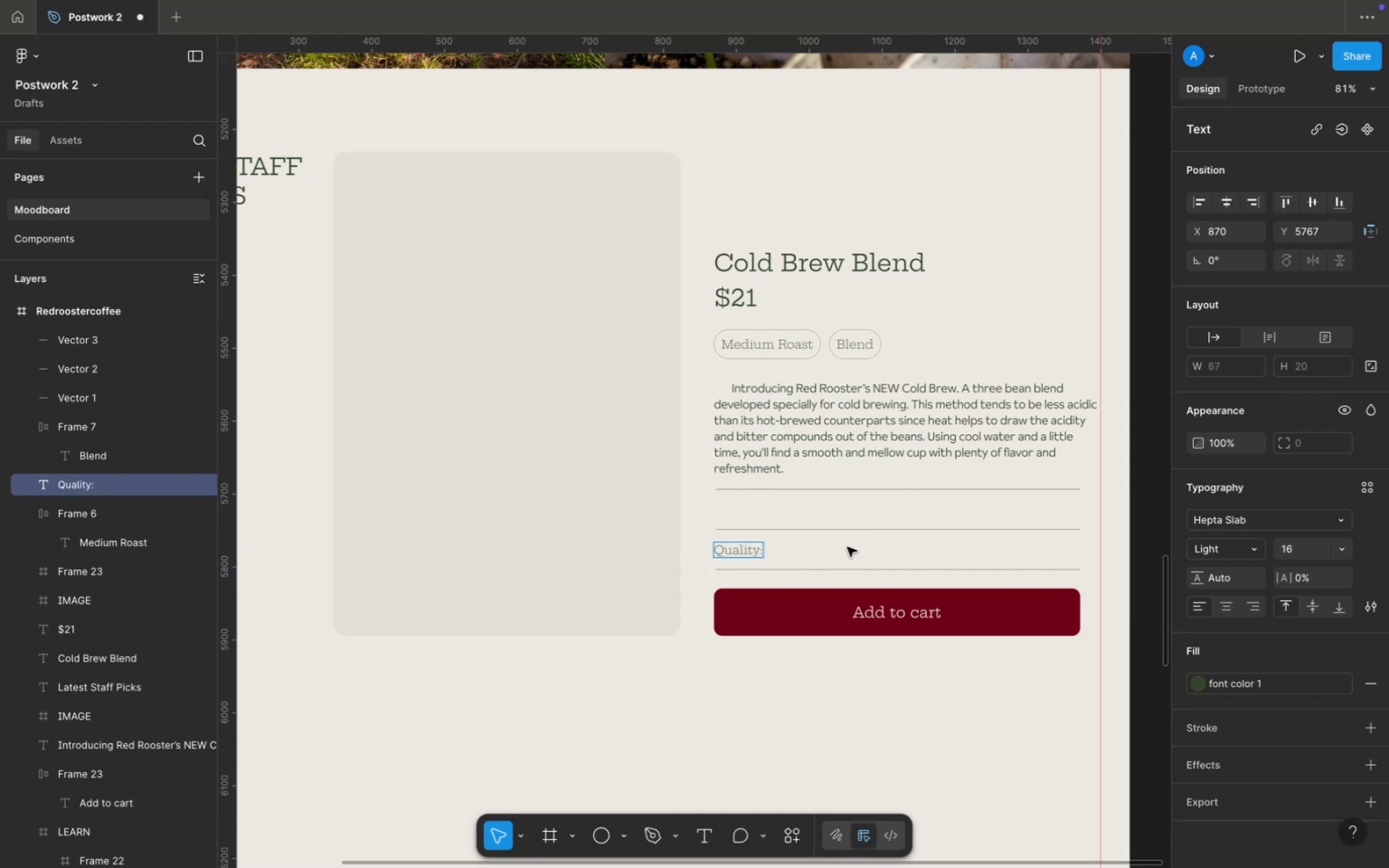 
hold_key(key=Semicolon, duration=0.34)
 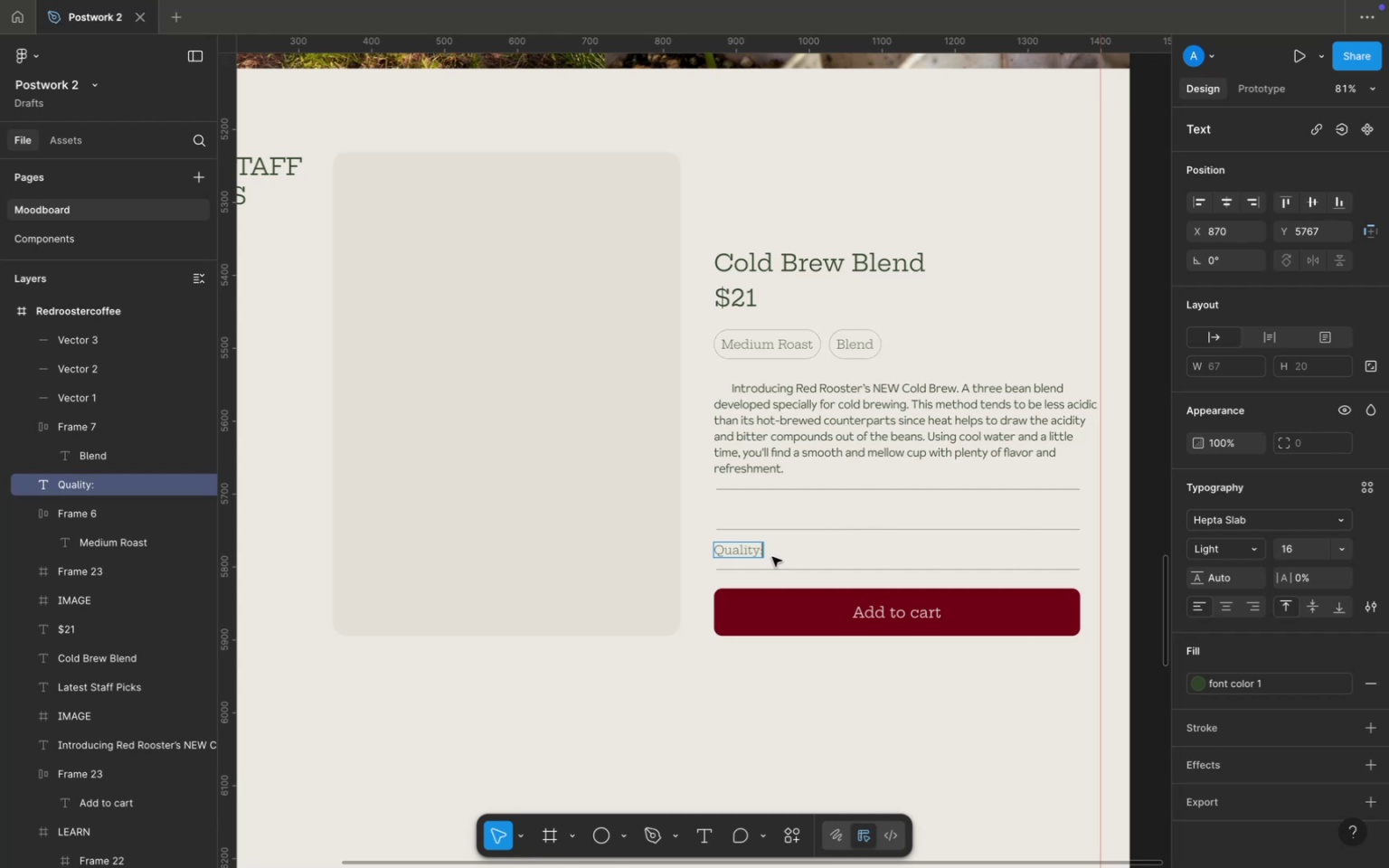 
left_click([779, 549])
 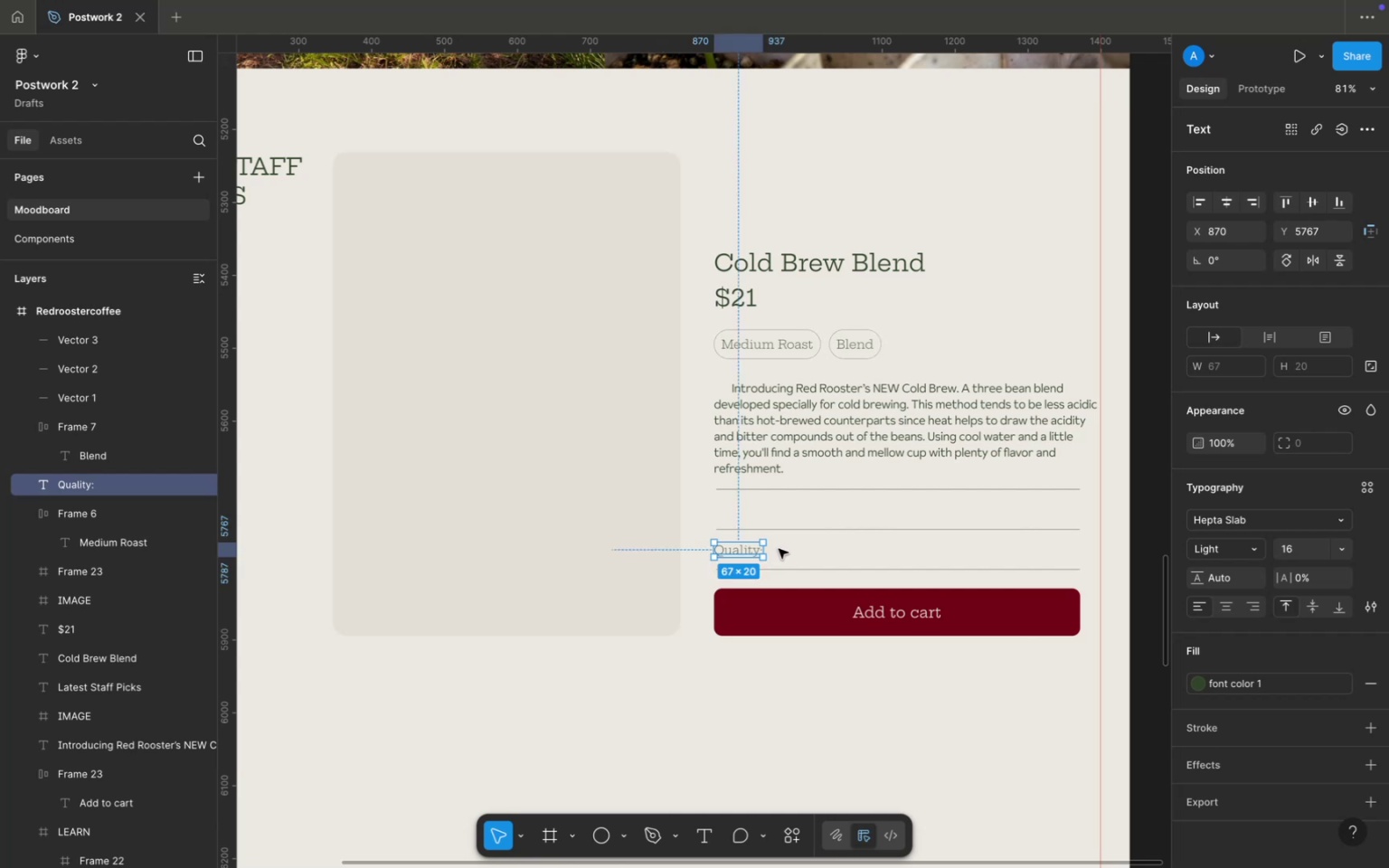 
key(Meta+D)
 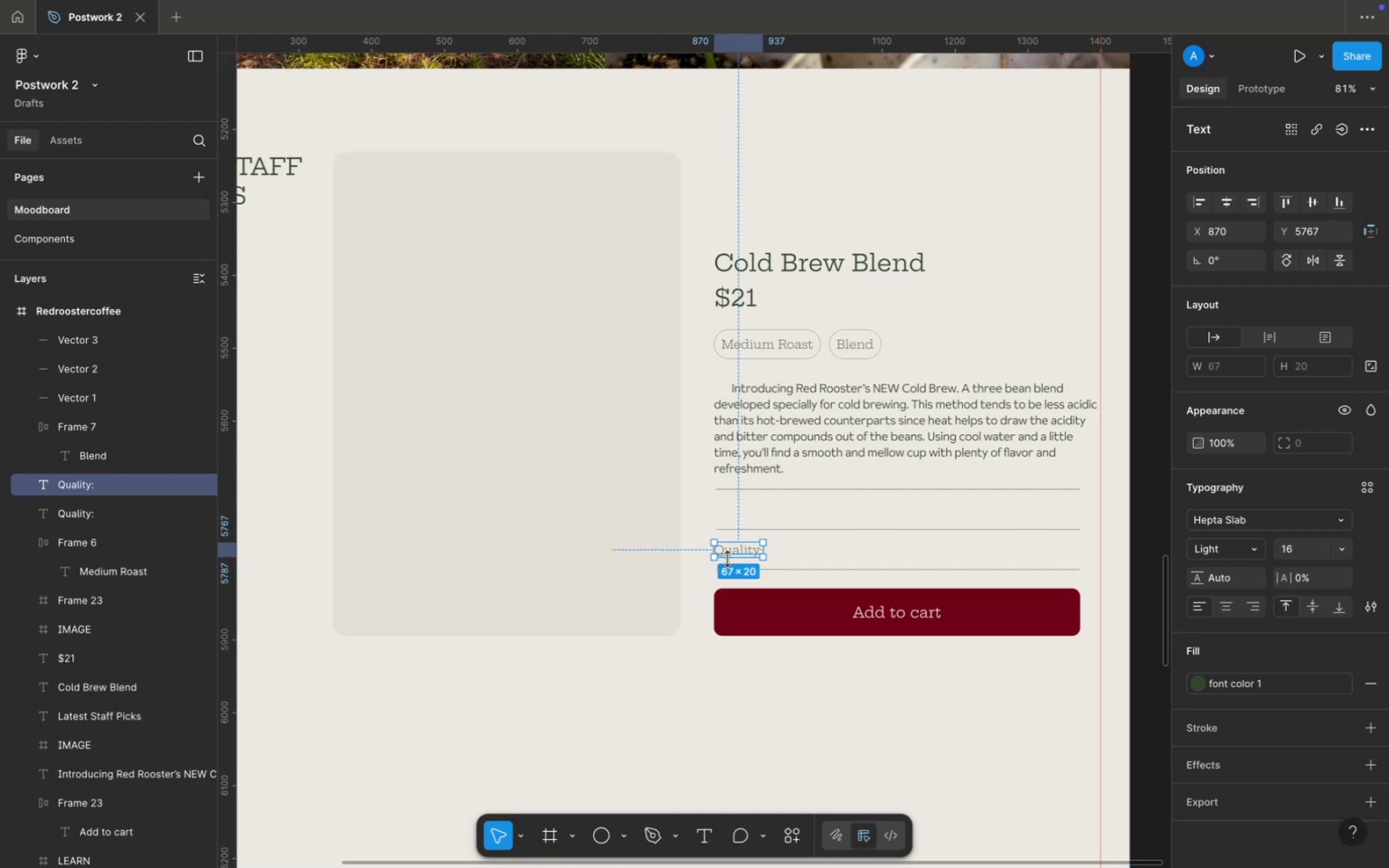 
left_click_drag(start_coordinate=[732, 556], to_coordinate=[733, 514])
 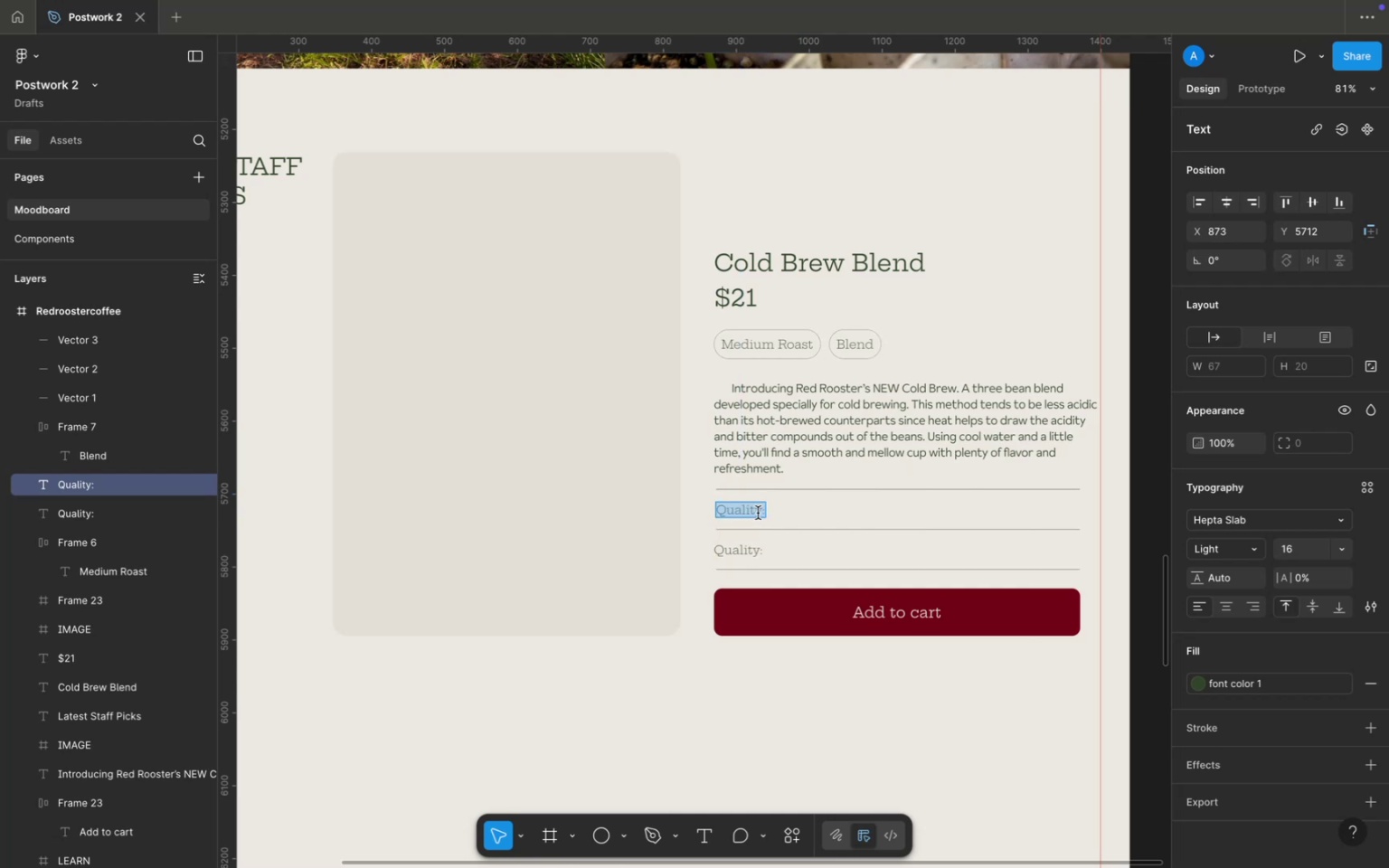 
left_click_drag(start_coordinate=[762, 512], to_coordinate=[703, 506])
 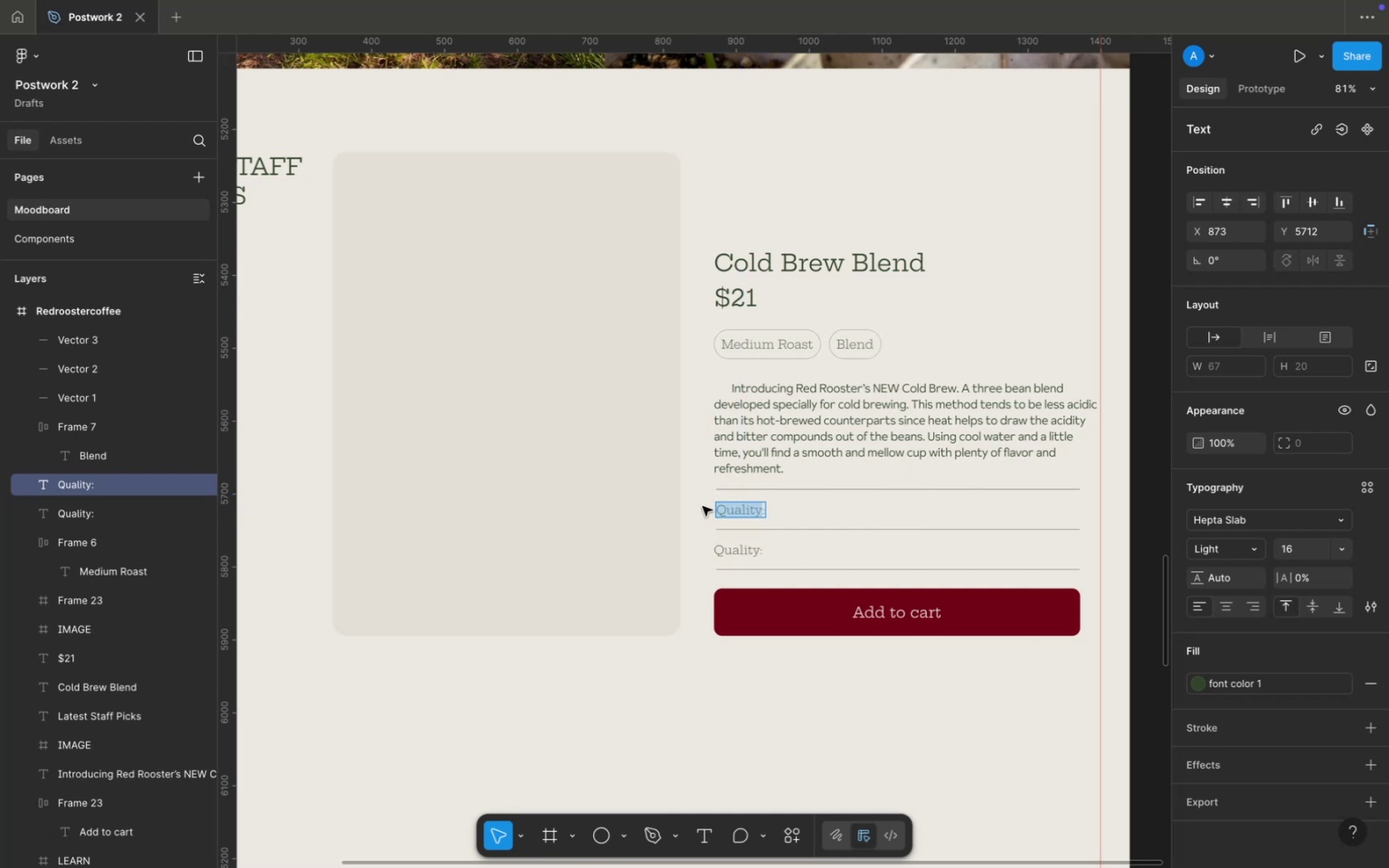 
type(Size)
 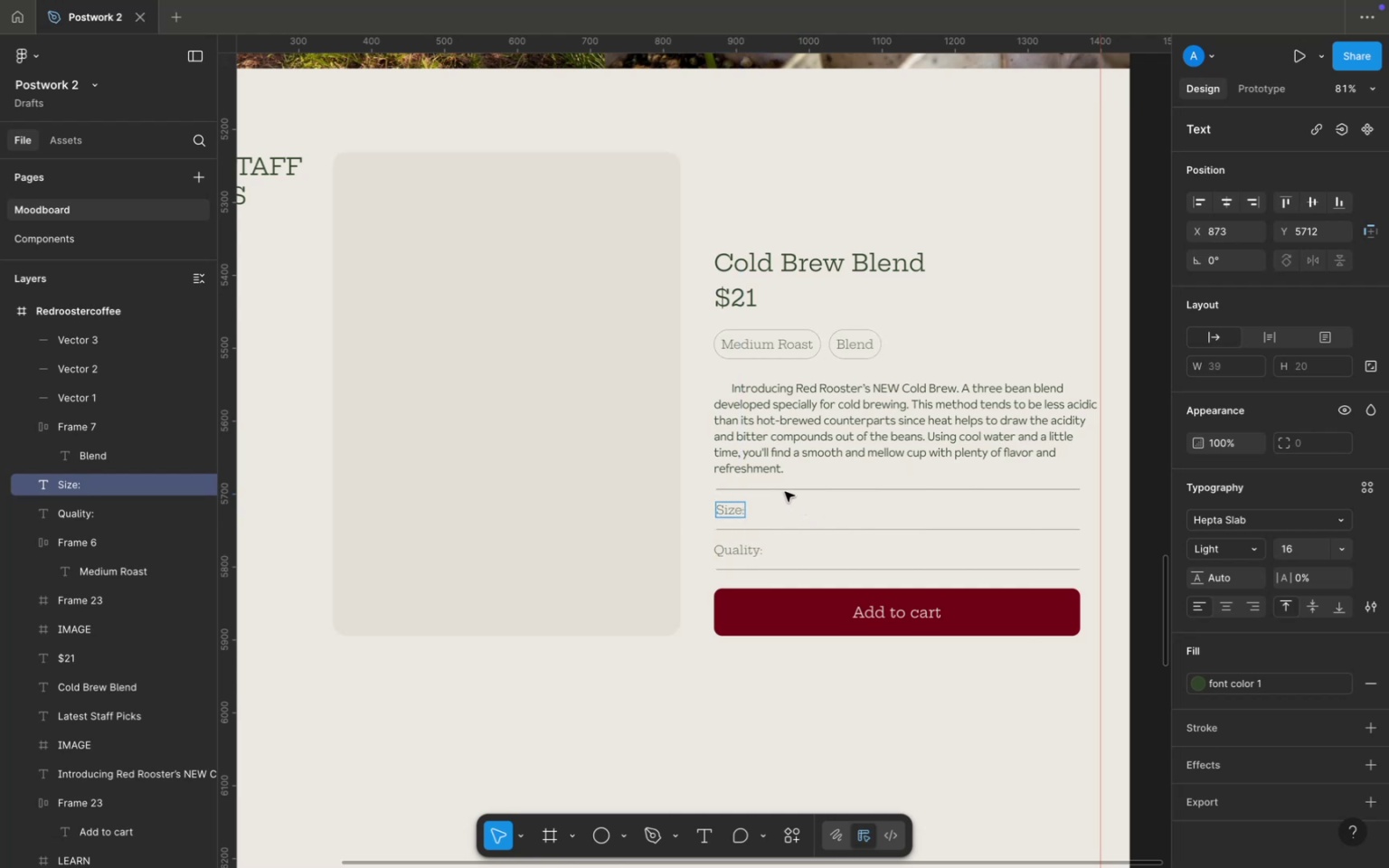 
left_click([778, 511])
 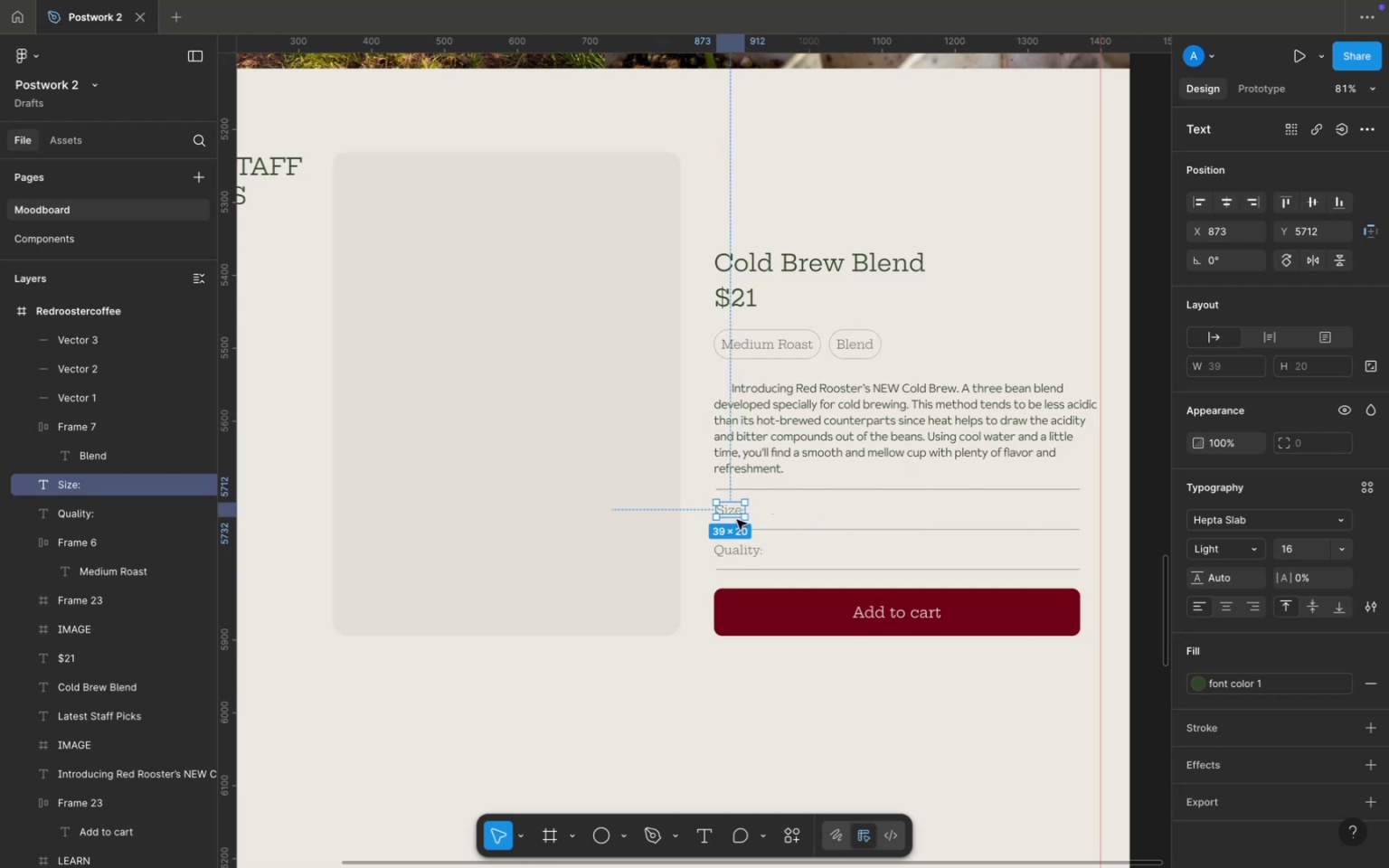 
hold_key(key=Space, duration=1.13)
 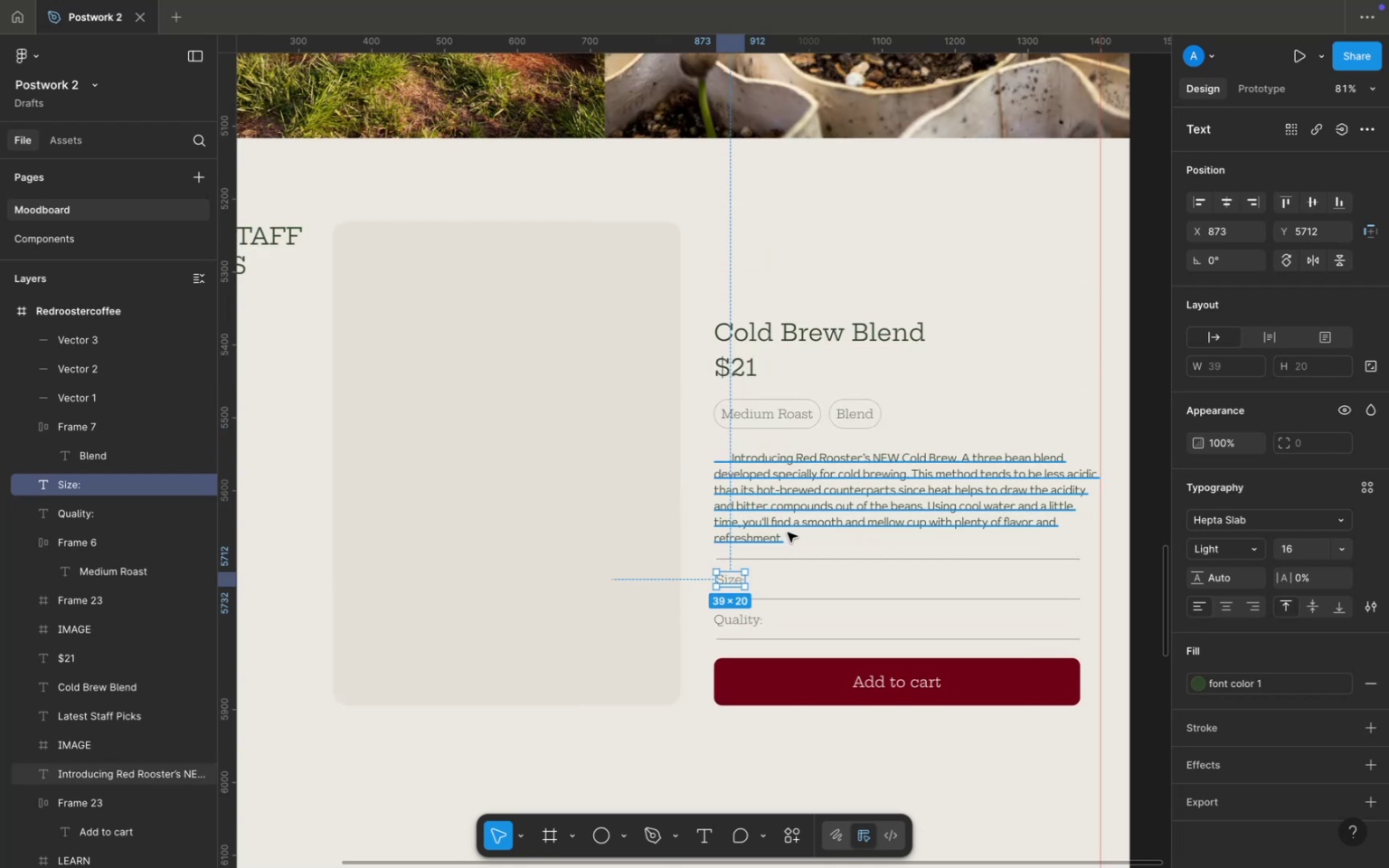 
scroll: coordinate [744, 517], scroll_direction: up, amount: 2.0
 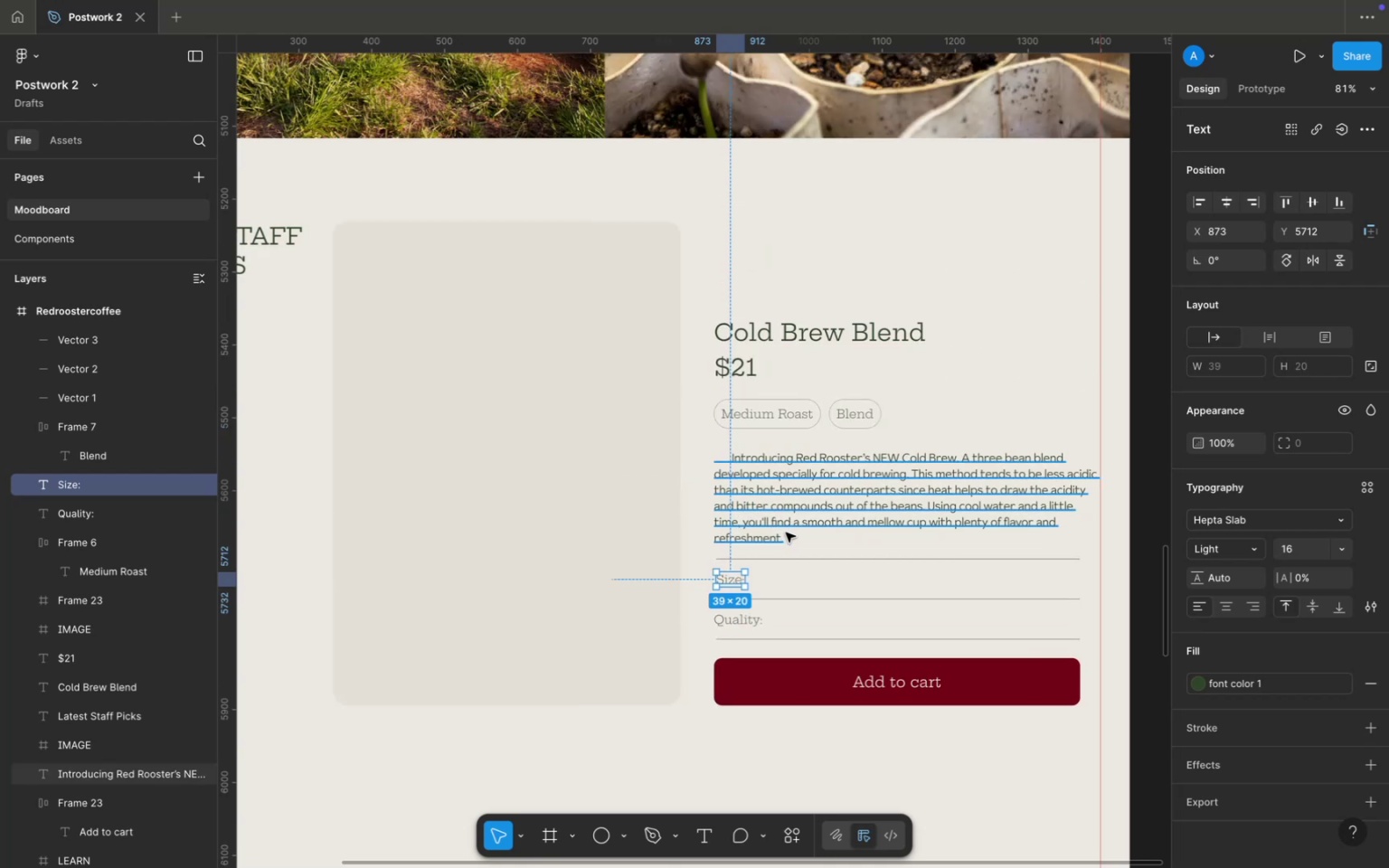 
hold_key(key=CommandLeft, duration=2.17)
scroll: coordinate [789, 533], scroll_direction: up, amount: 3.0
 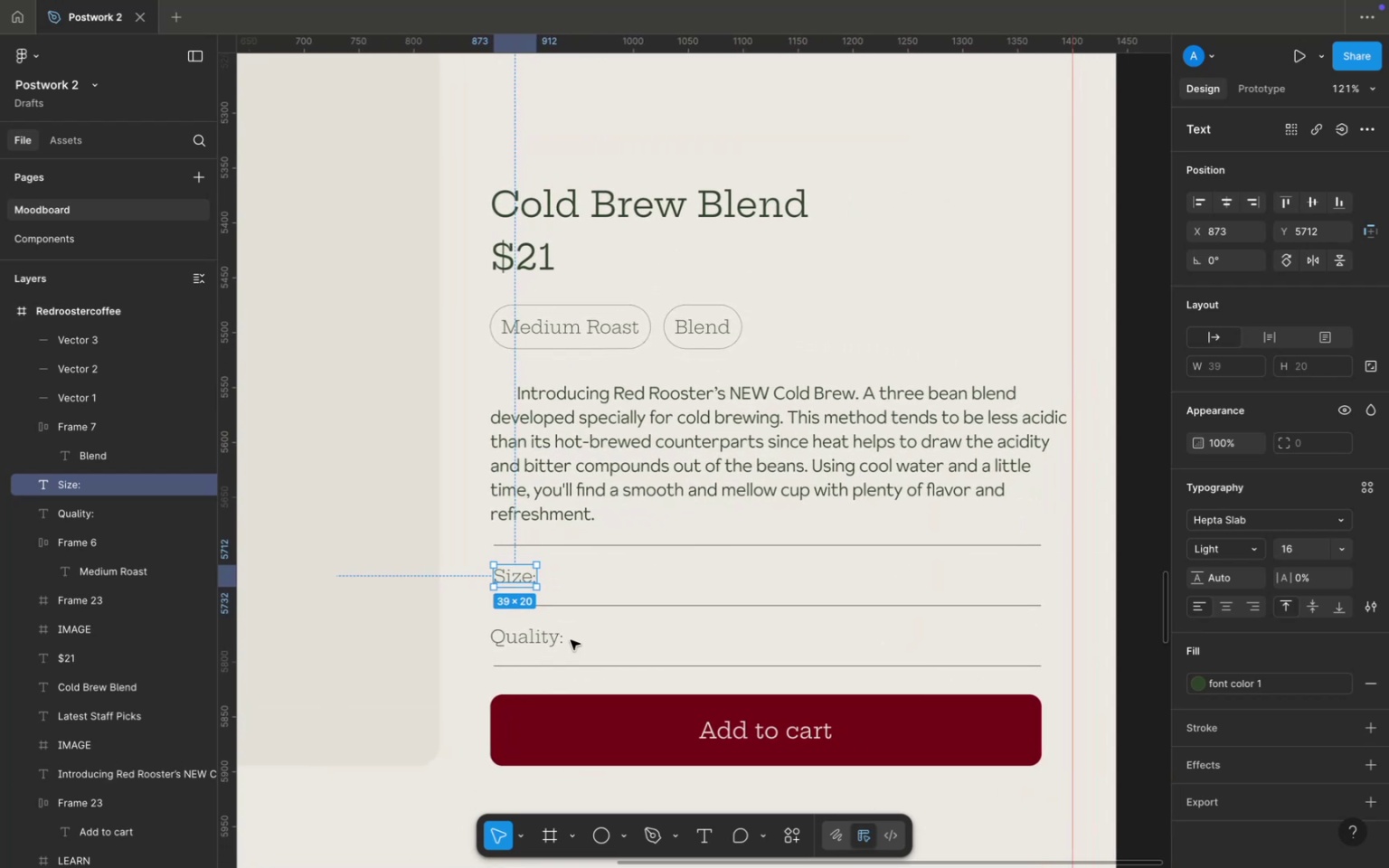 
left_click([584, 586])
 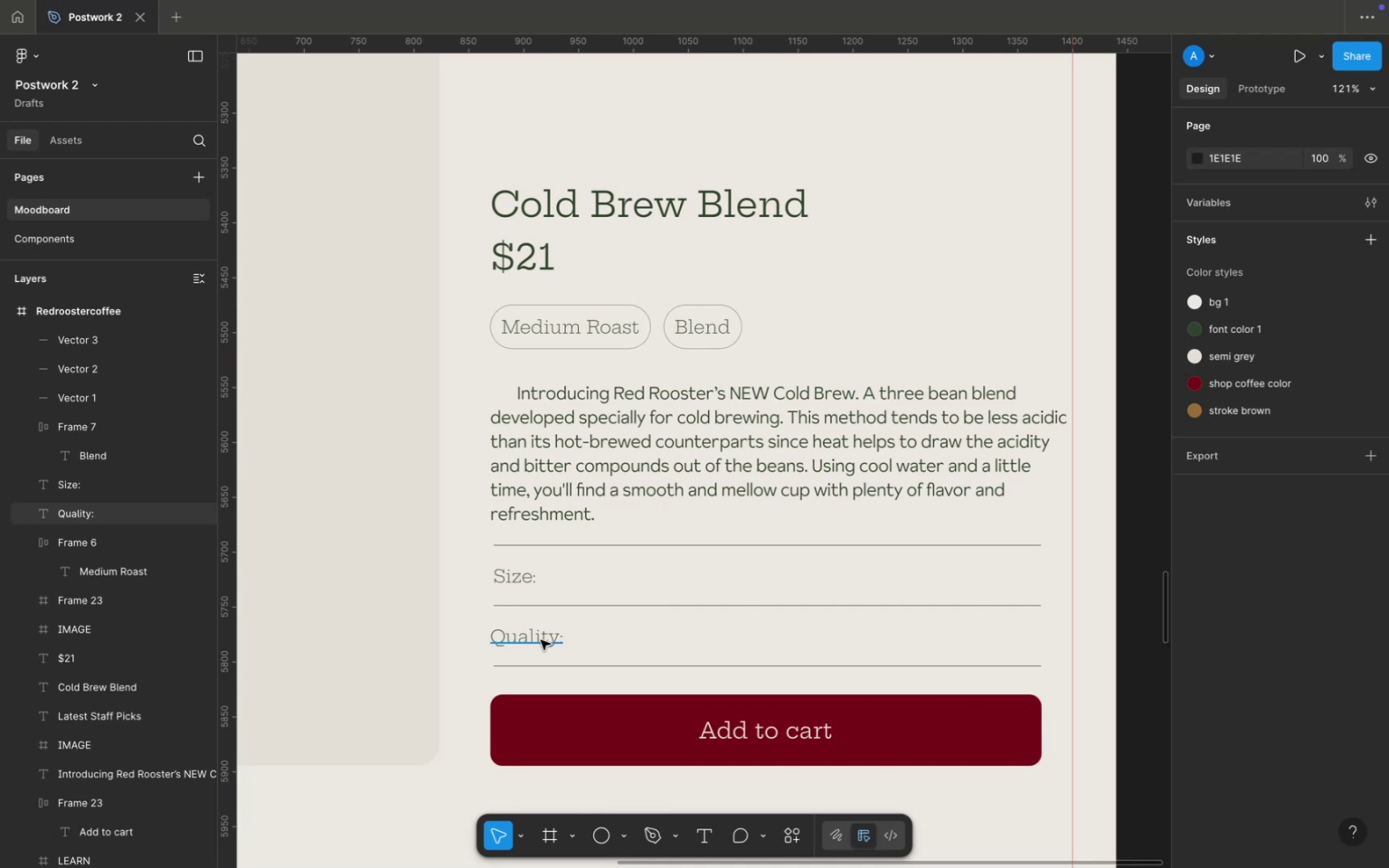 
wait(6.51)
 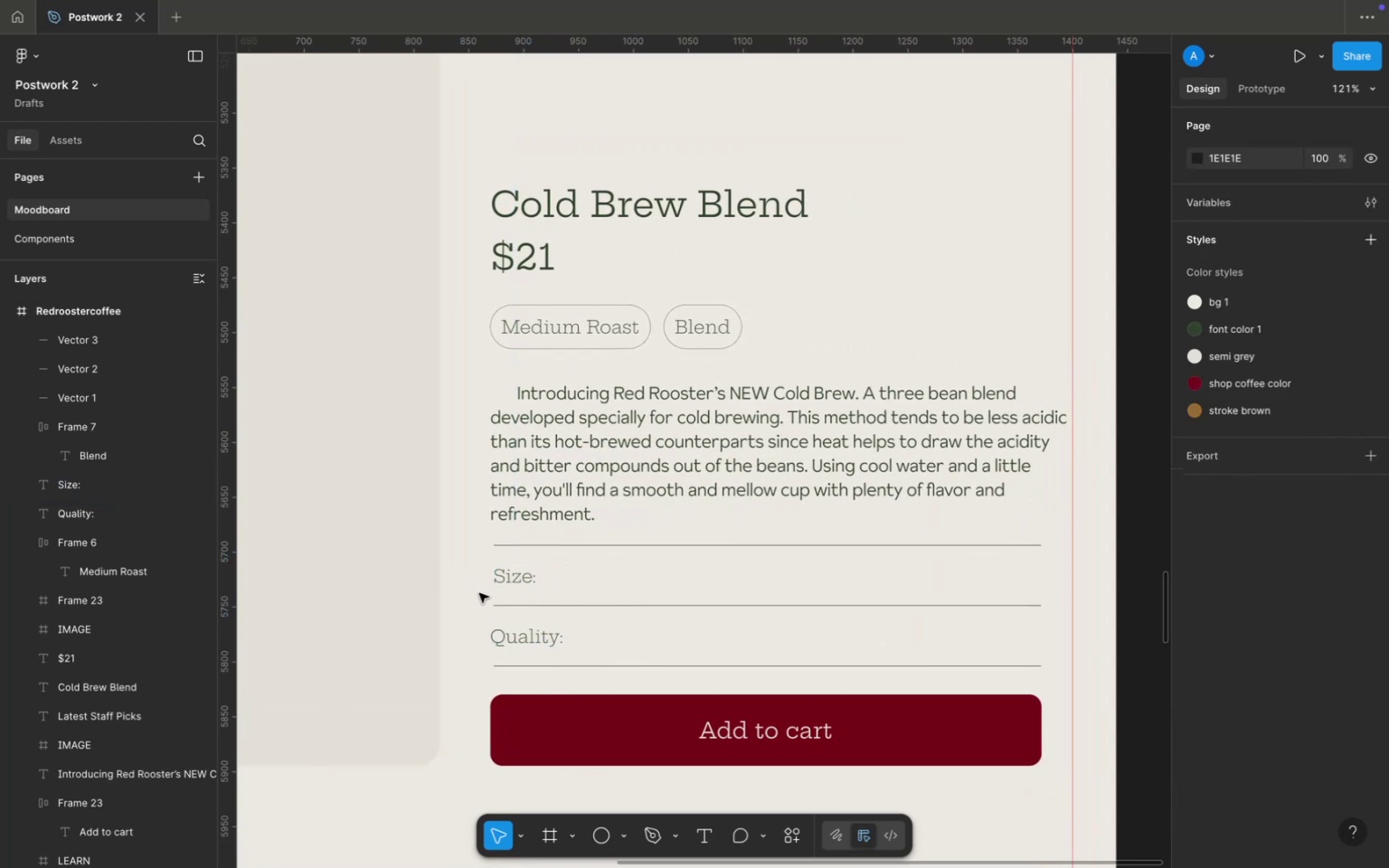 
left_click([541, 640])
 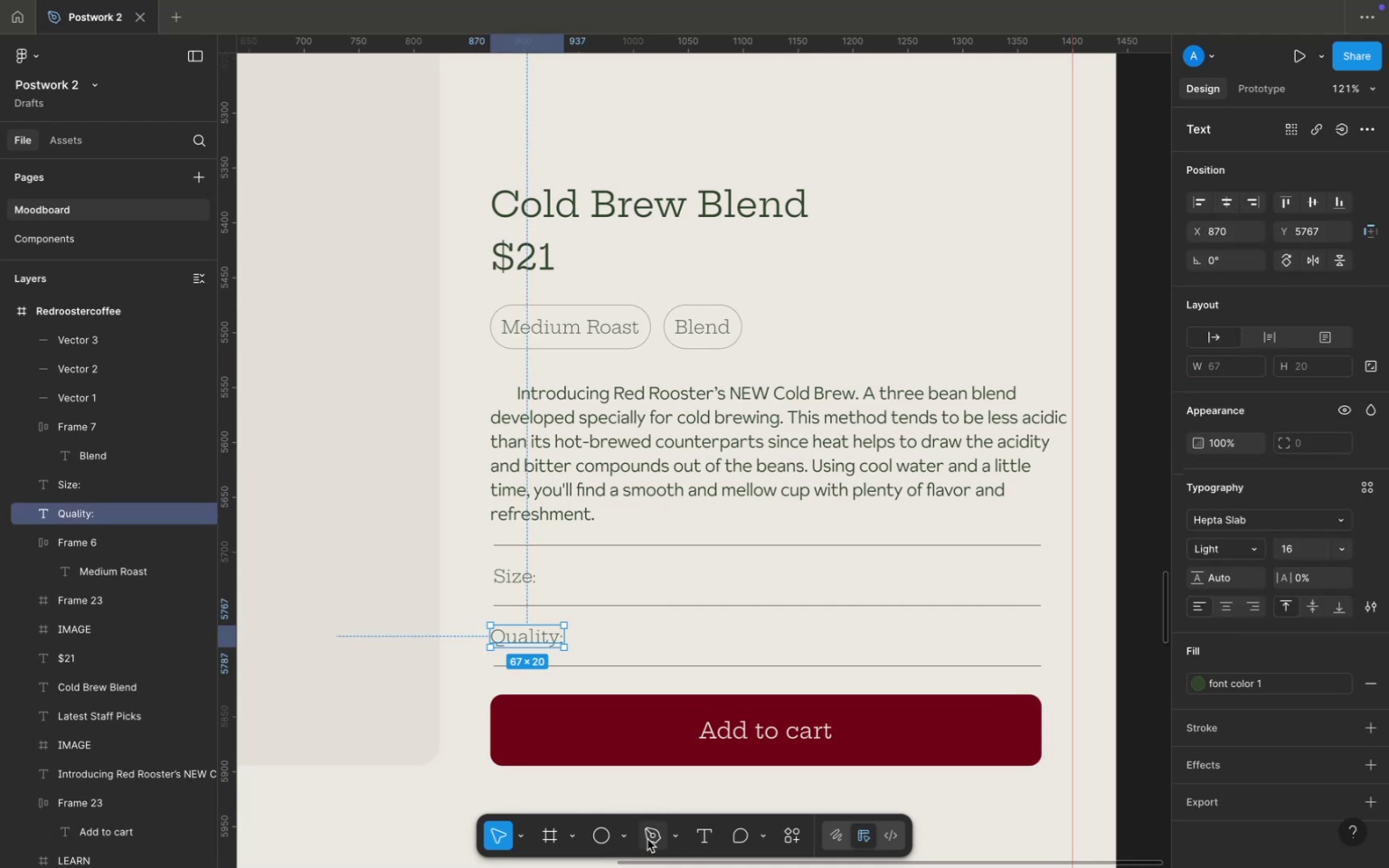 
left_click([649, 833])
 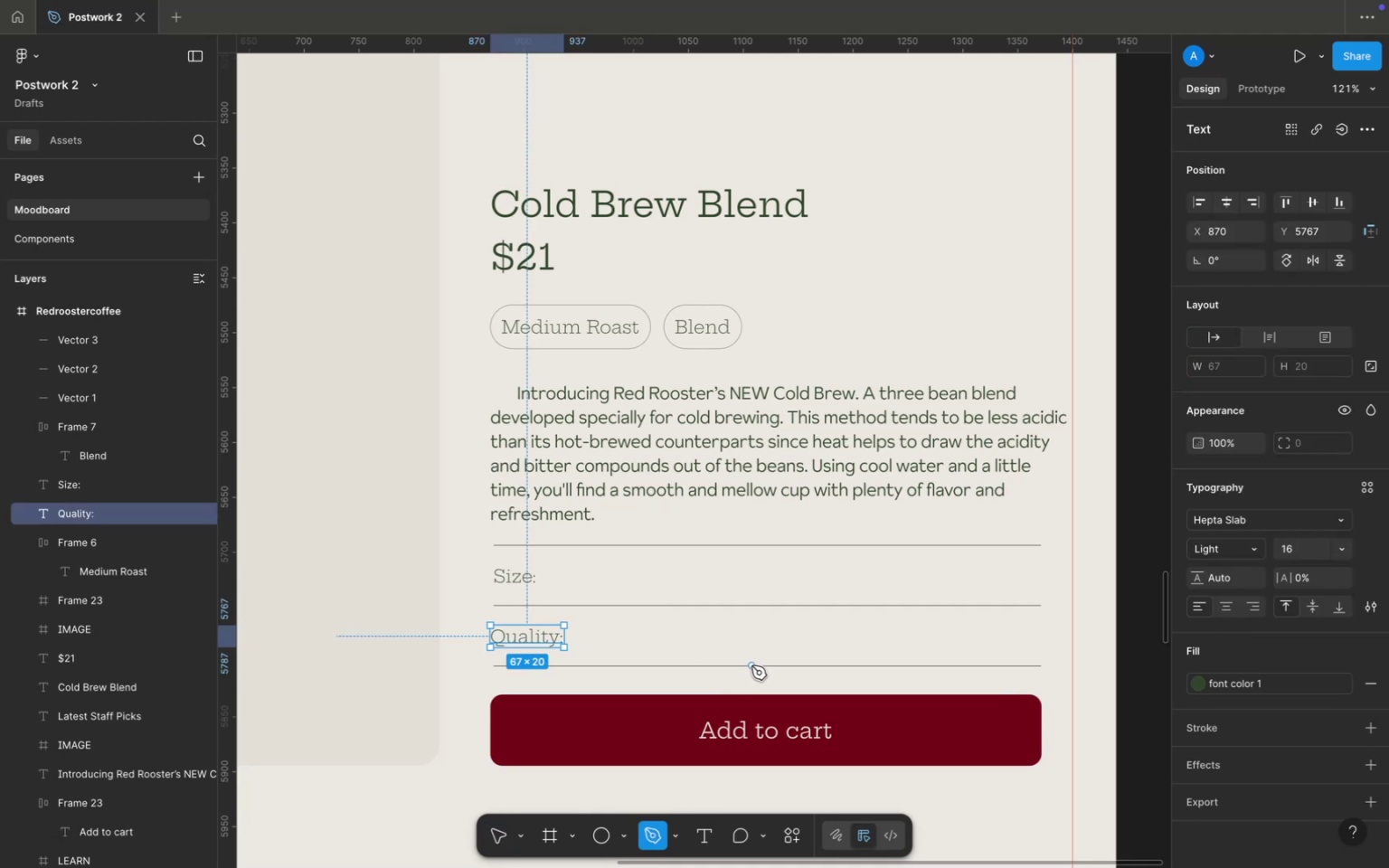 
left_click([751, 665])
 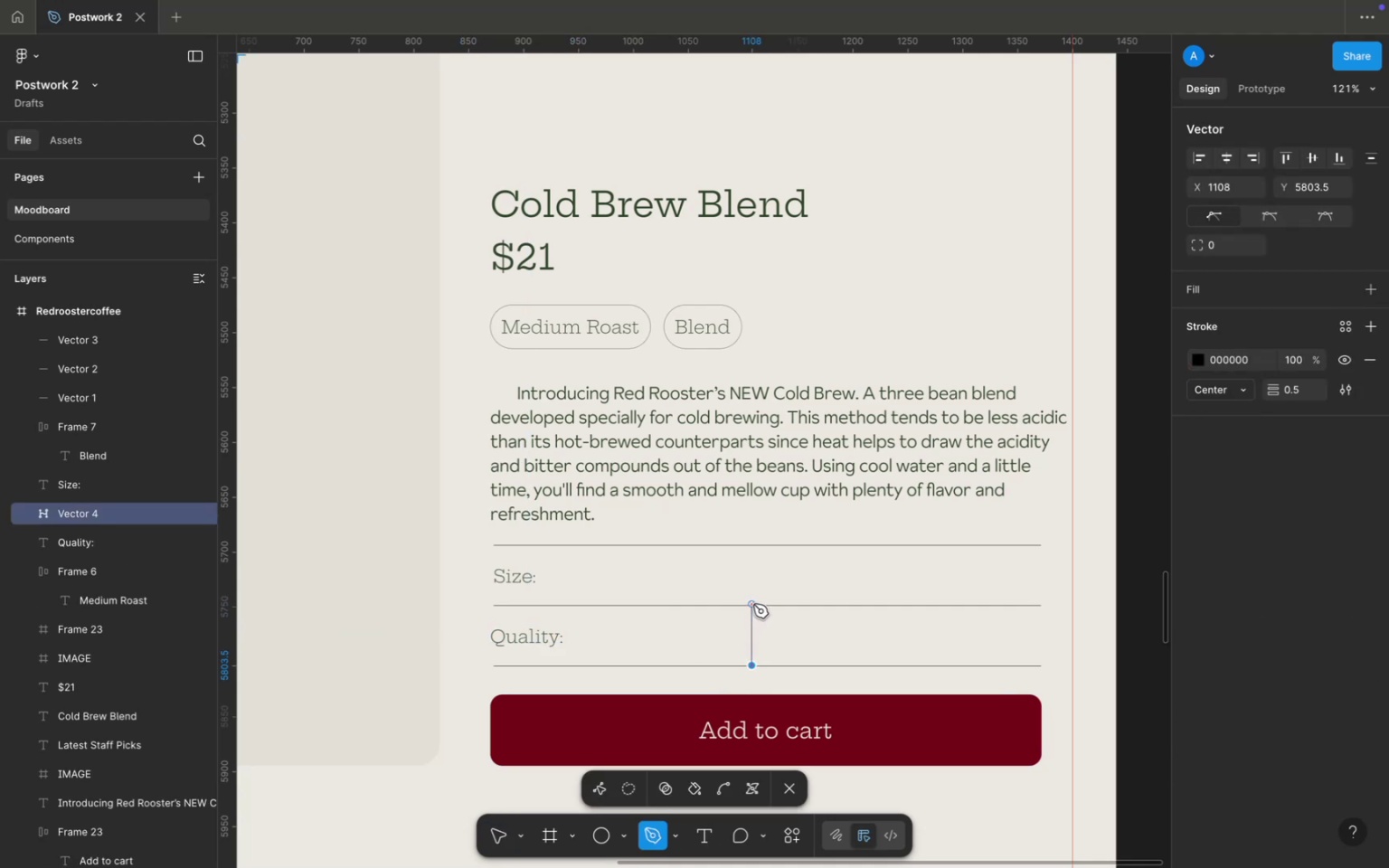 
left_click([753, 604])
 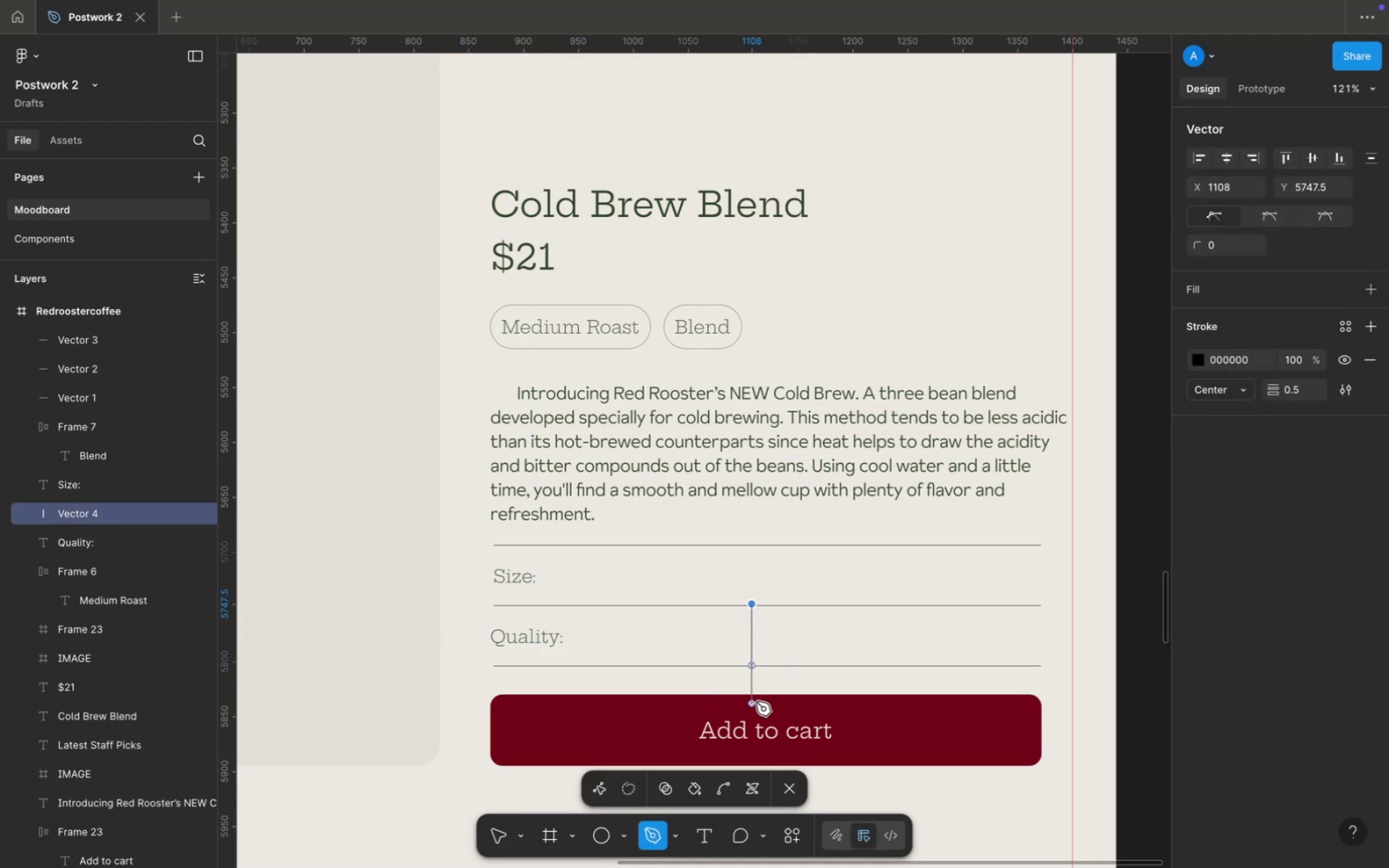 
key(V)
 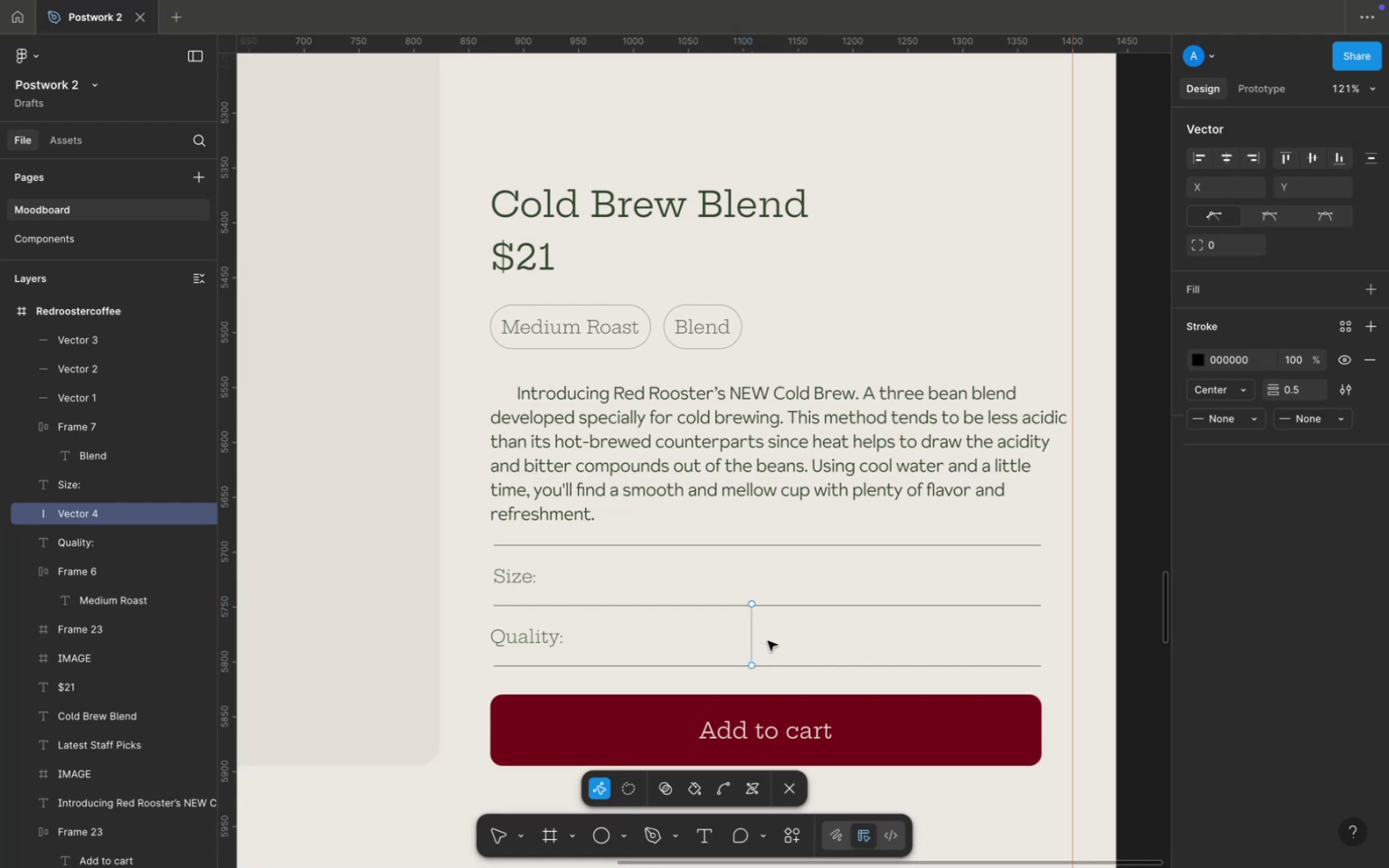 
double_click([768, 641])
 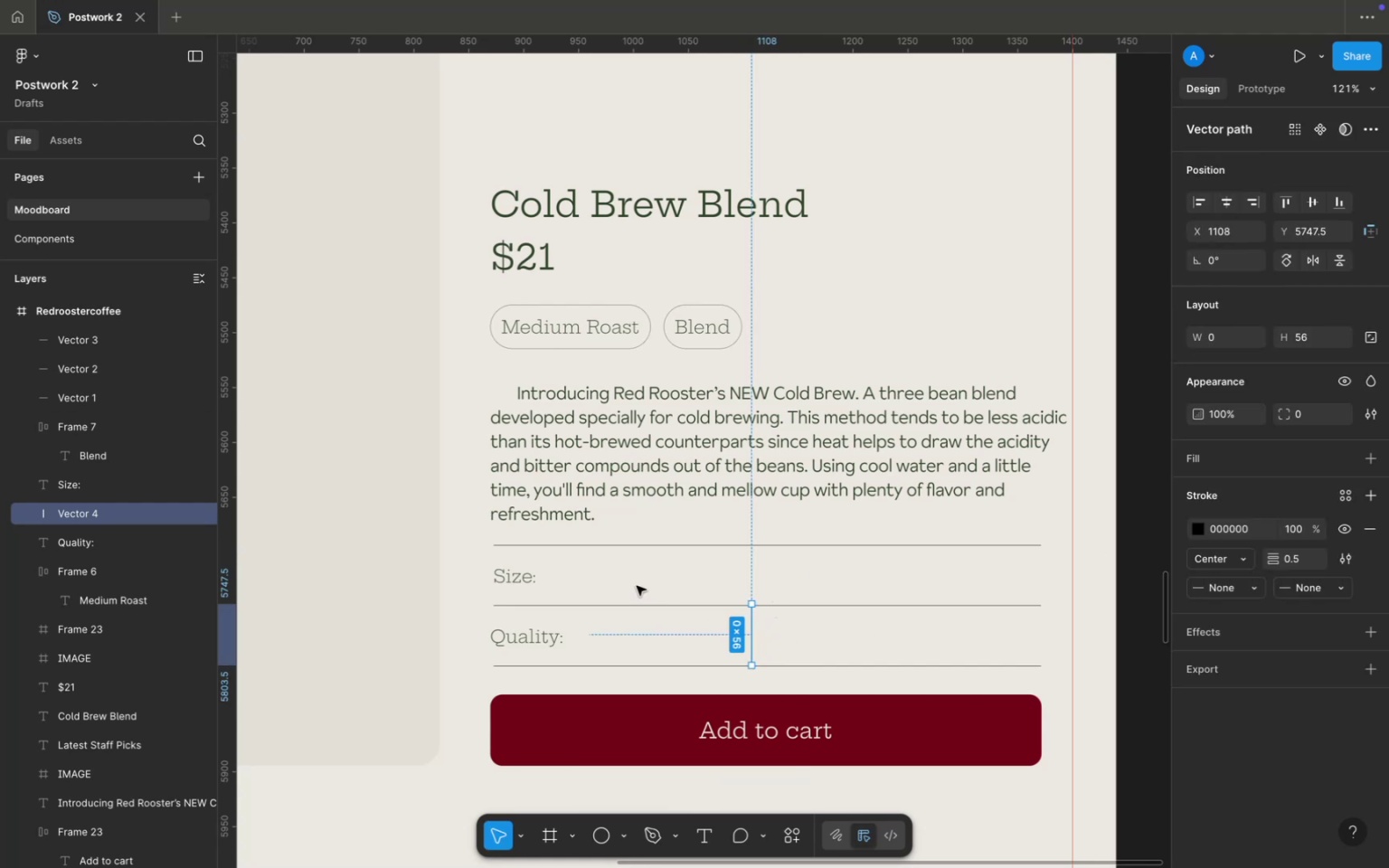 
wait(5.84)
 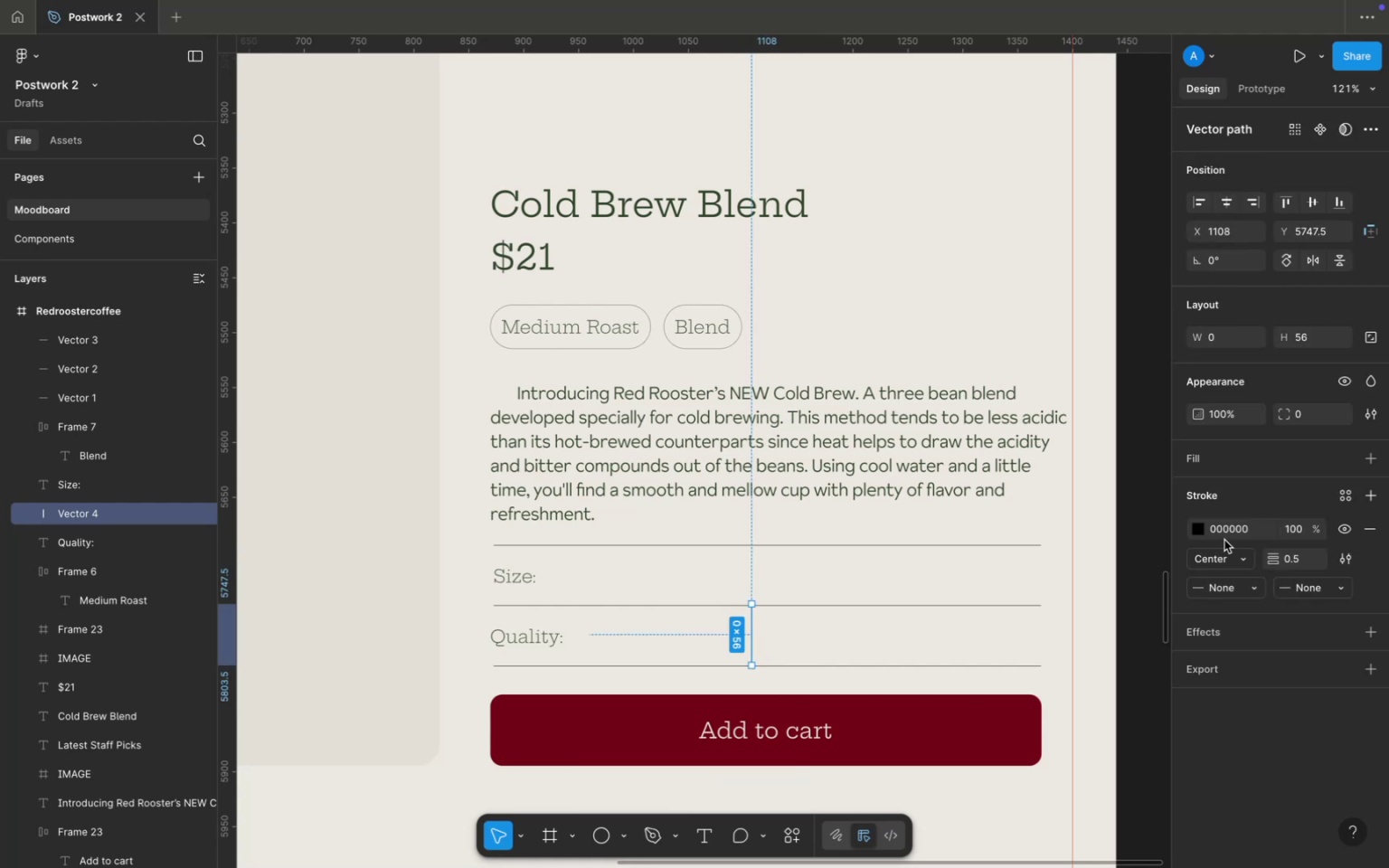 
left_click([716, 335])
 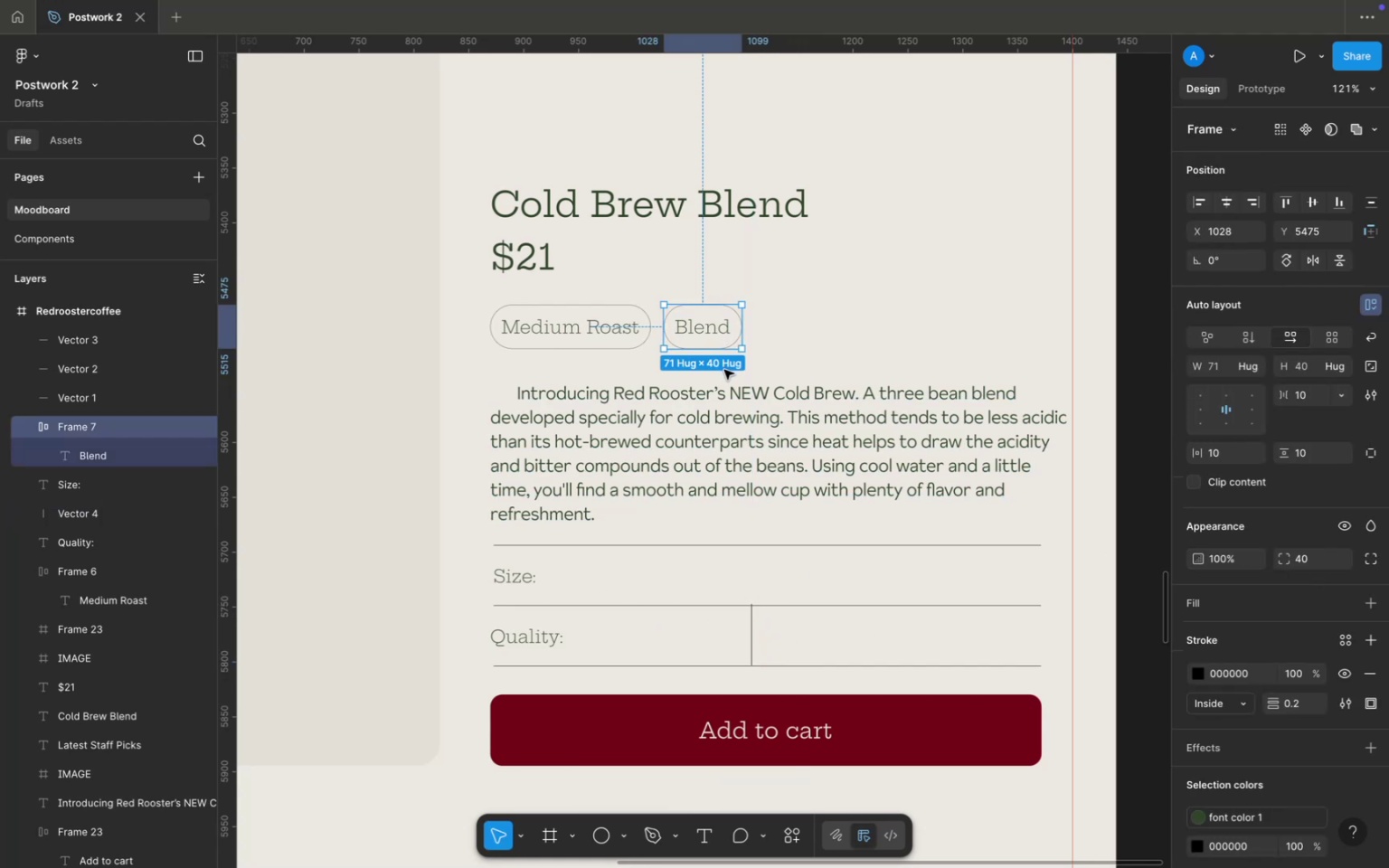 
key(Meta+D)
 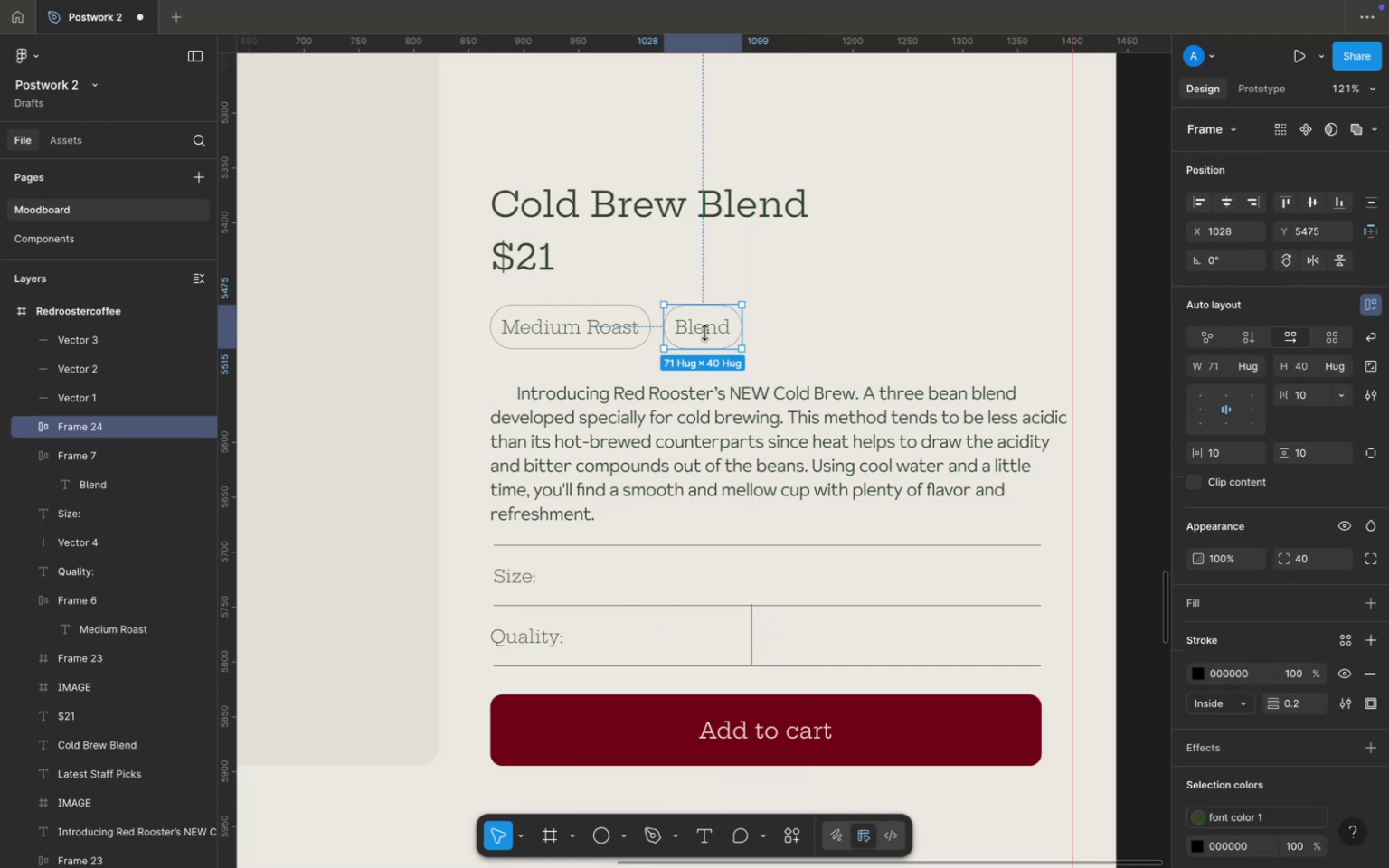 
left_click_drag(start_coordinate=[704, 333], to_coordinate=[615, 584])
 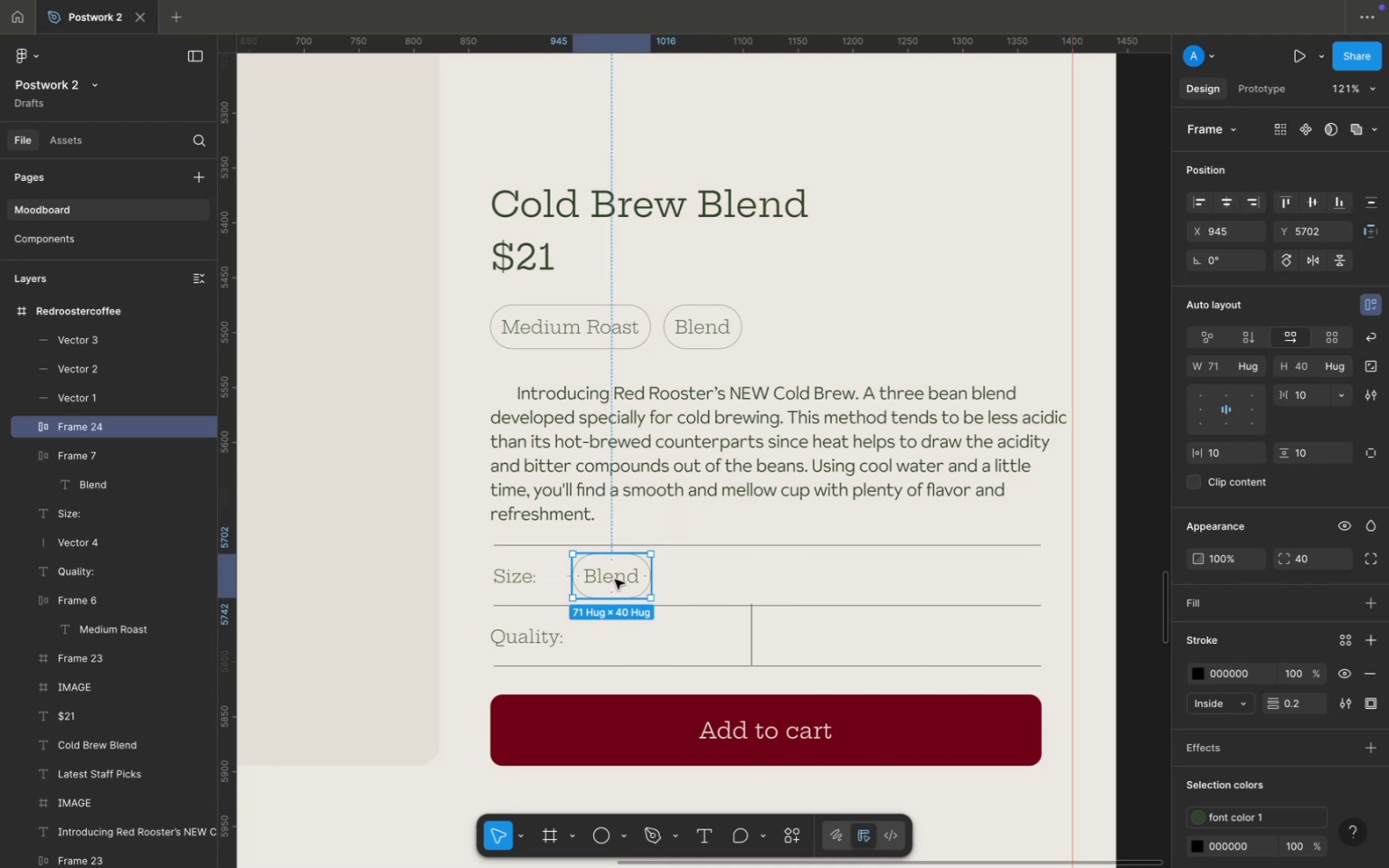 
double_click([615, 580])
 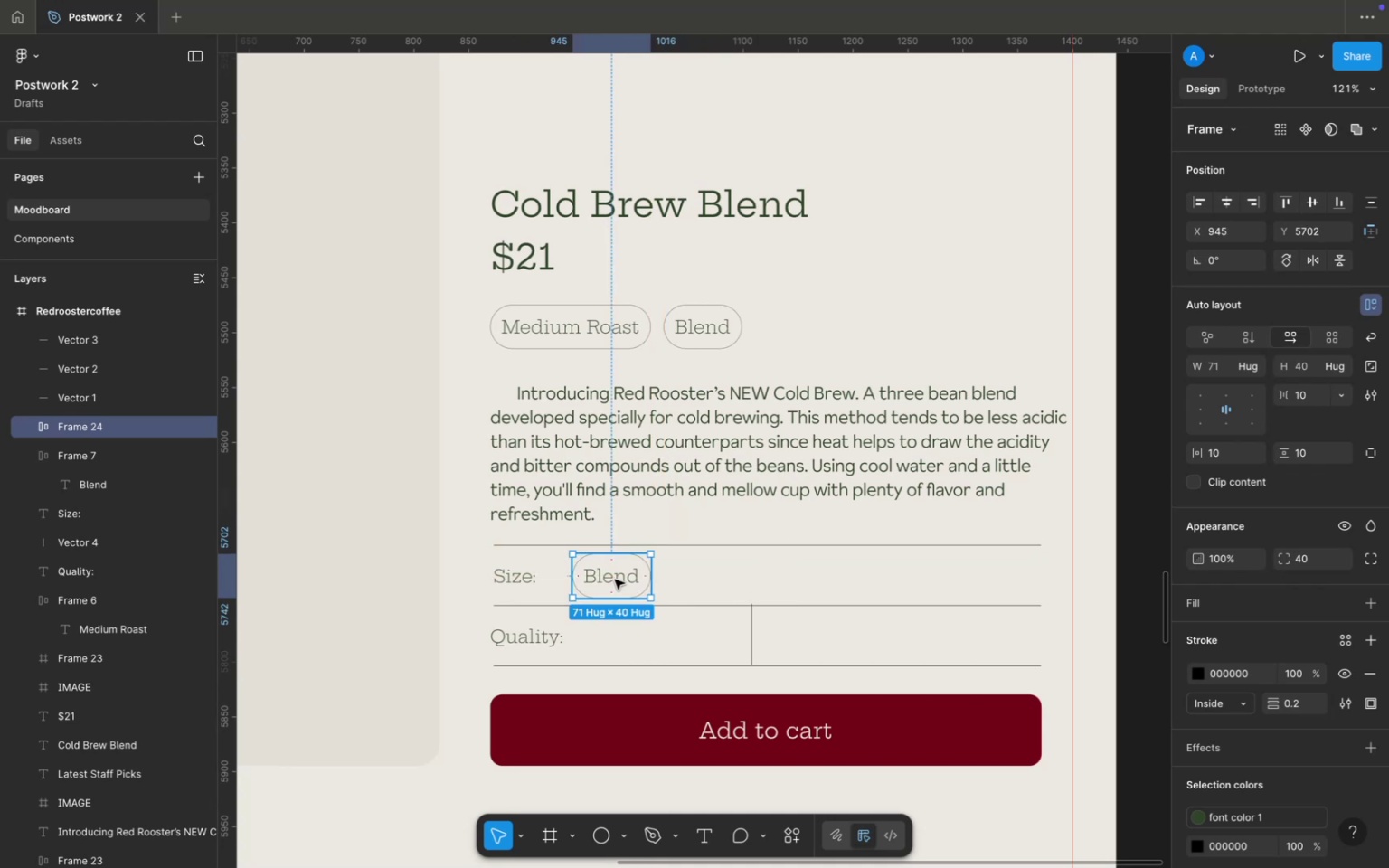 
triple_click([615, 580])
 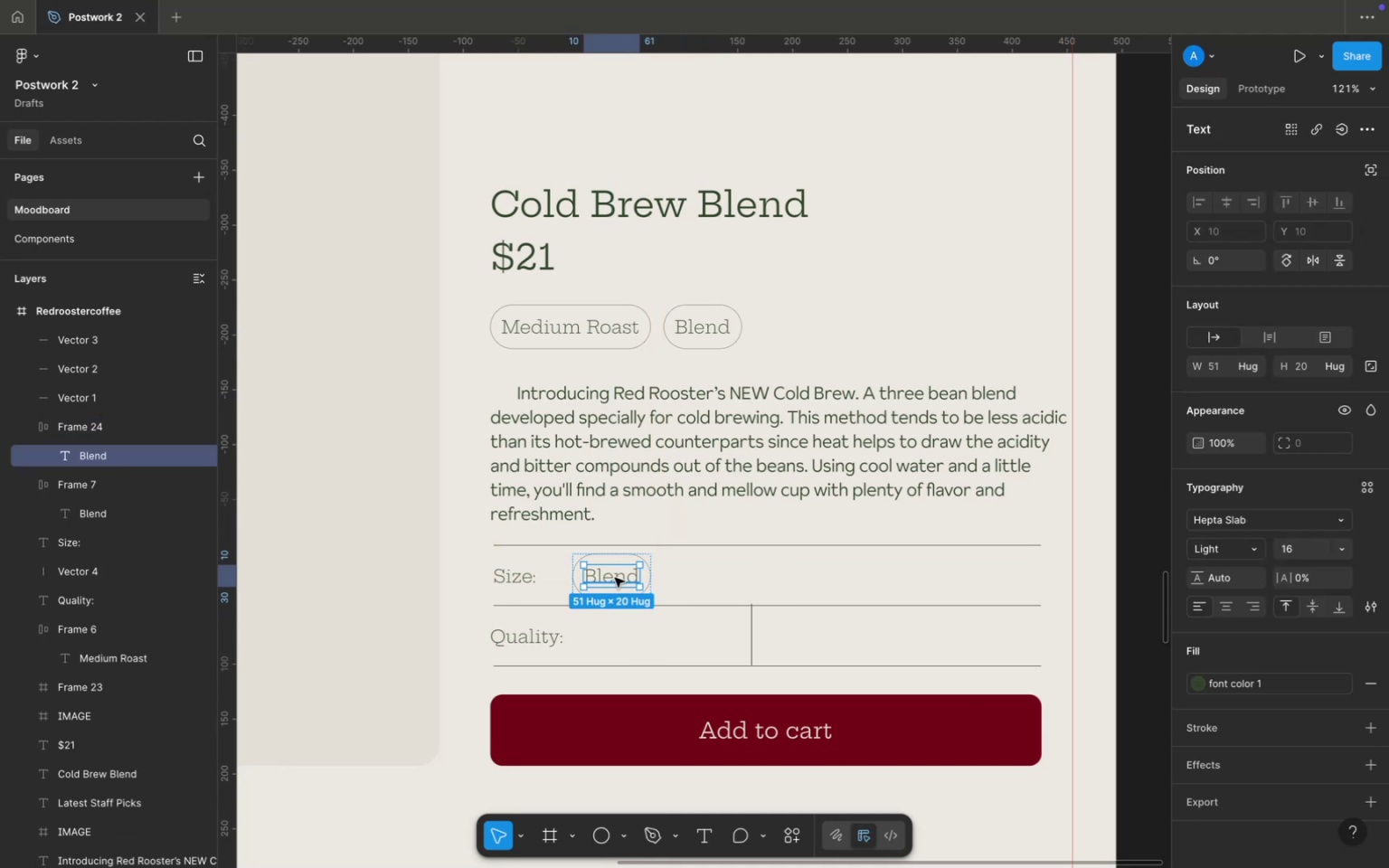 
left_click([615, 578])
 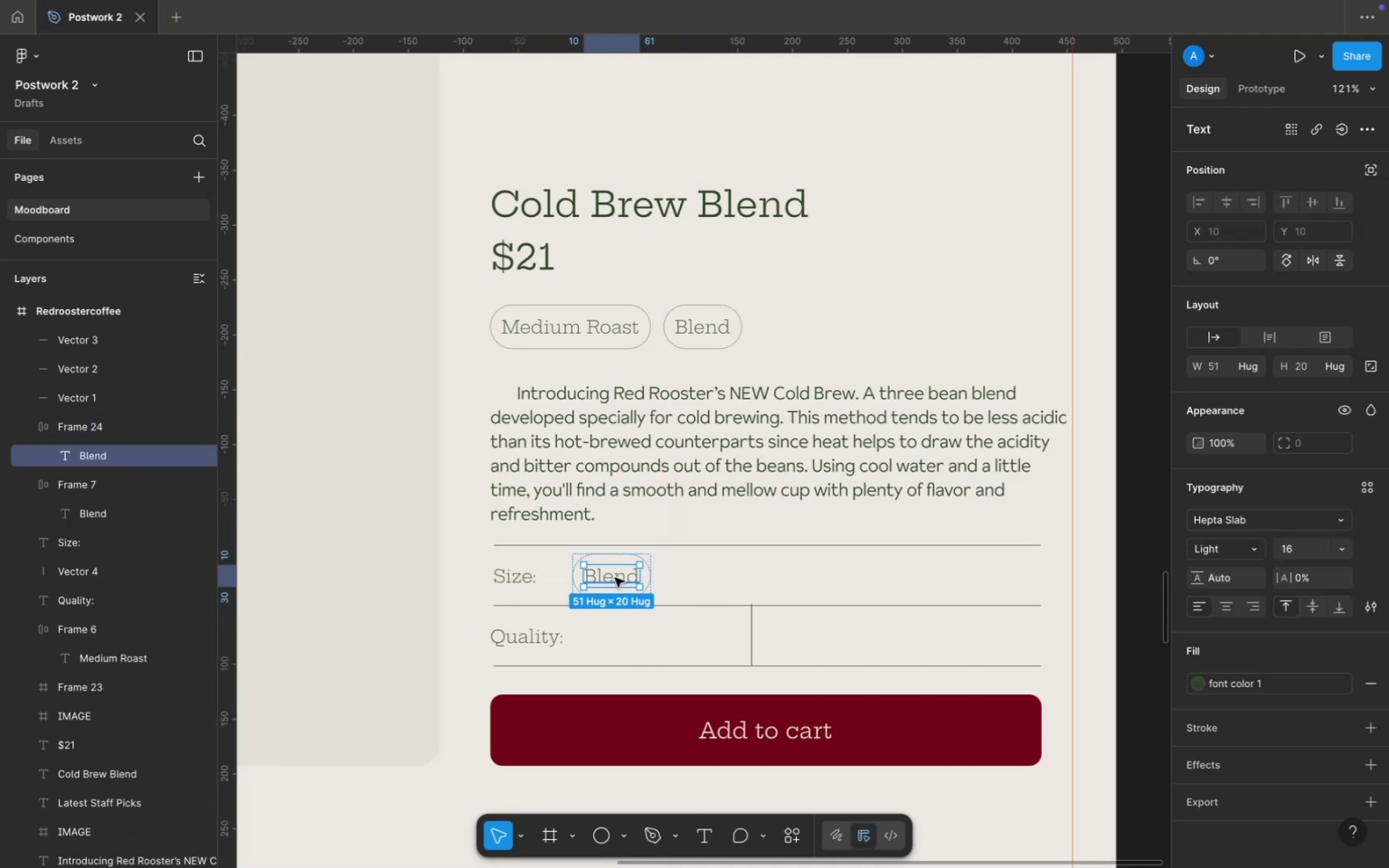 
type(12)
 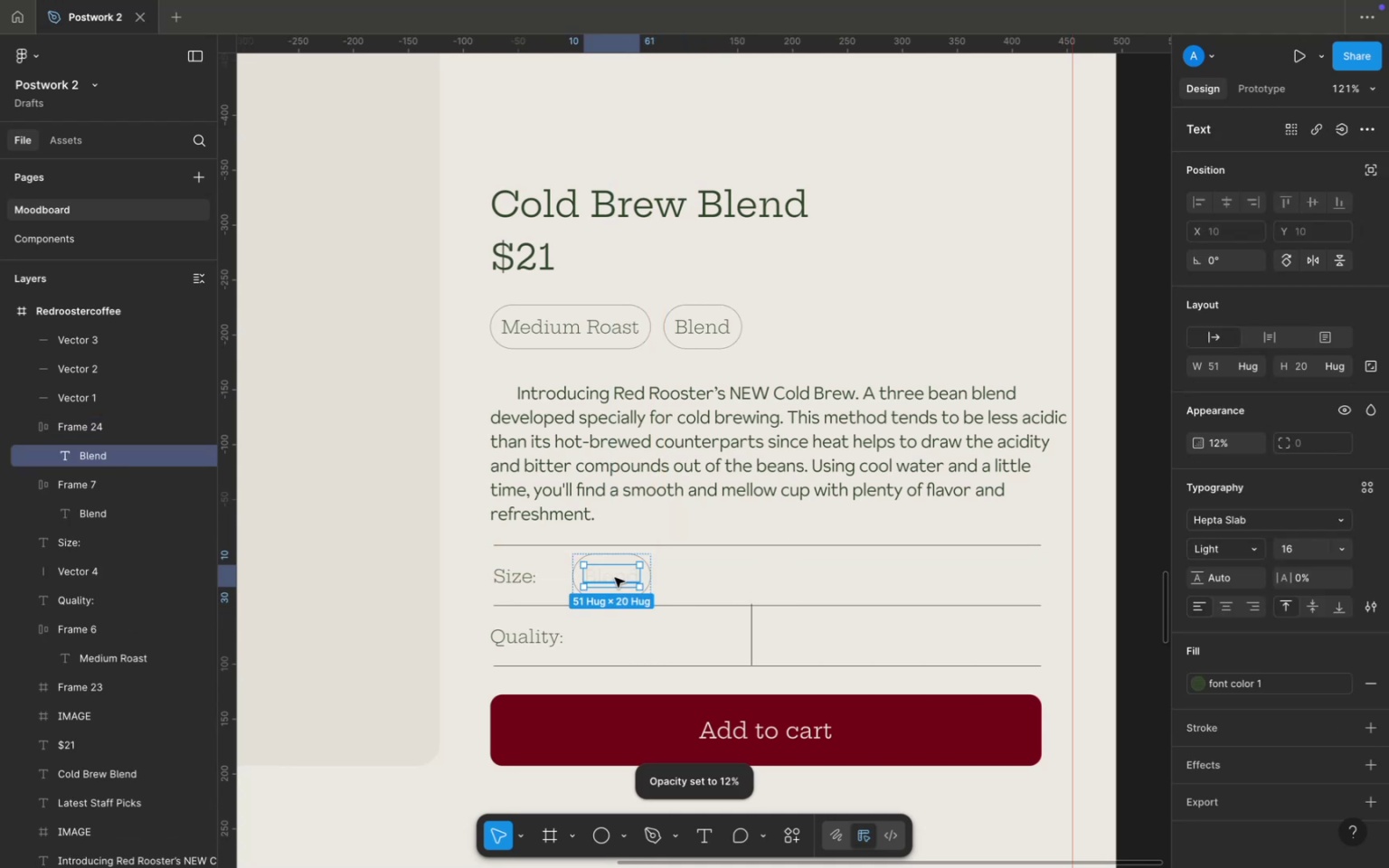 
double_click([615, 578])
 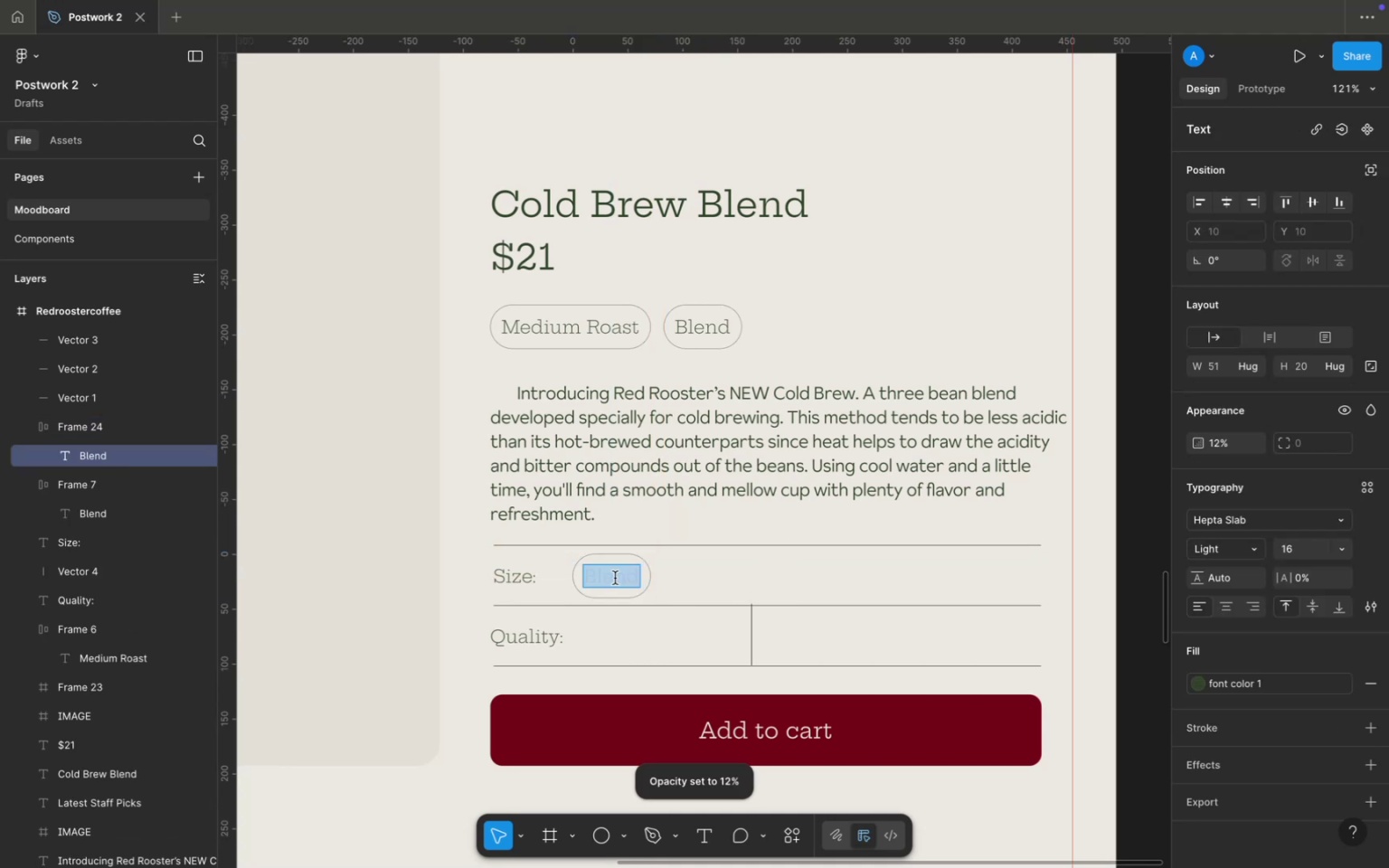 
type(12)
 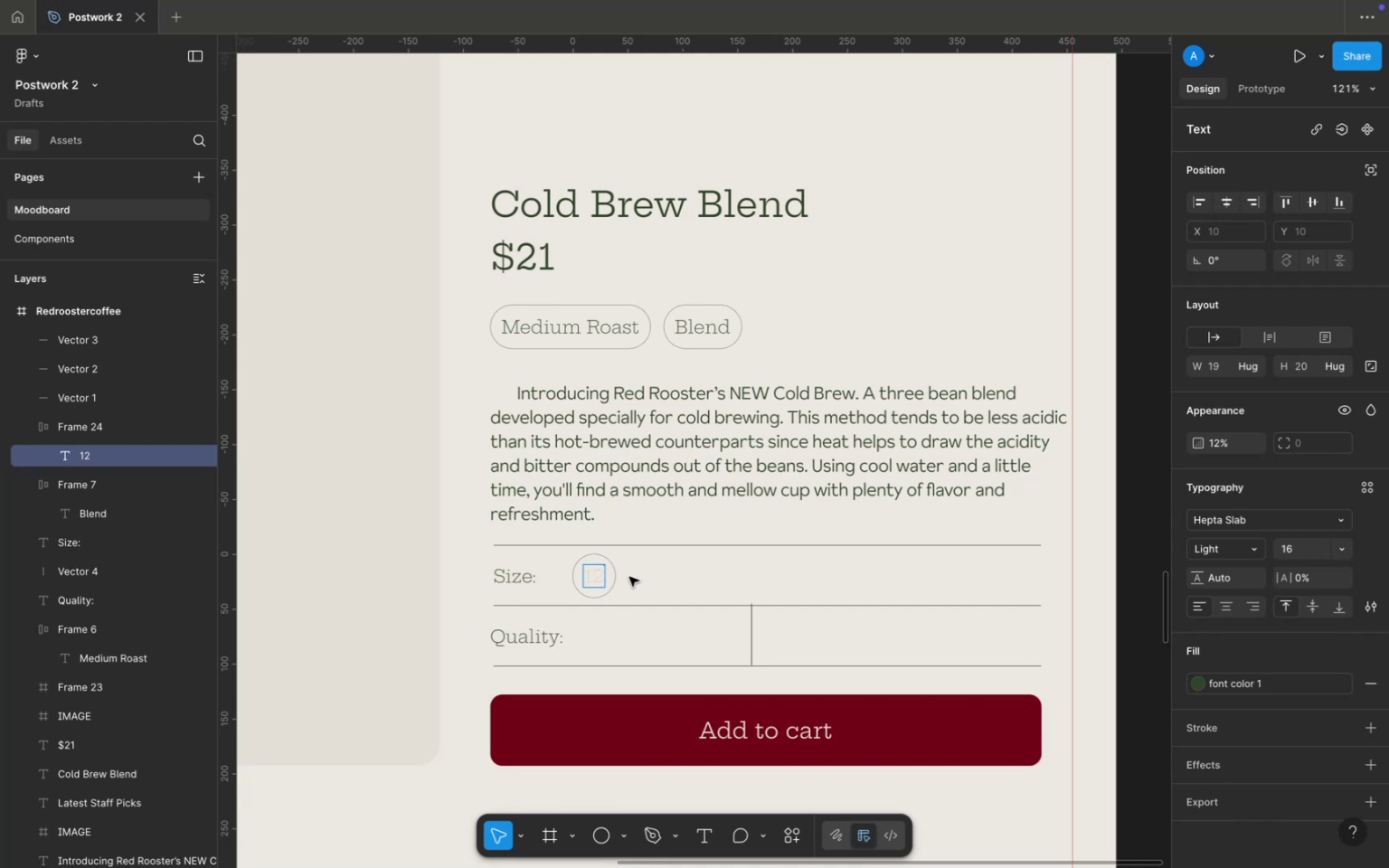 
wait(5.07)
 